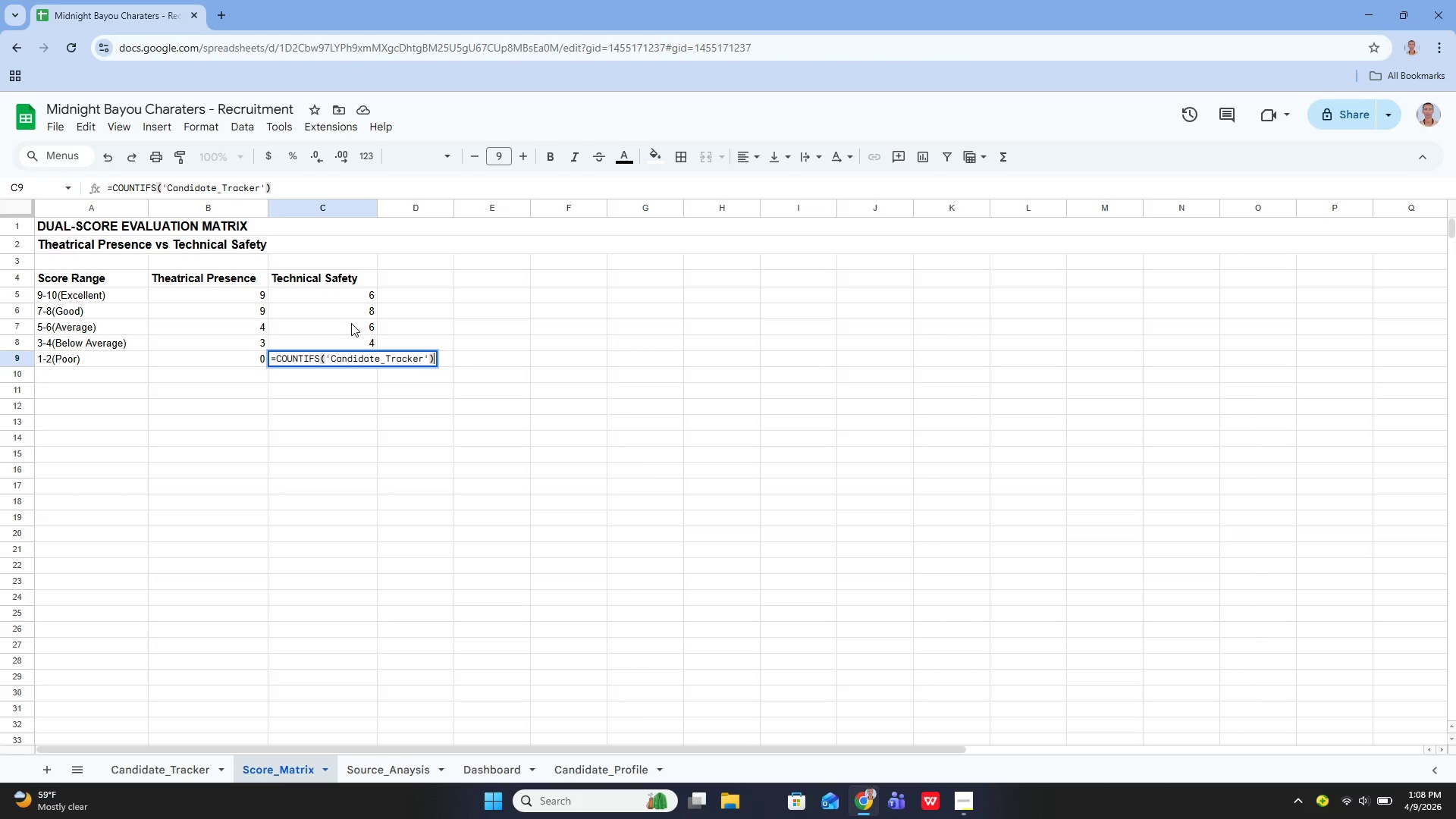 
key(ArrowLeft)
 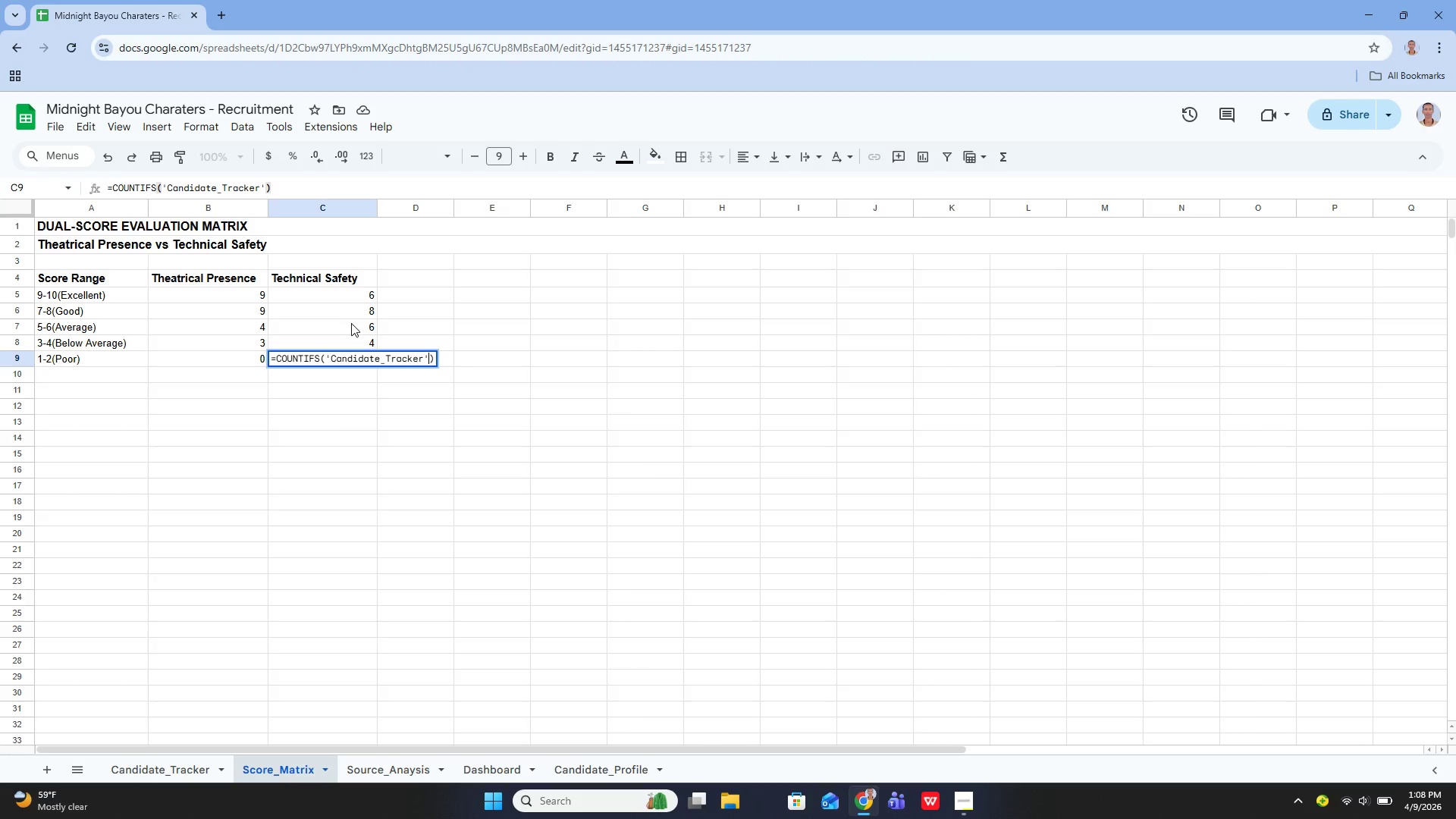 
type(!F%)
key(Backspace)
type(5:F29, "")
 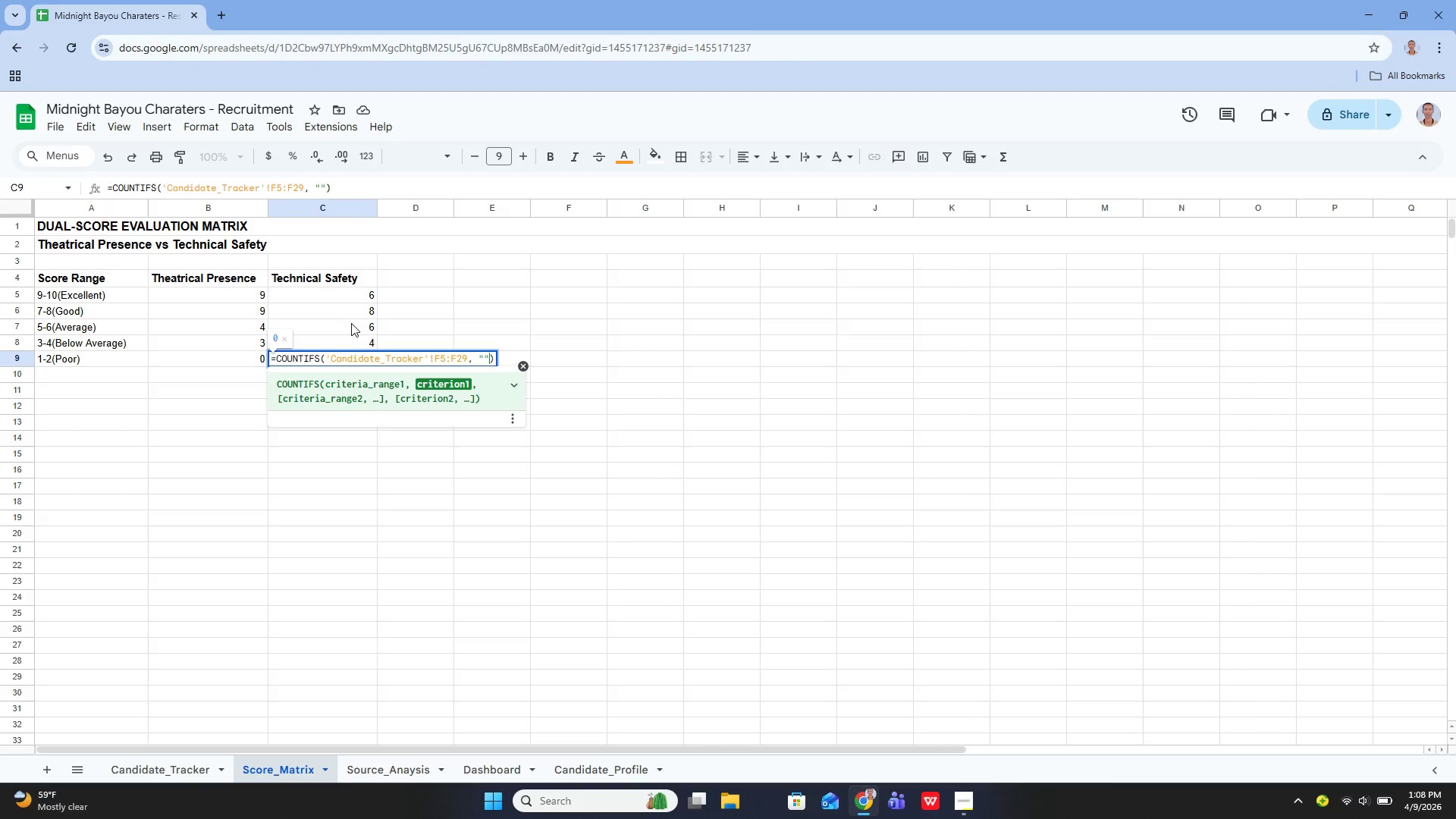 
 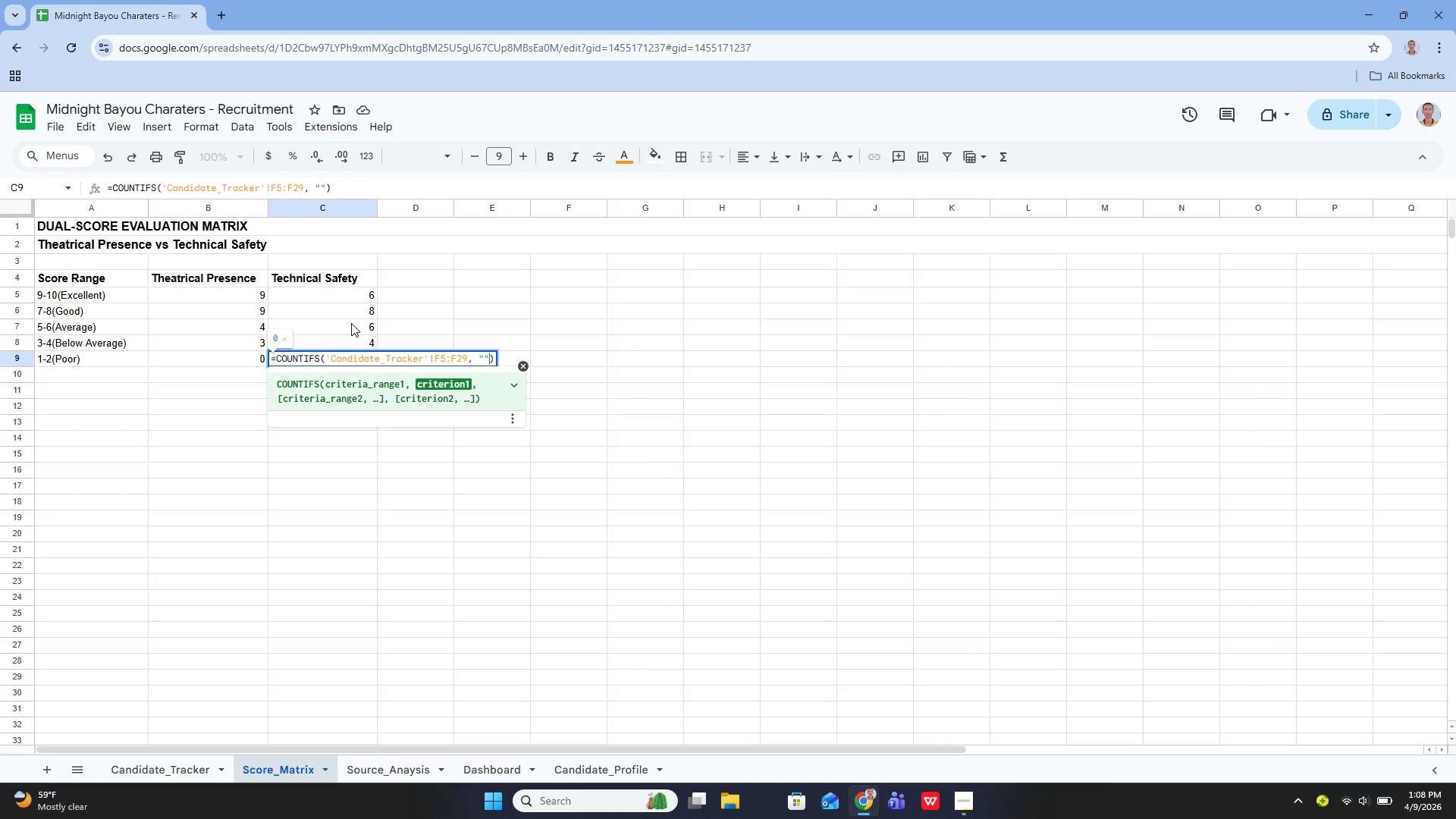 
key(Control+ControlRight)
 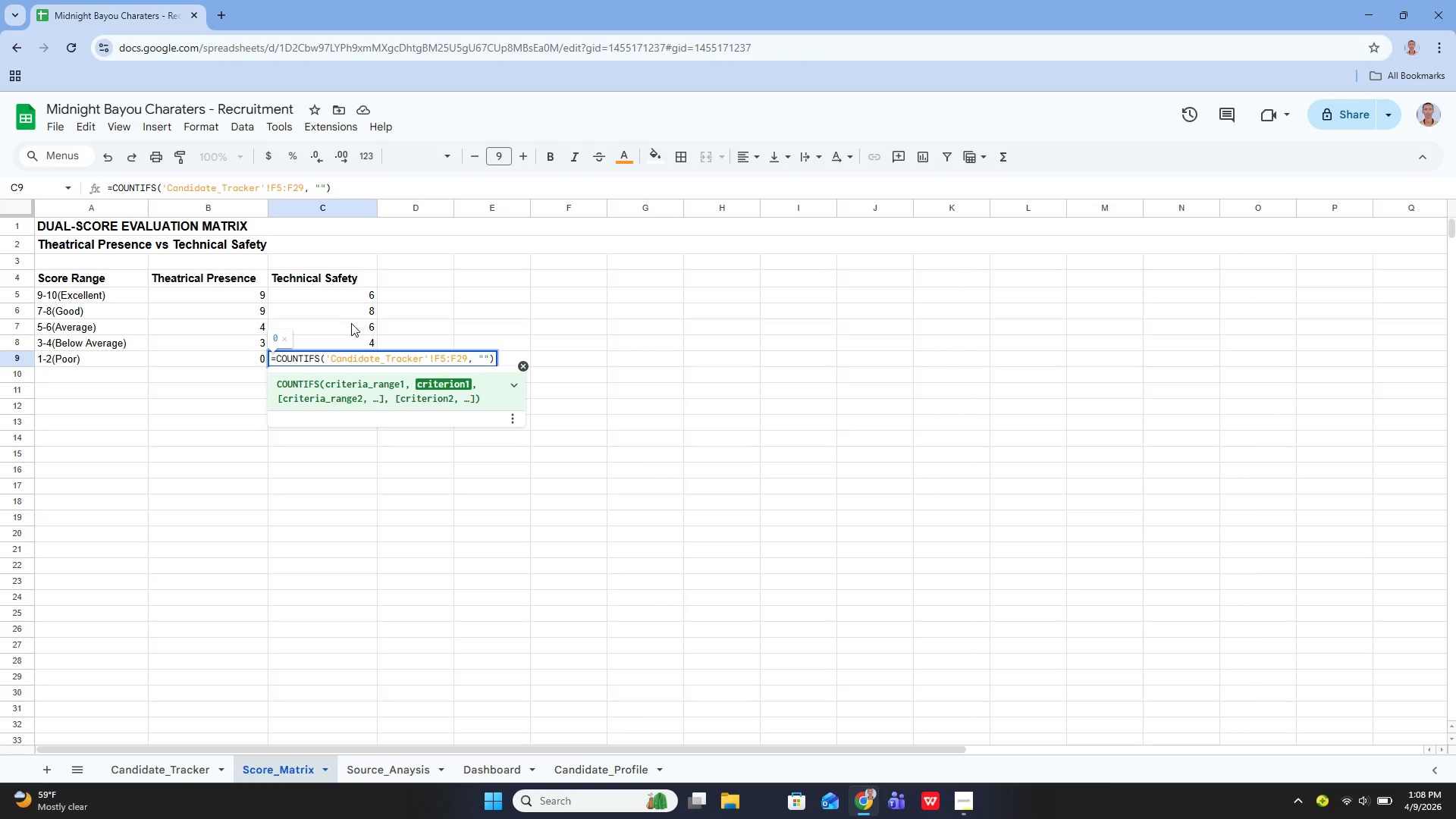 
key(Control+ControlRight)
 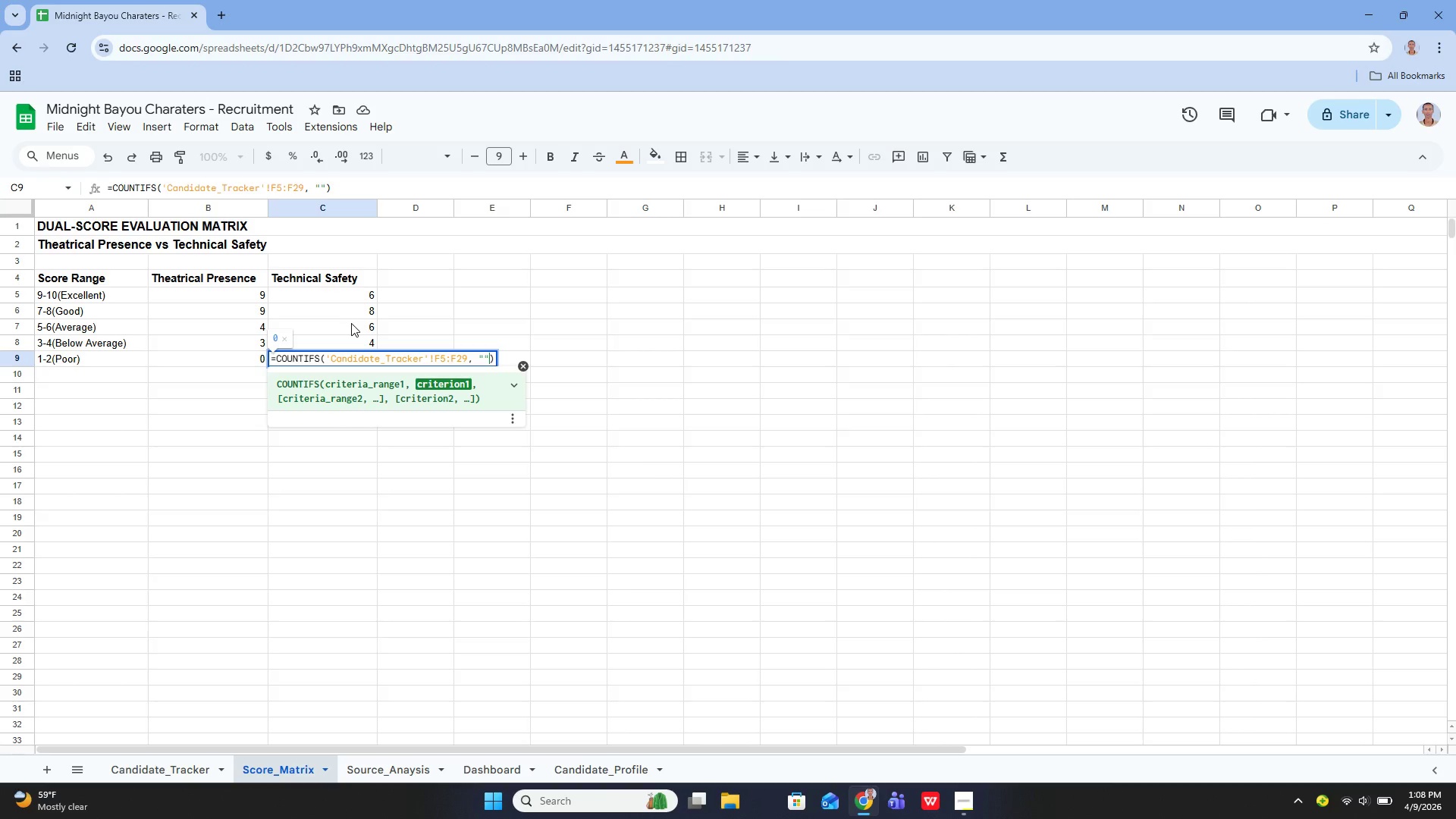 
key(ArrowLeft)
 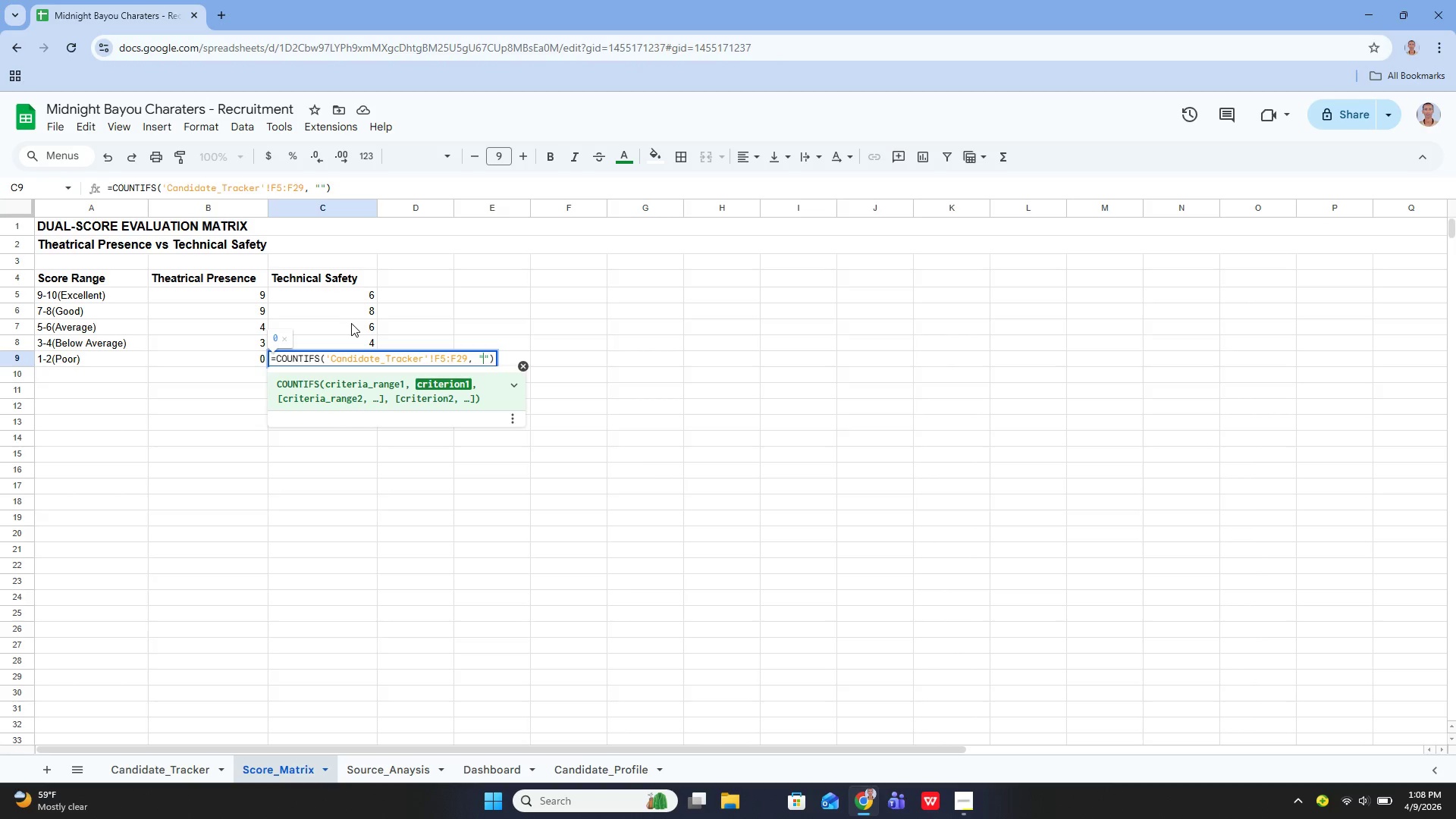 
key(Shift+Period)
 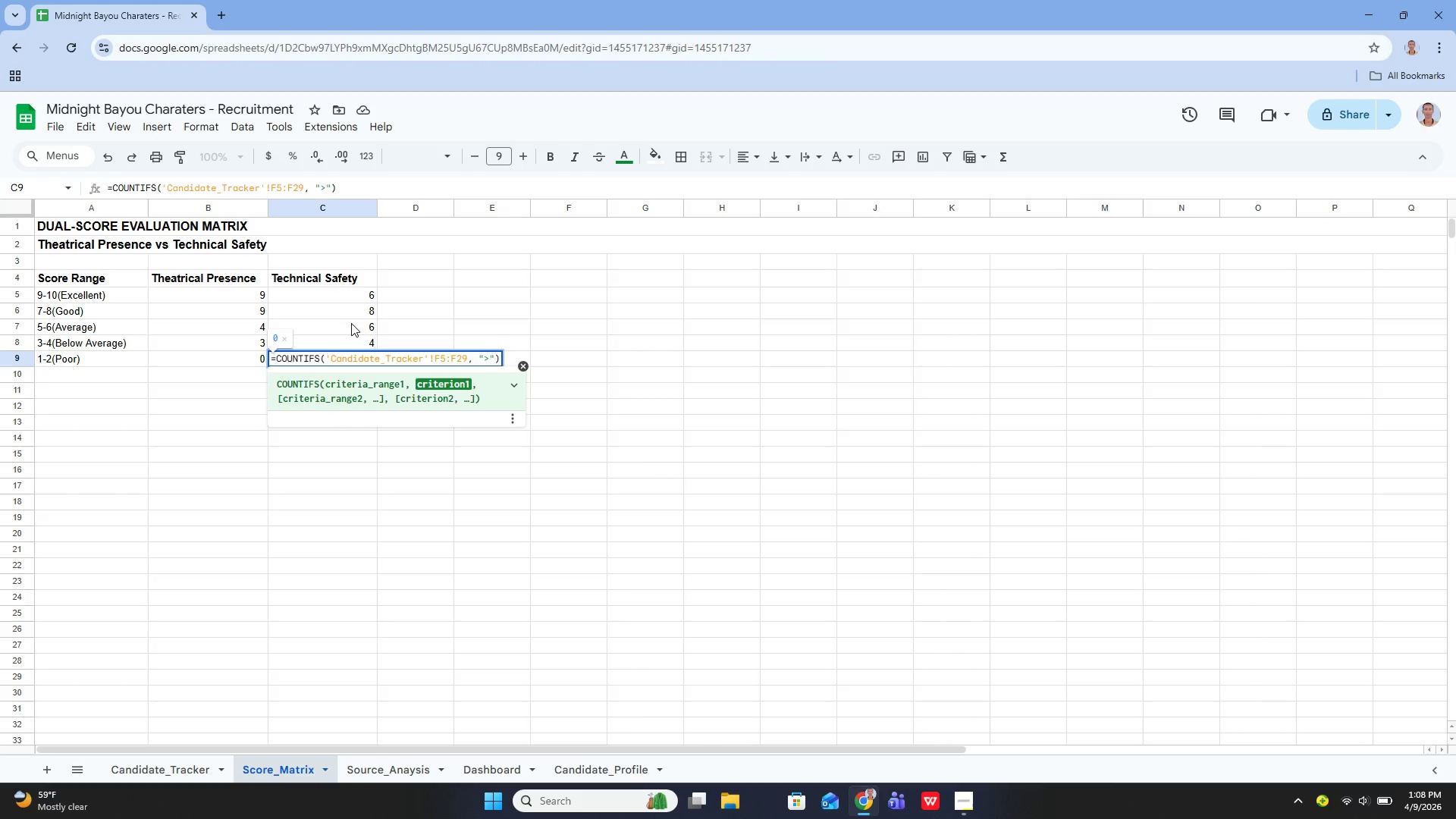 
key(Equal)
 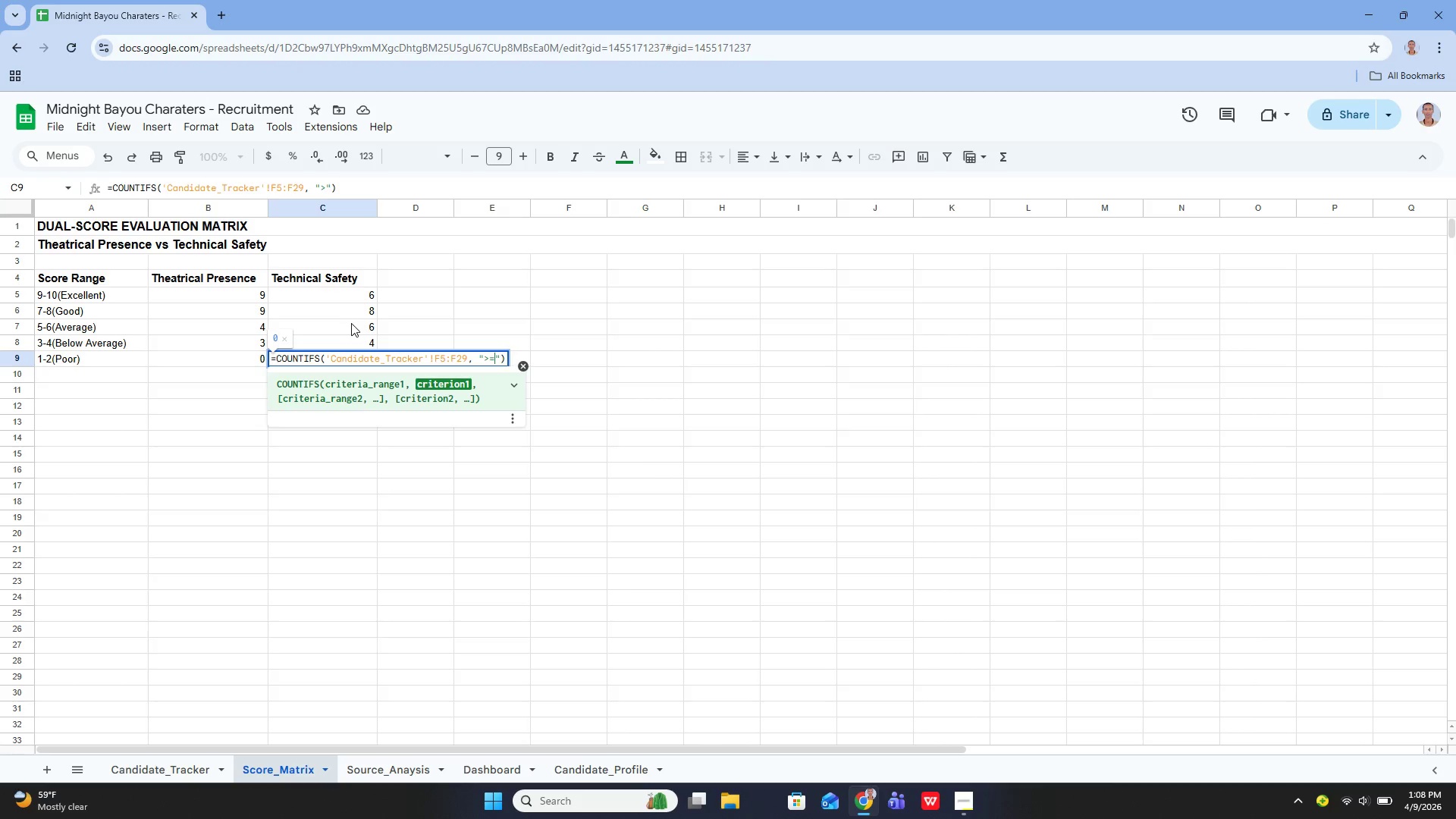 
key(1)
 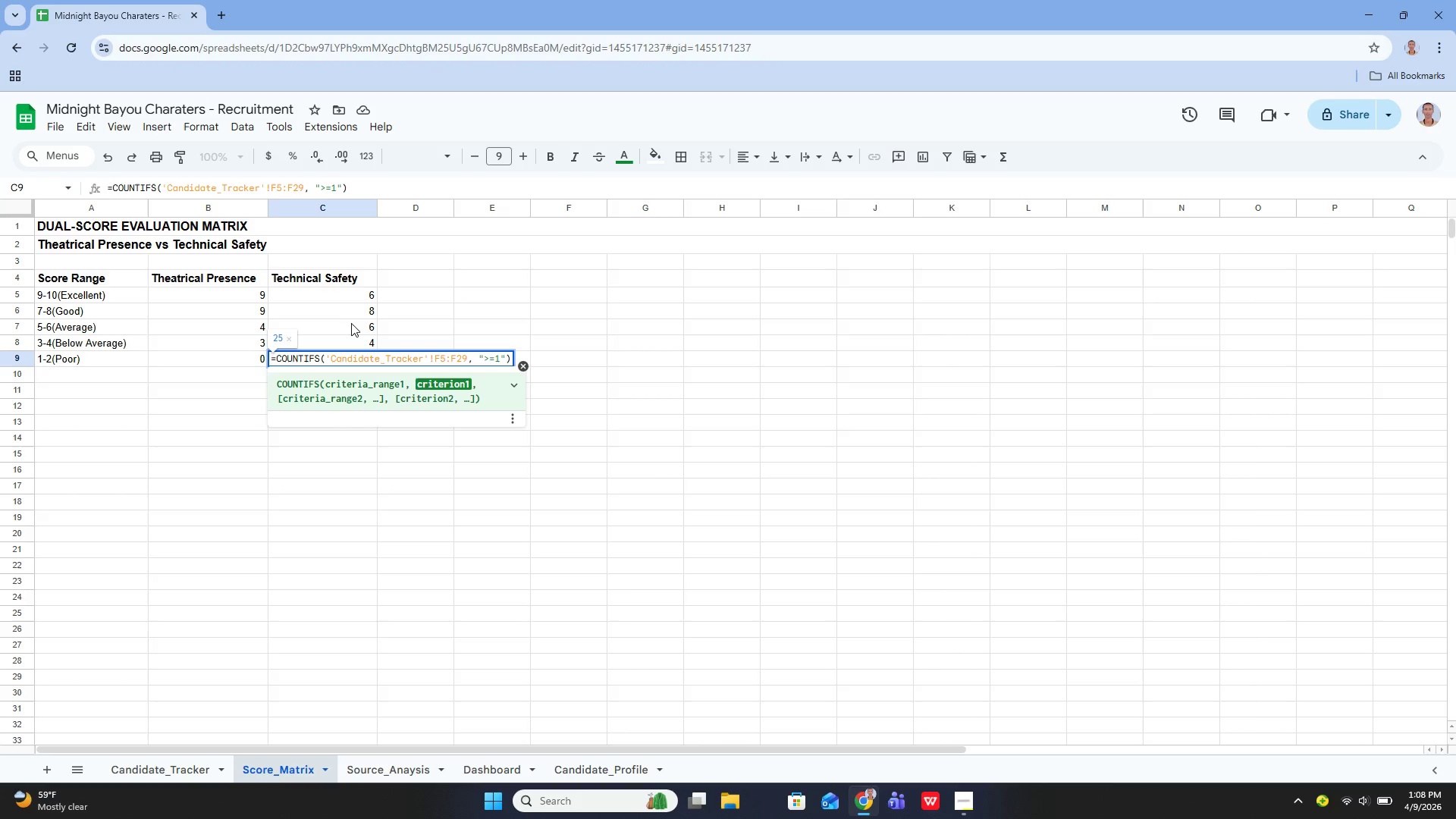 
key(ArrowRight)
 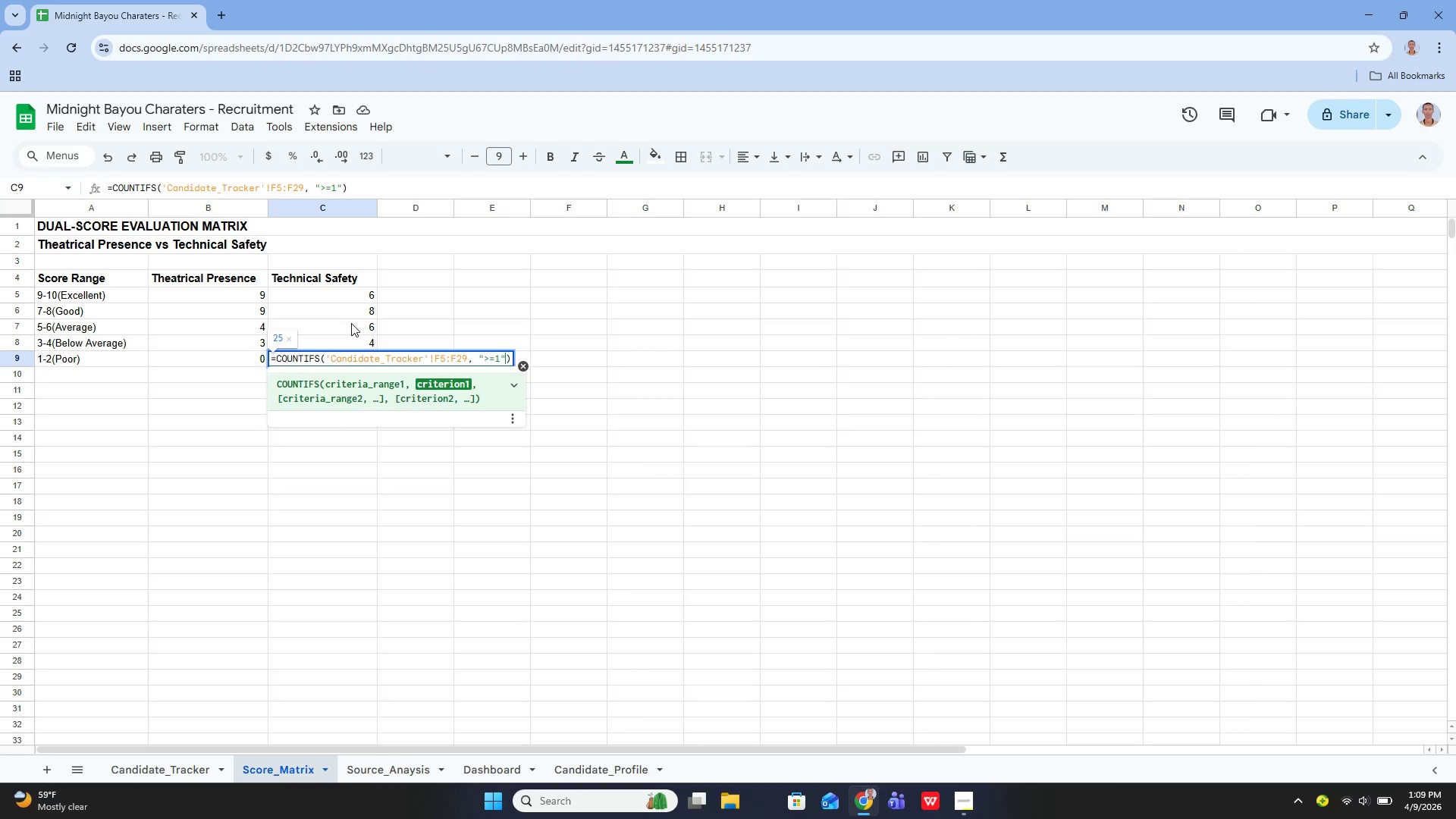 
key(Comma)
 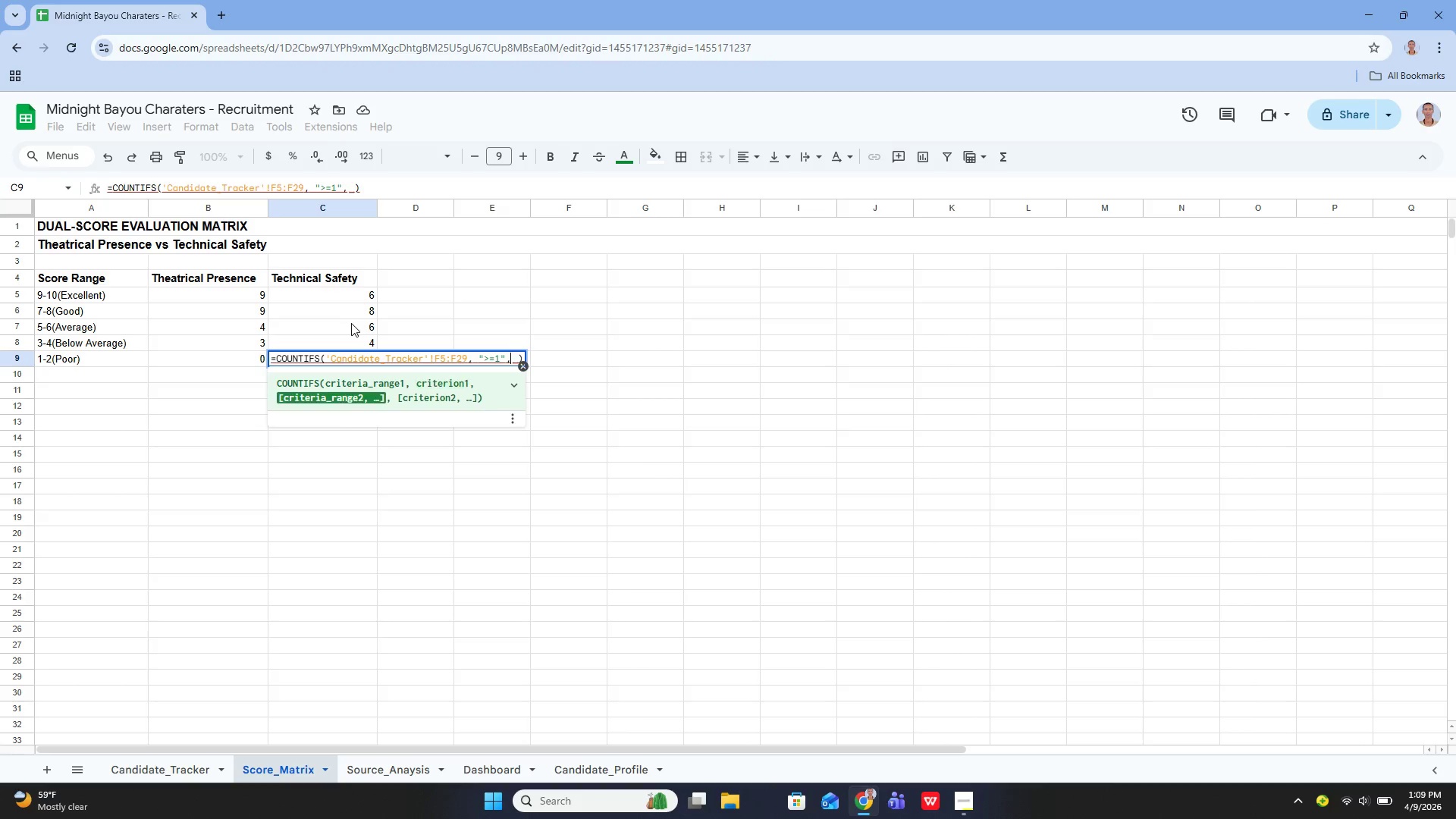 
key(Space)
 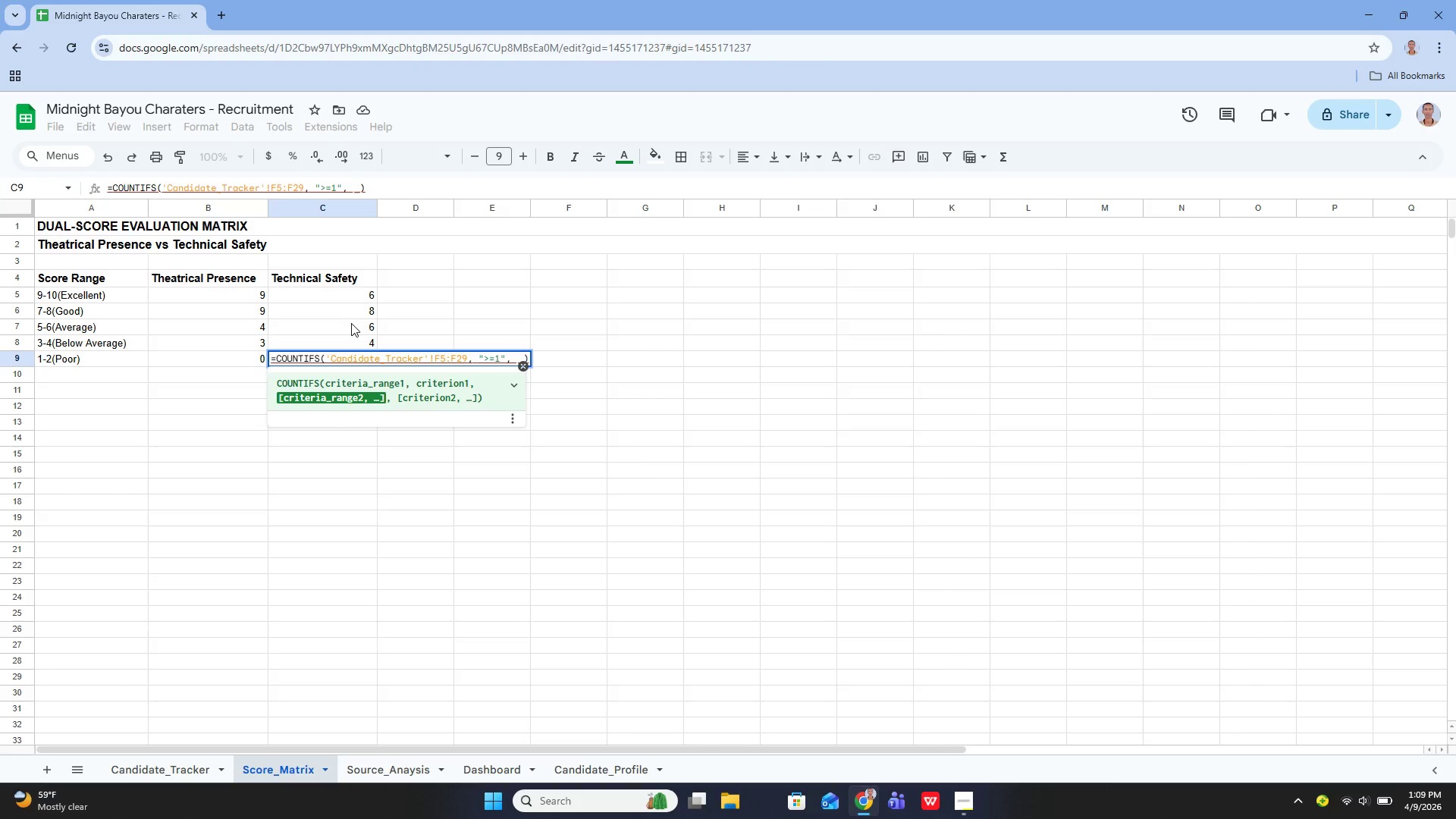 
key(Shift+ShiftLeft)
 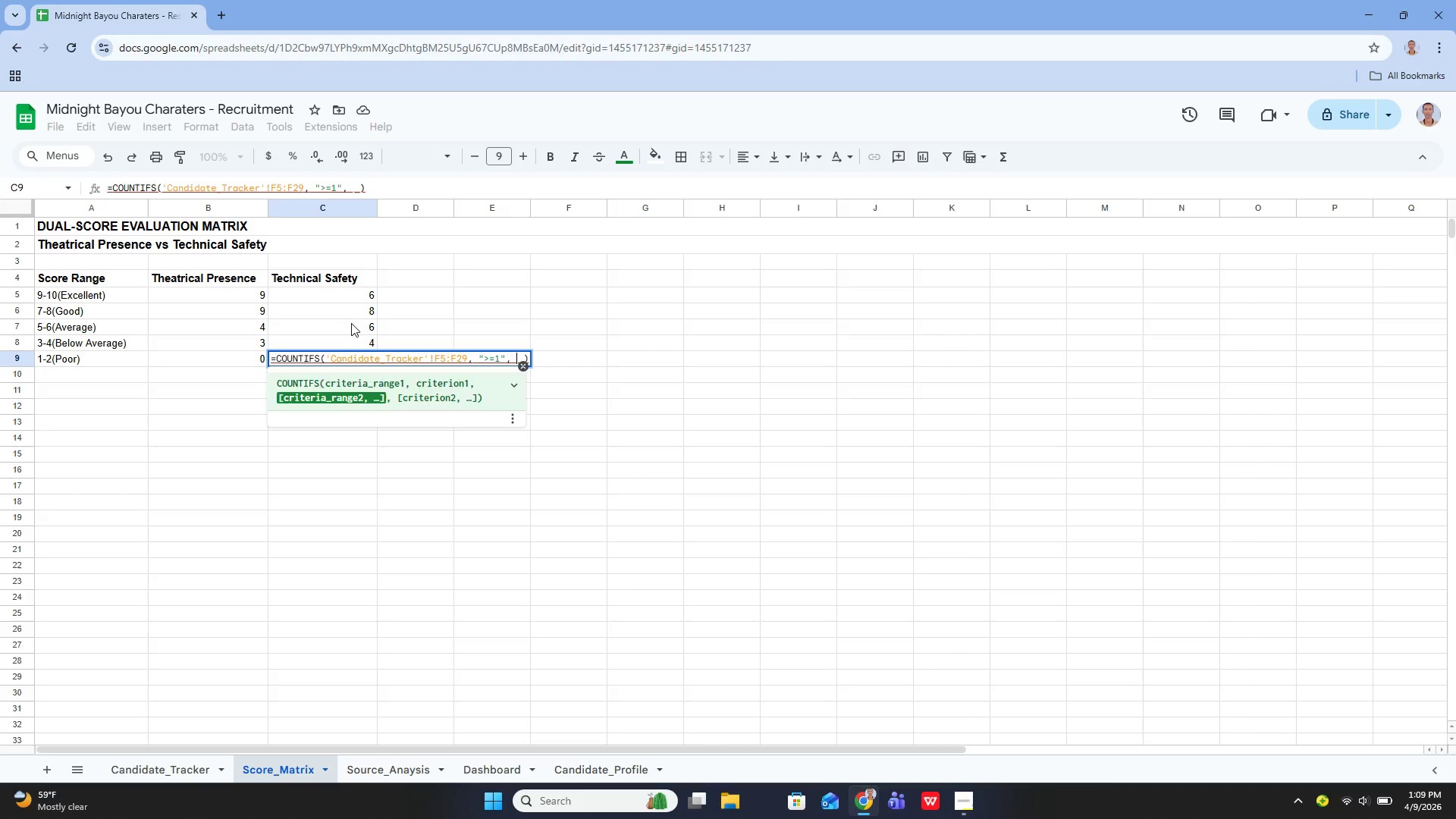 
key(Quote)
 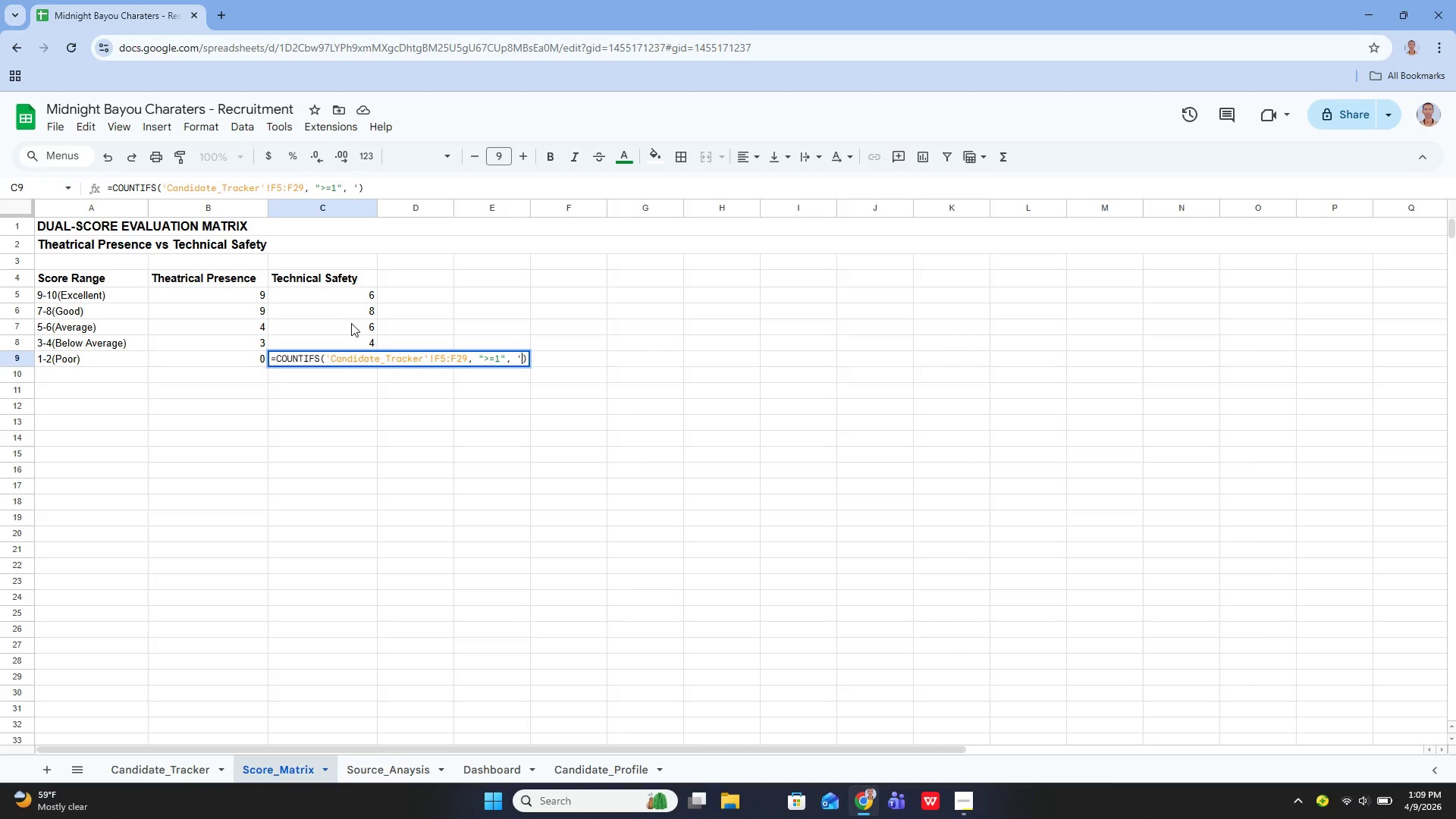 
key(Quote)
 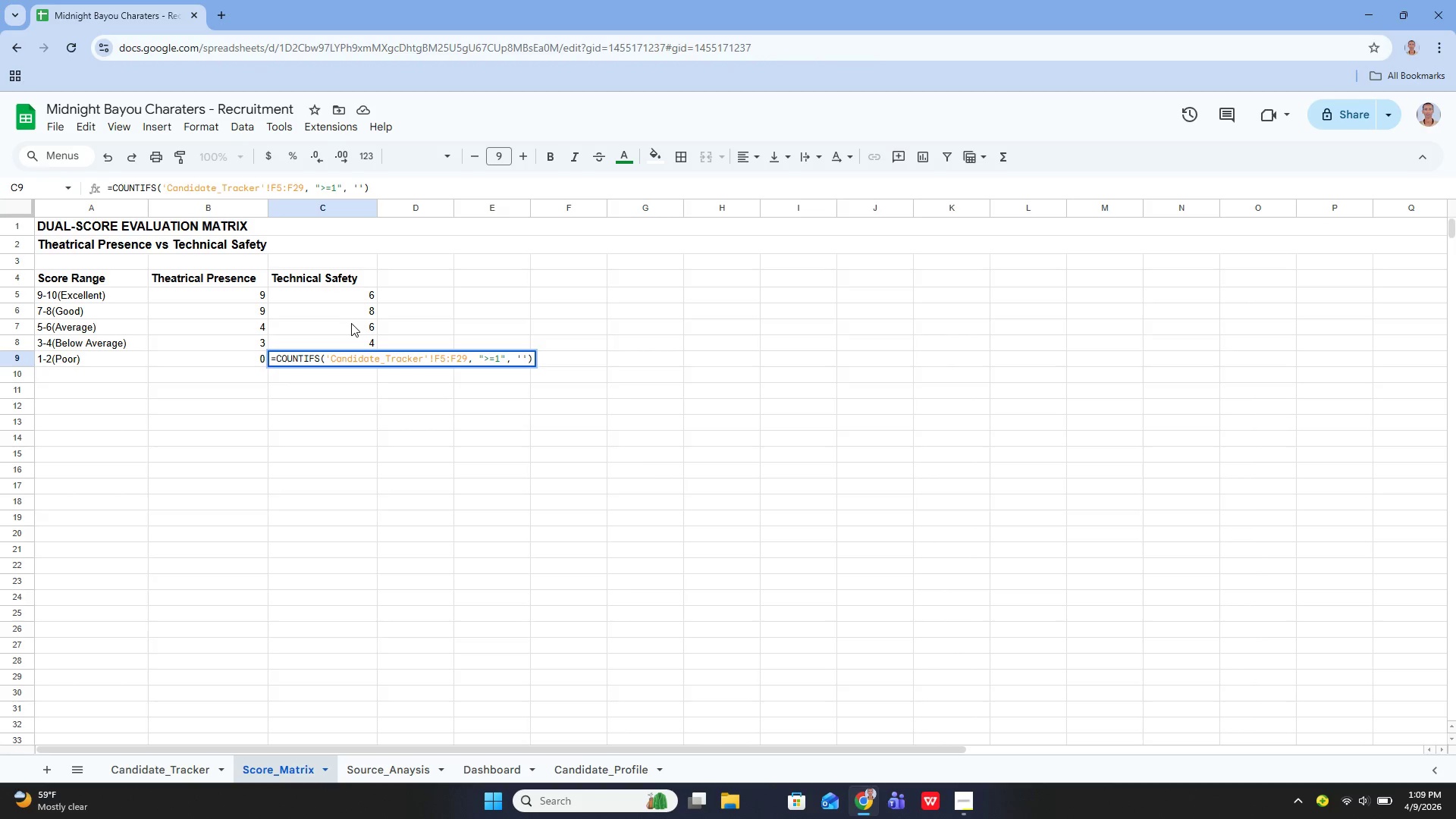 
key(Backspace)
 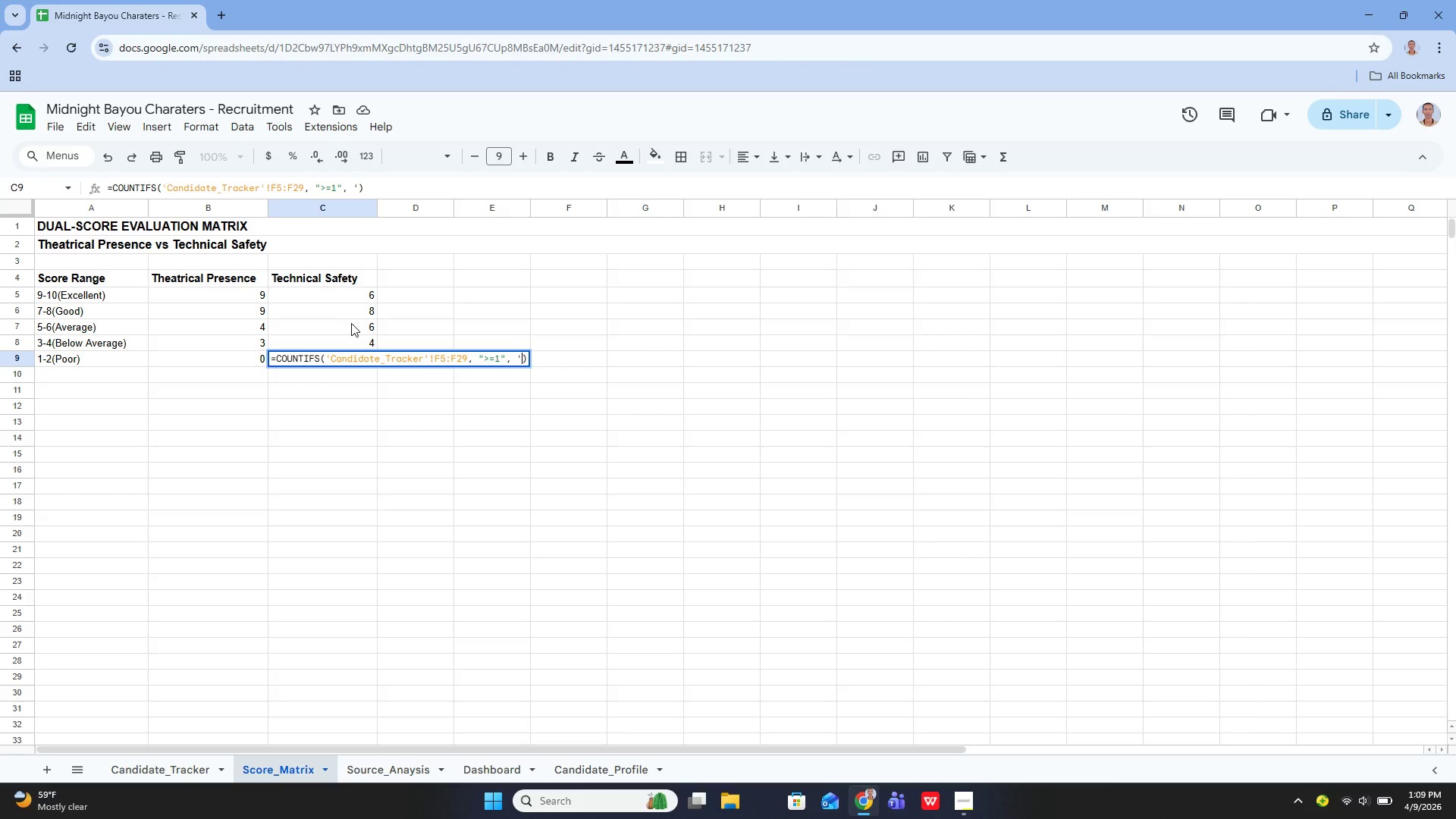 
key(Quote)
 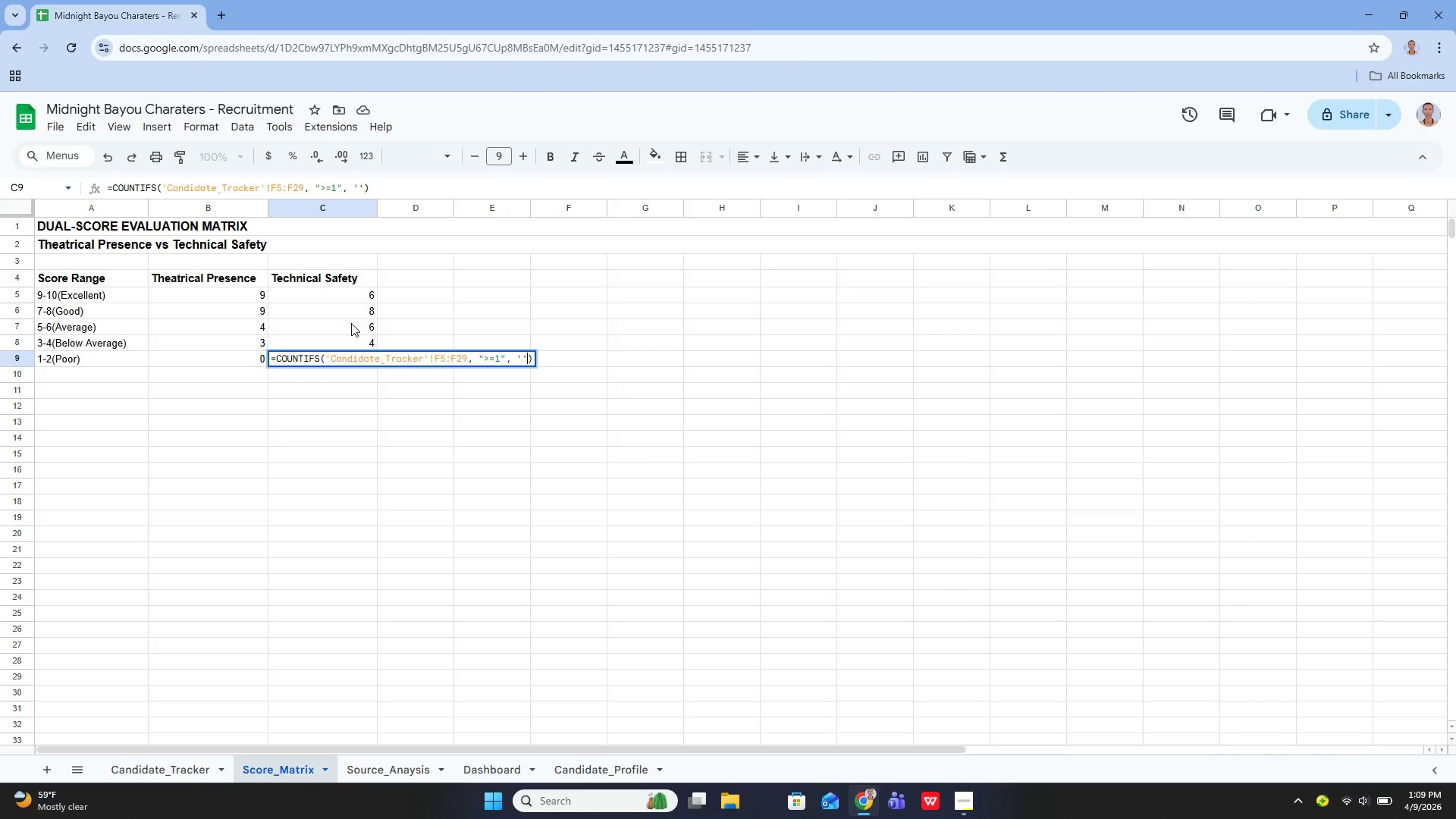 
key(Control+ControlRight)
 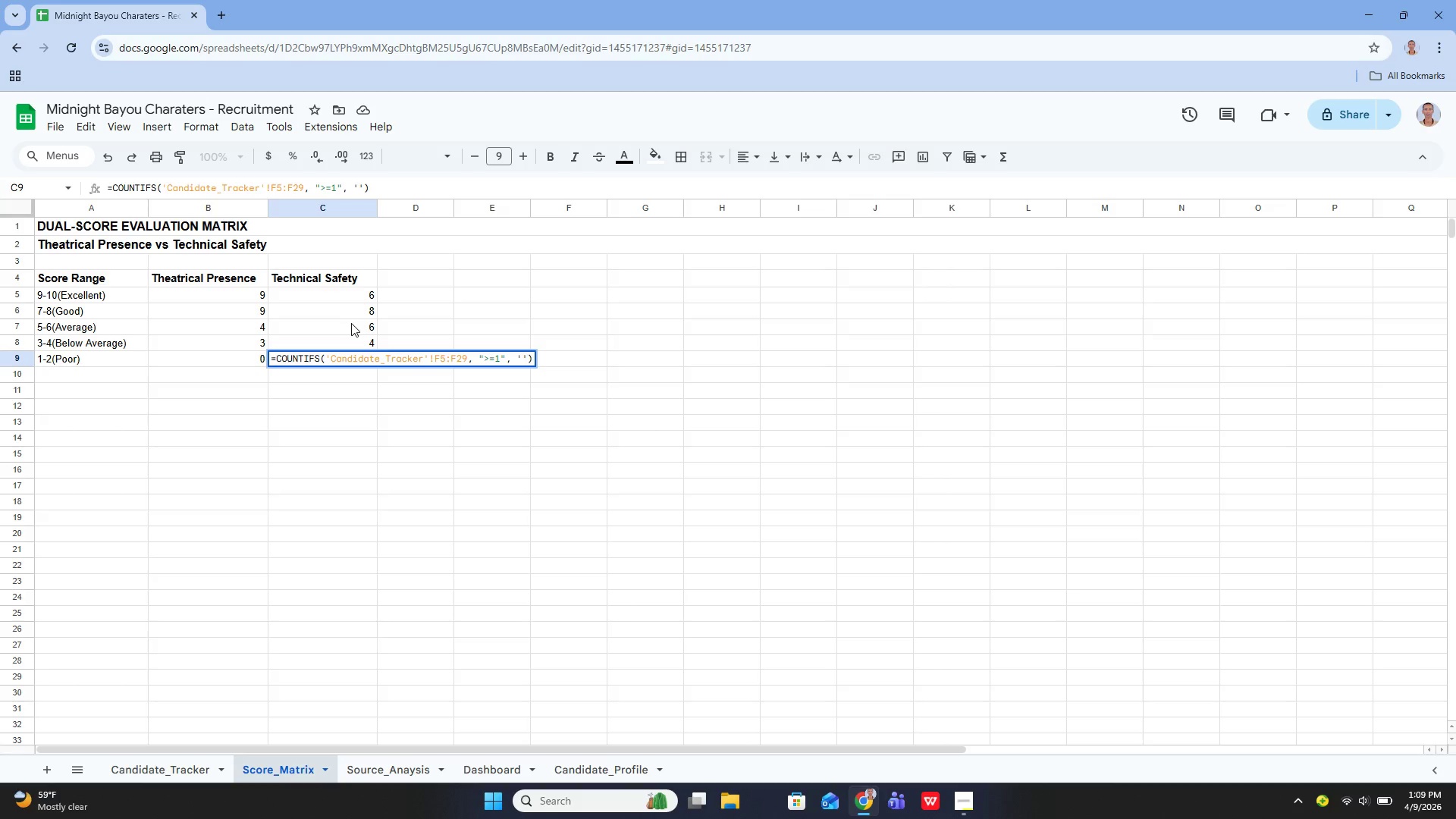 
key(Control+ControlRight)
 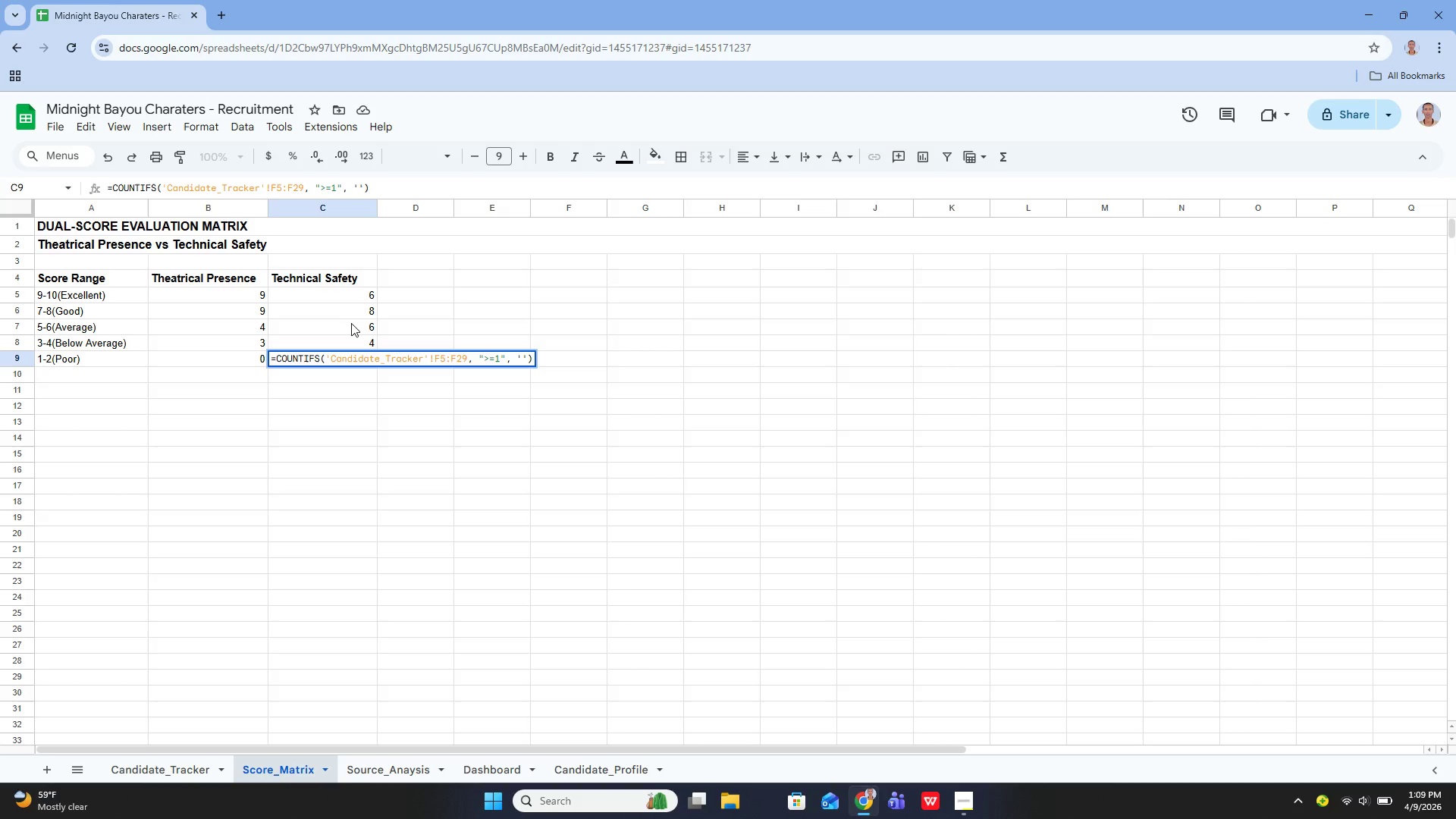 
key(Shift+ShiftLeft)
 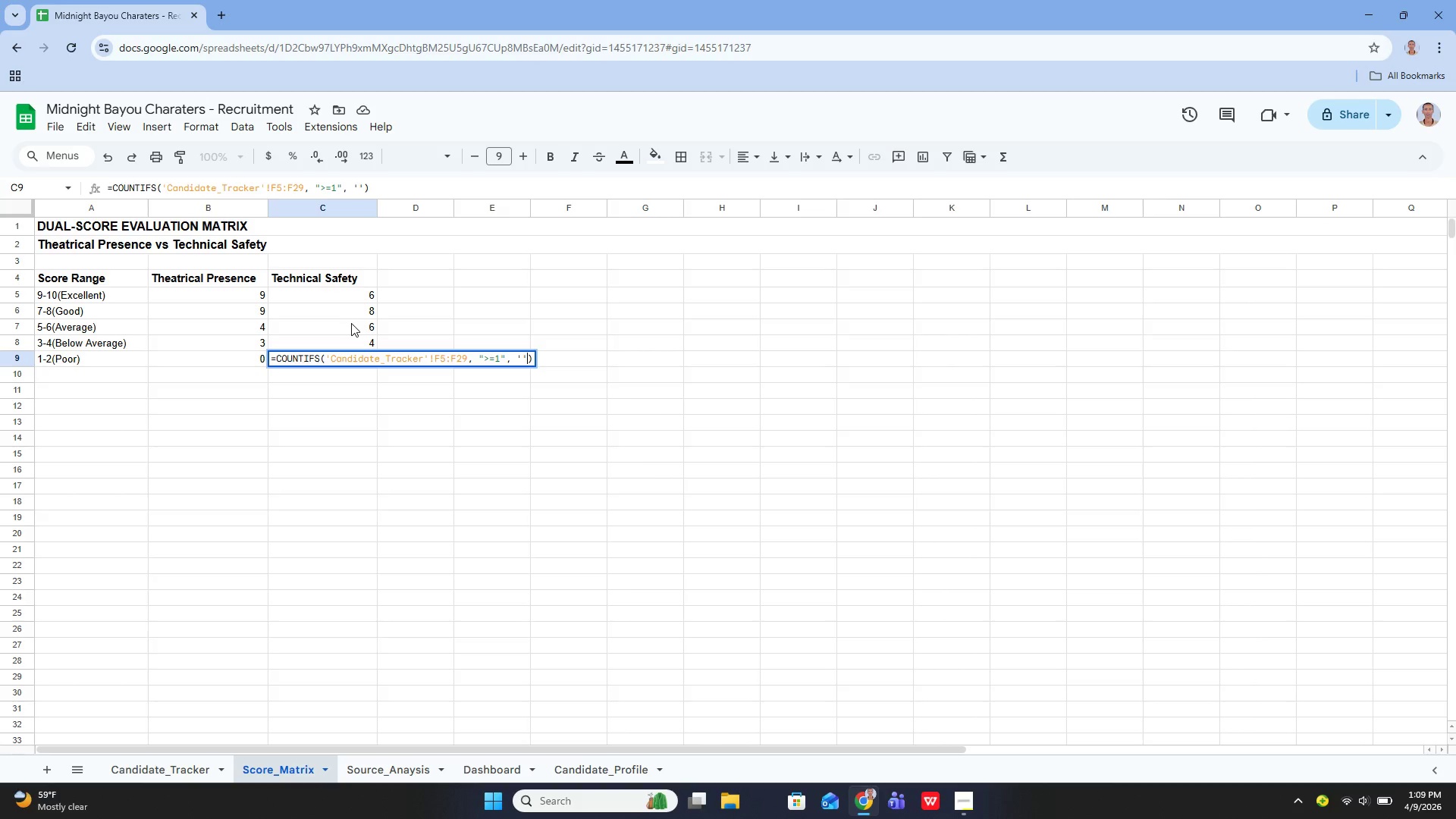 
key(ArrowLeft)
 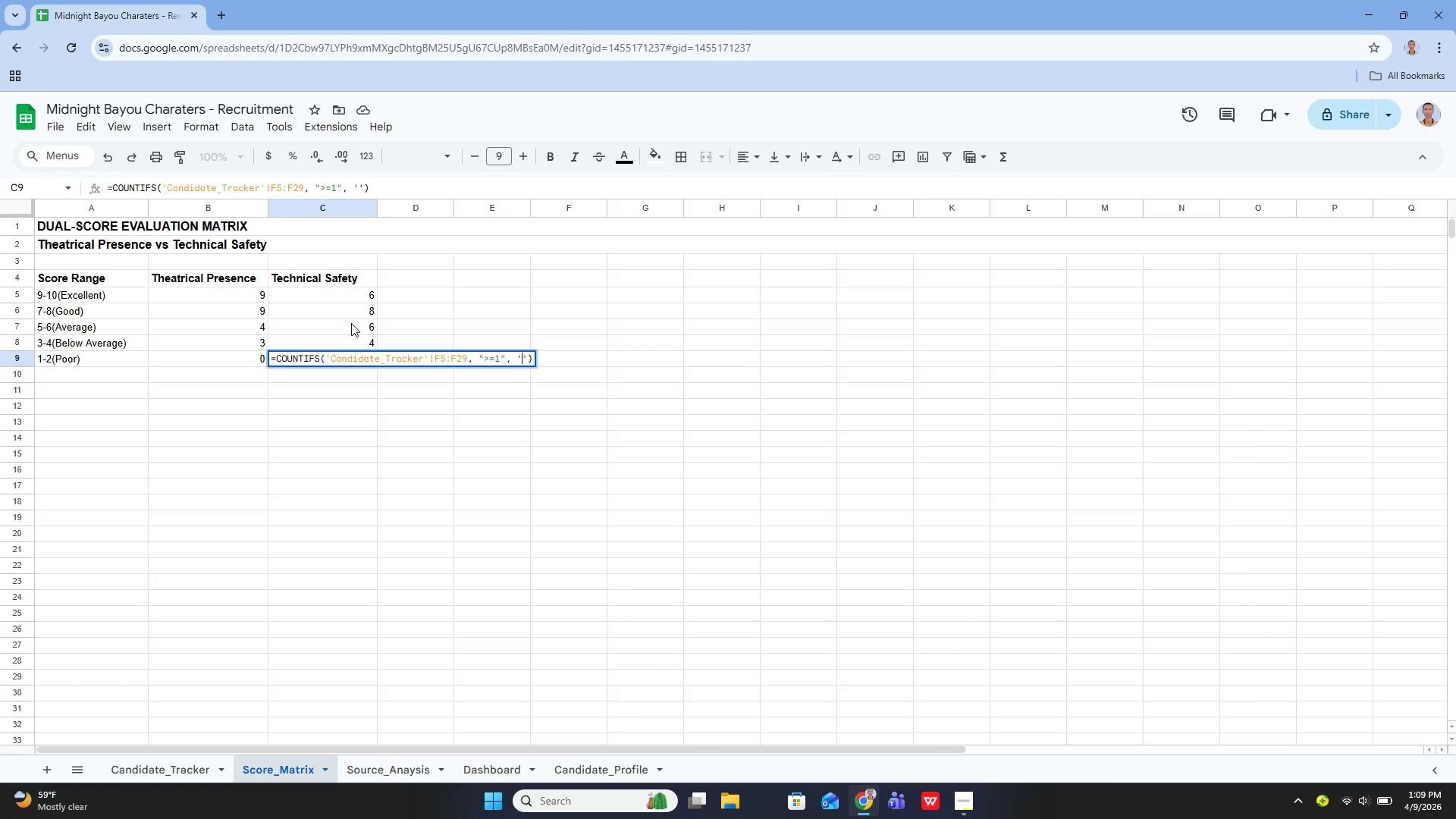 
type(Candidate_Tracker)
 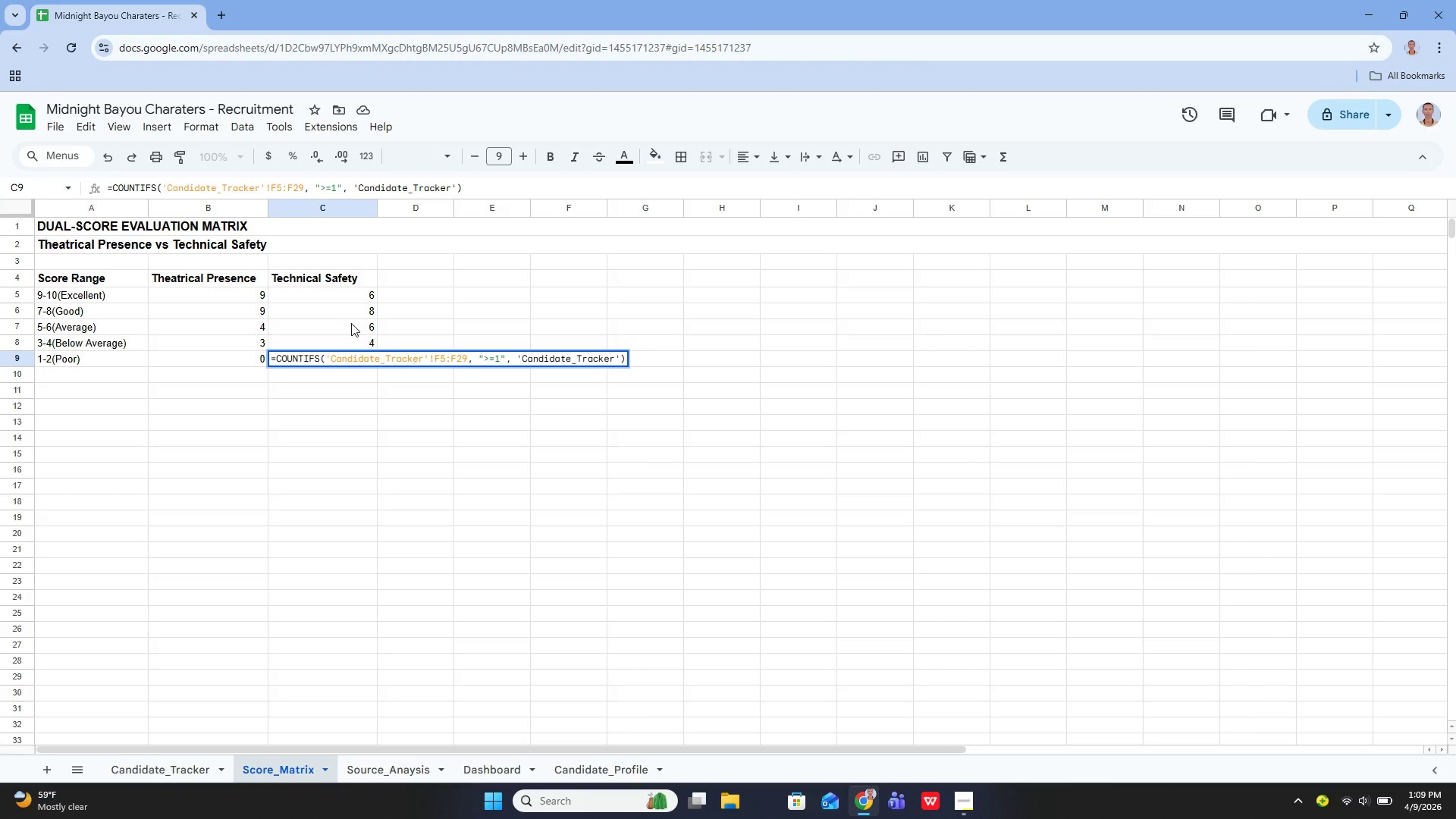 
key(ArrowRight)
 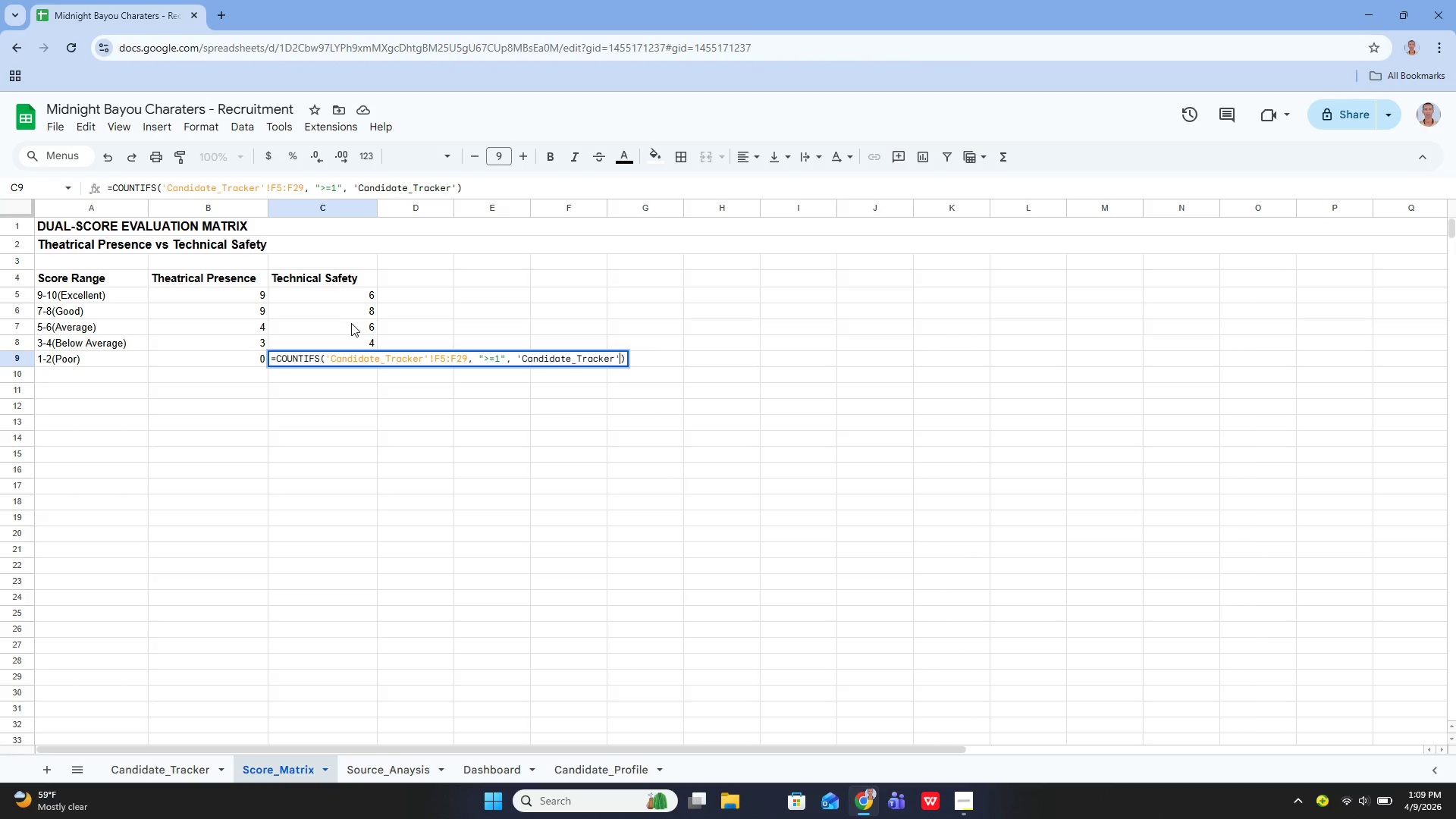 
type(!F5:F29, "")
 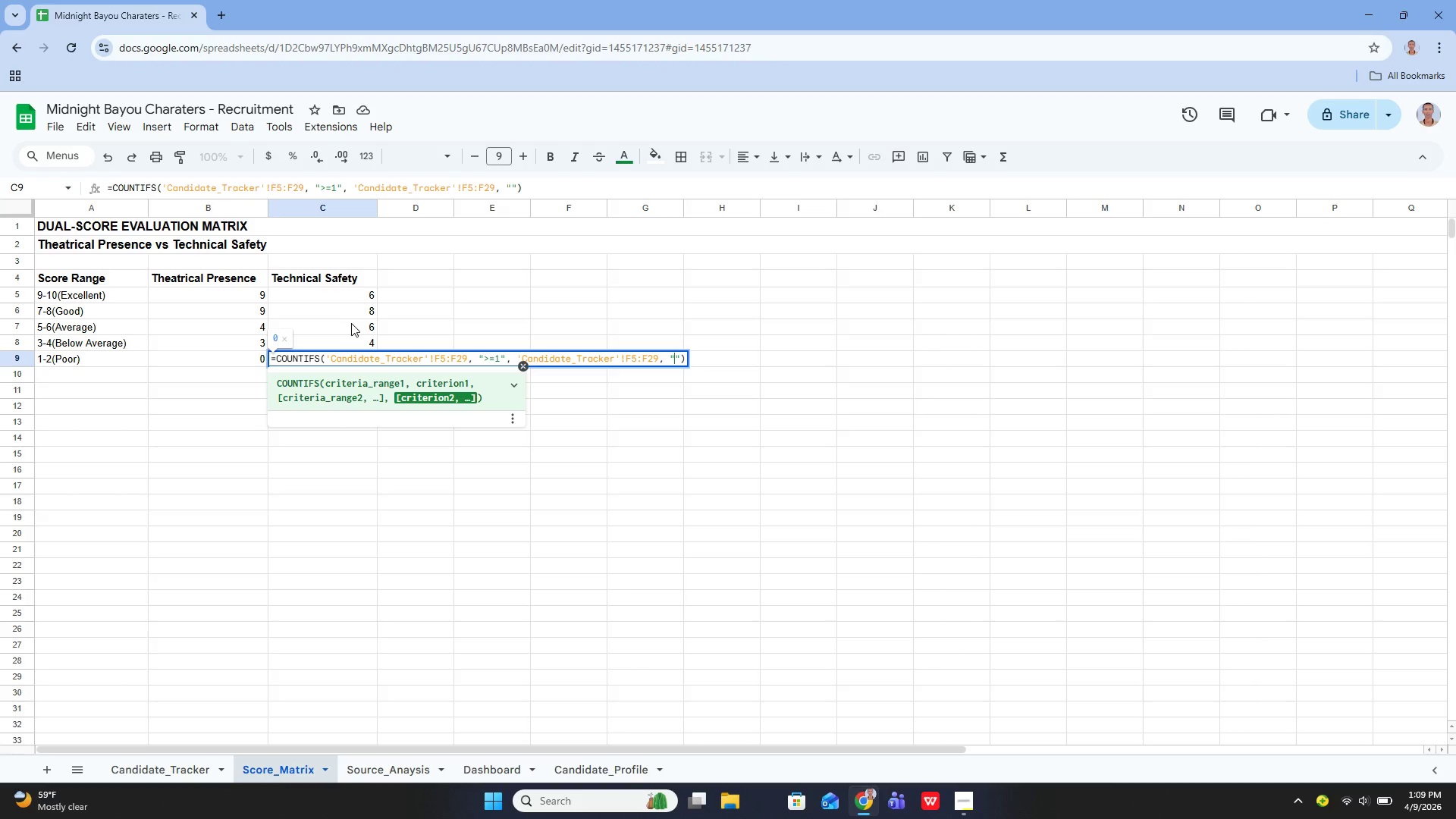 
 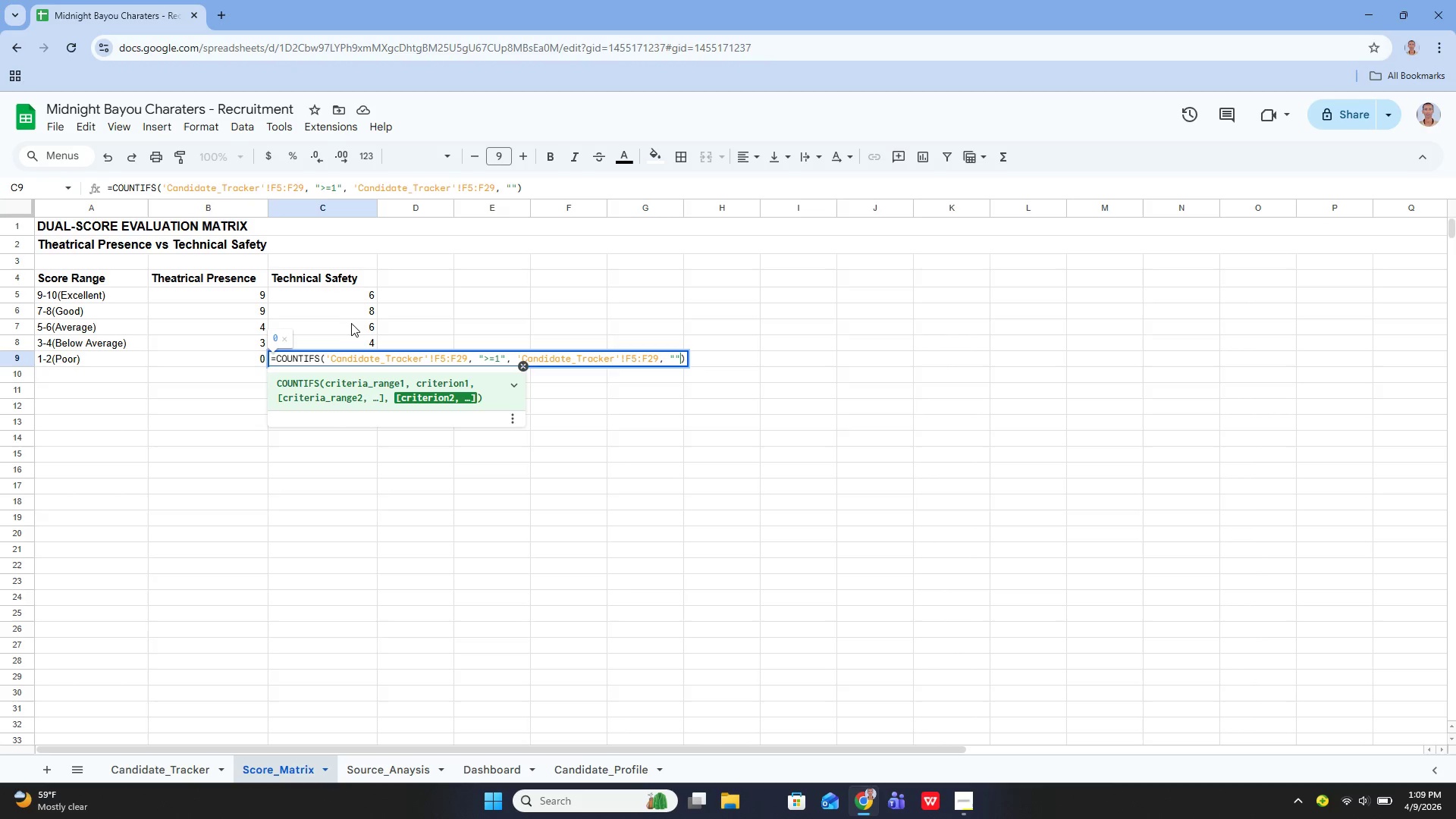 
key(ArrowLeft)
 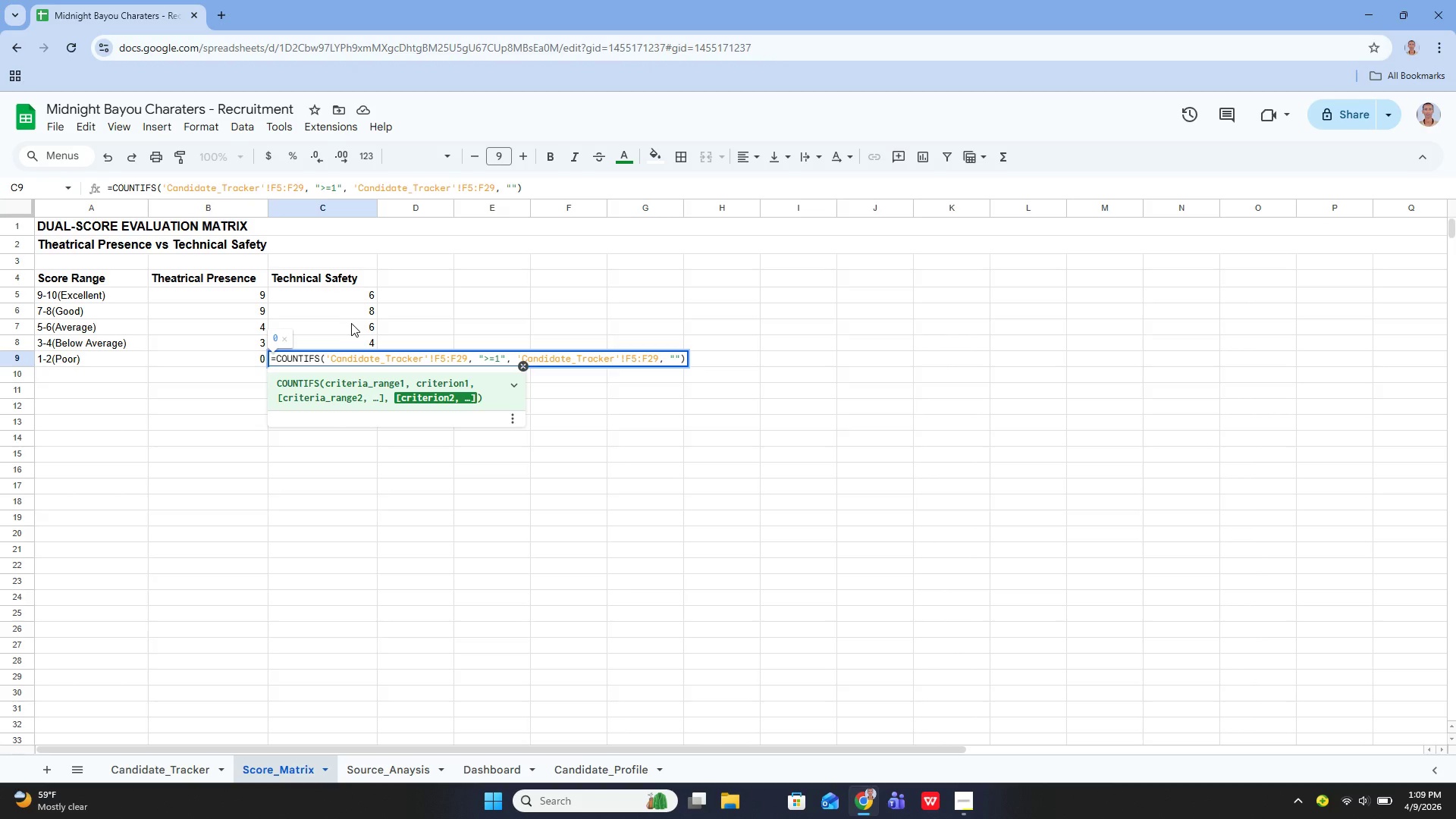 
key(Shift+Comma)
 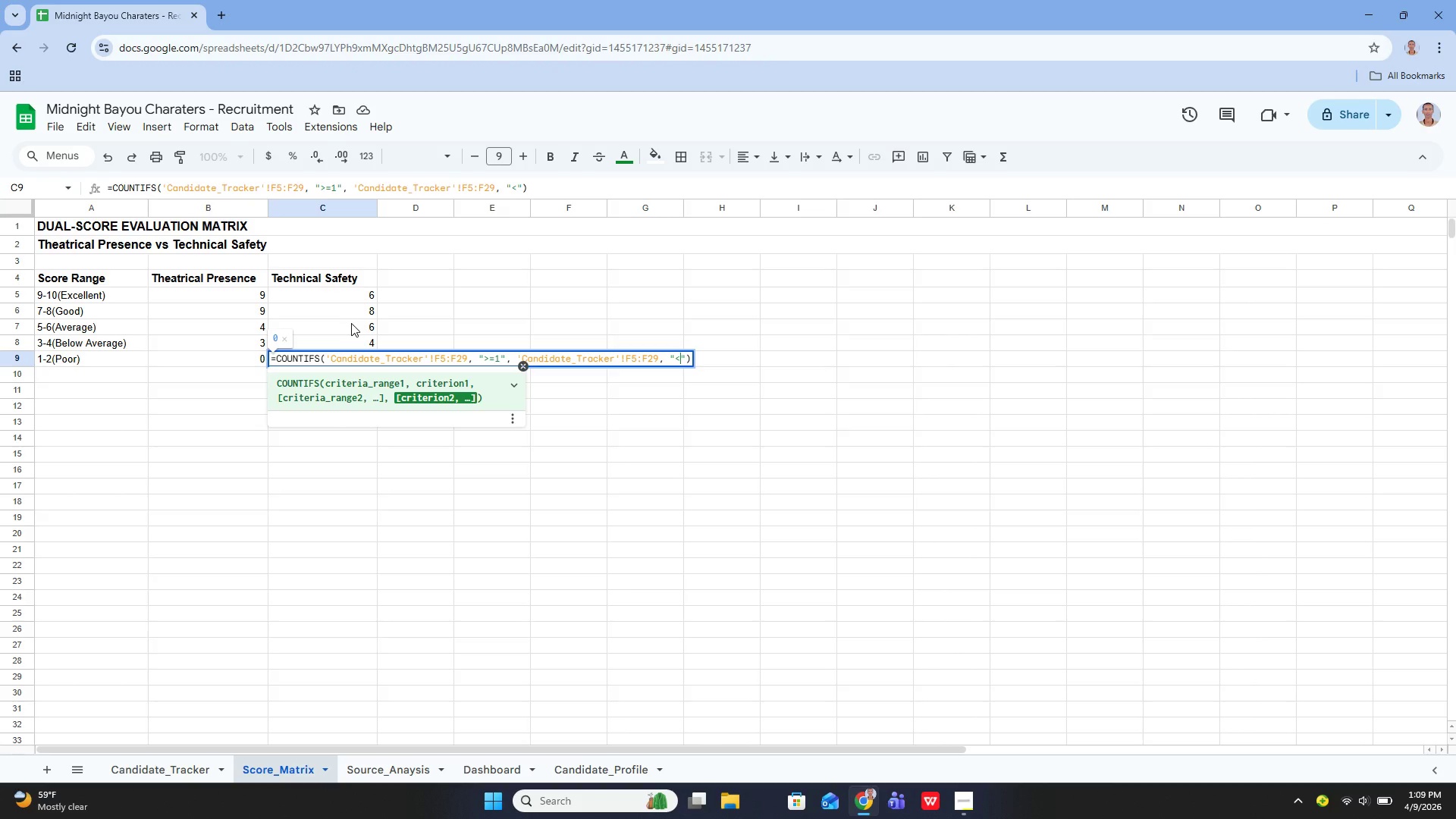 
key(Equal)
 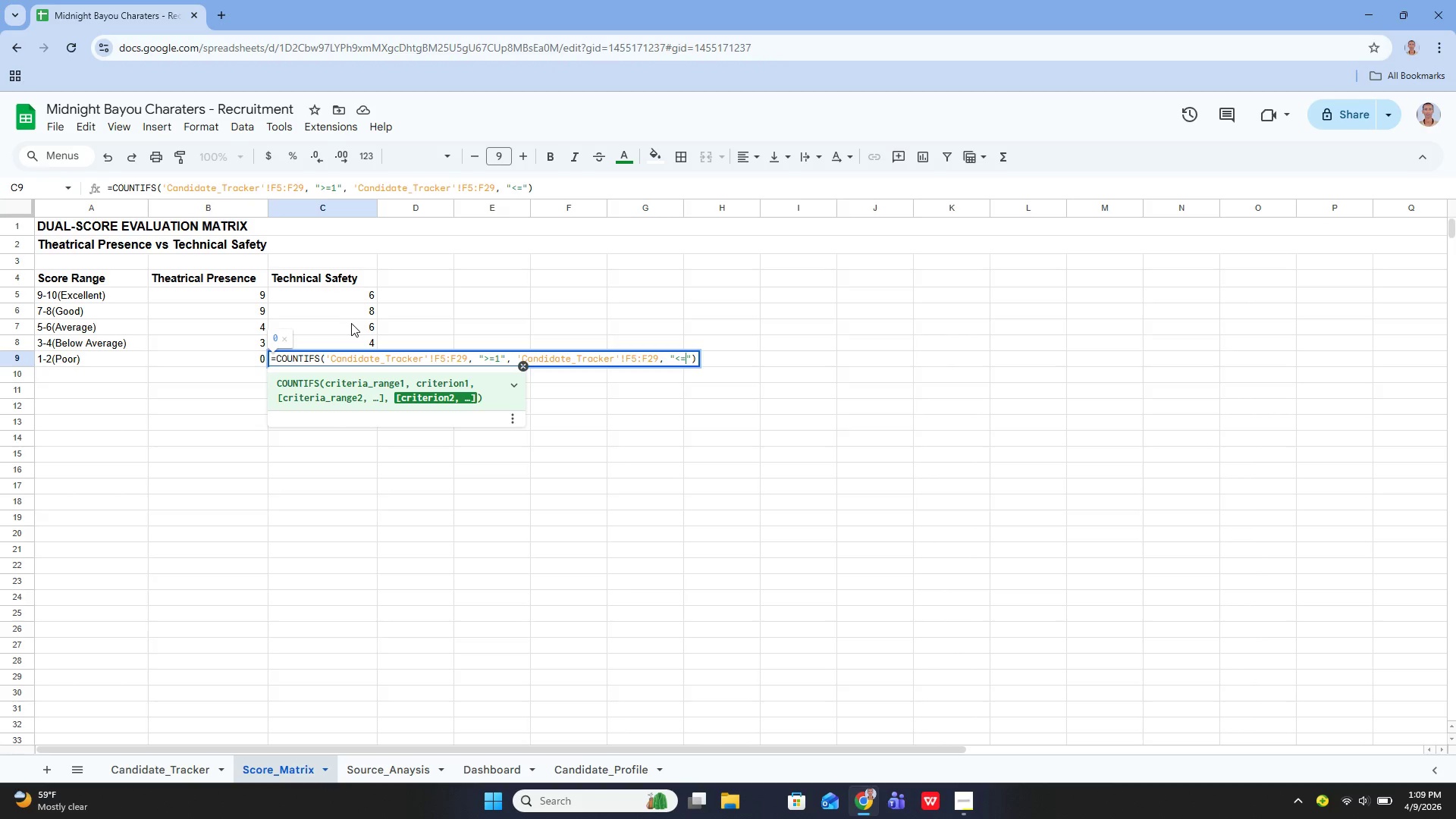 
key(2)
 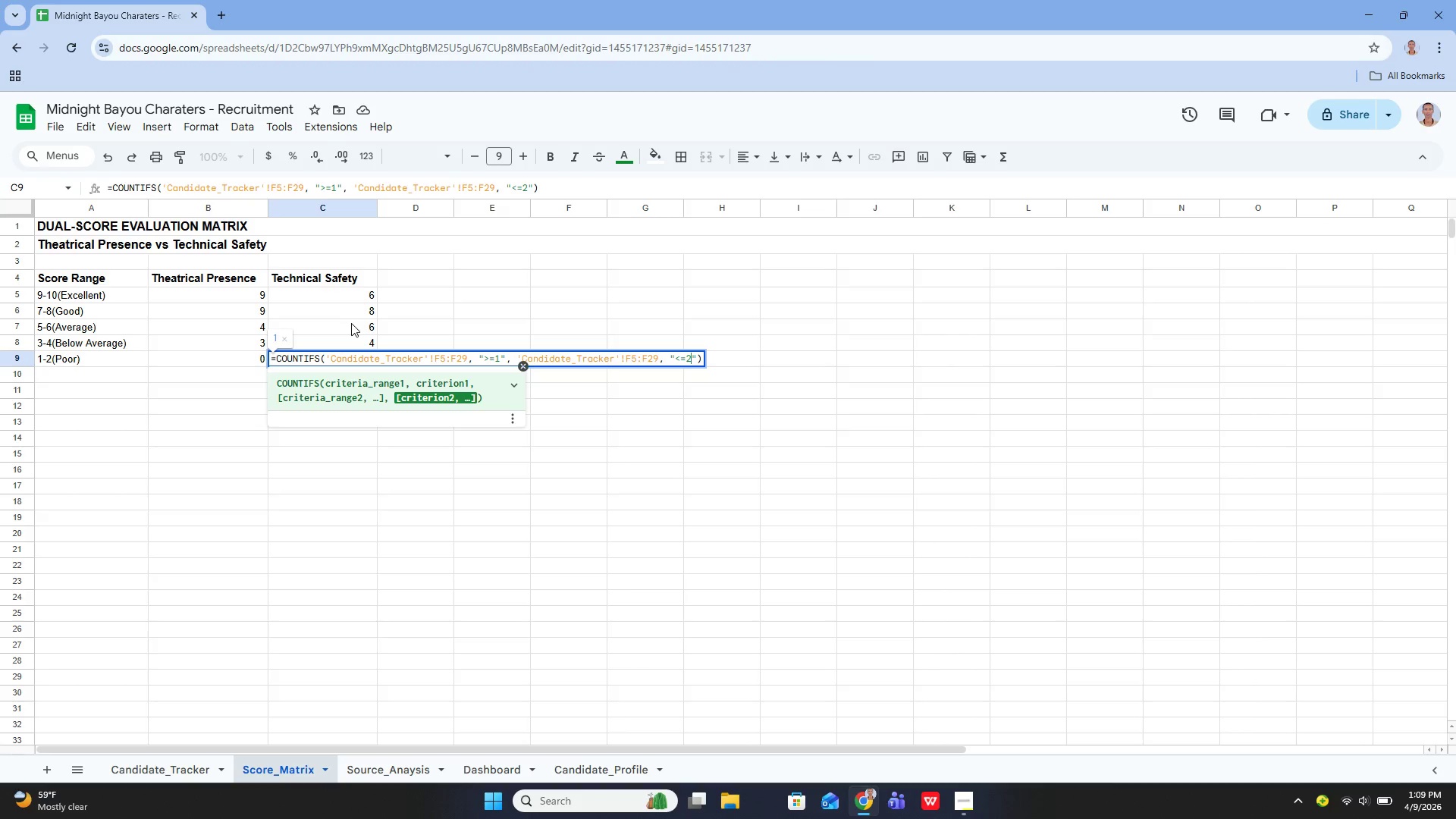 
key(Enter)
 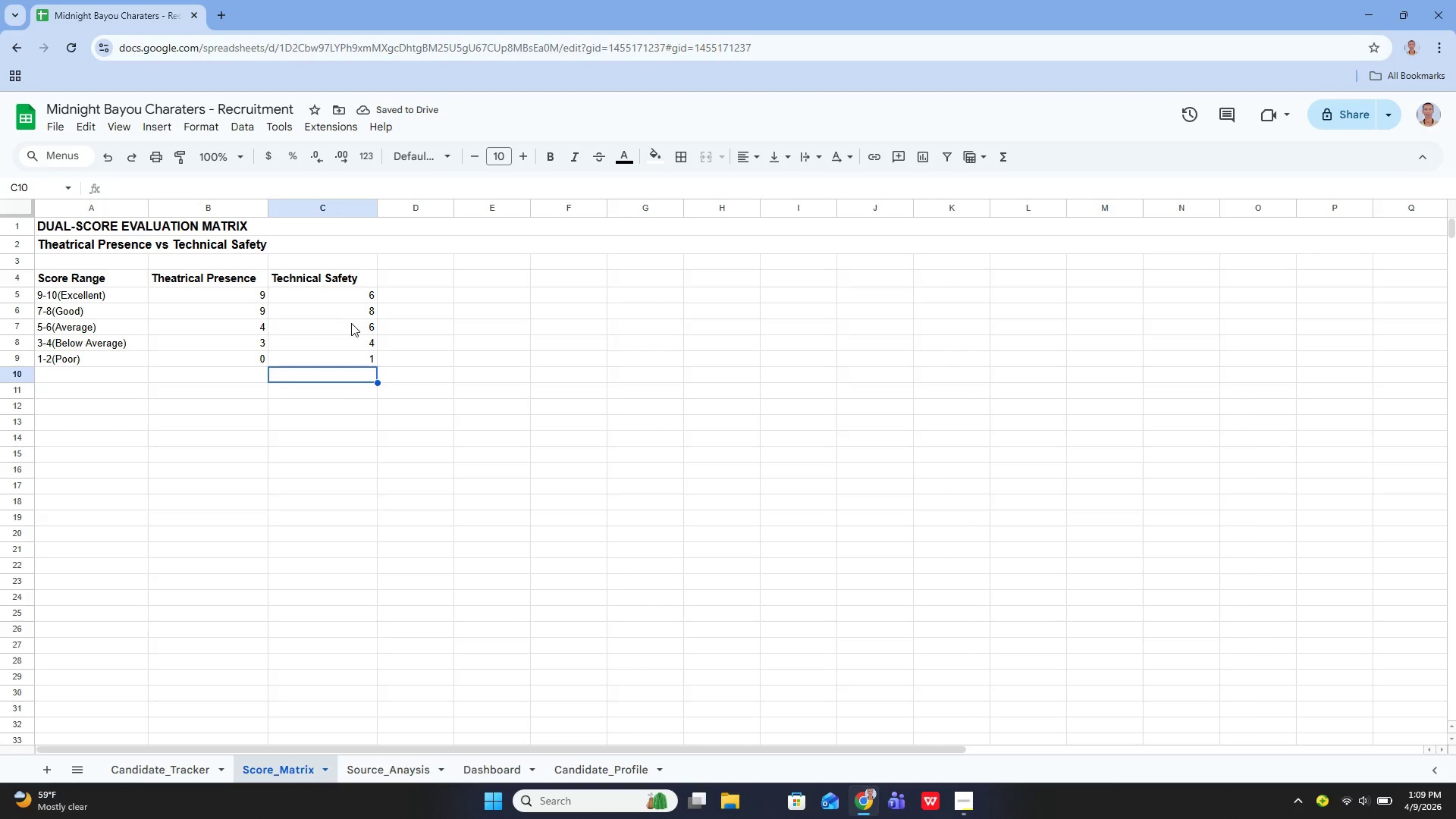 
wait(9.95)
 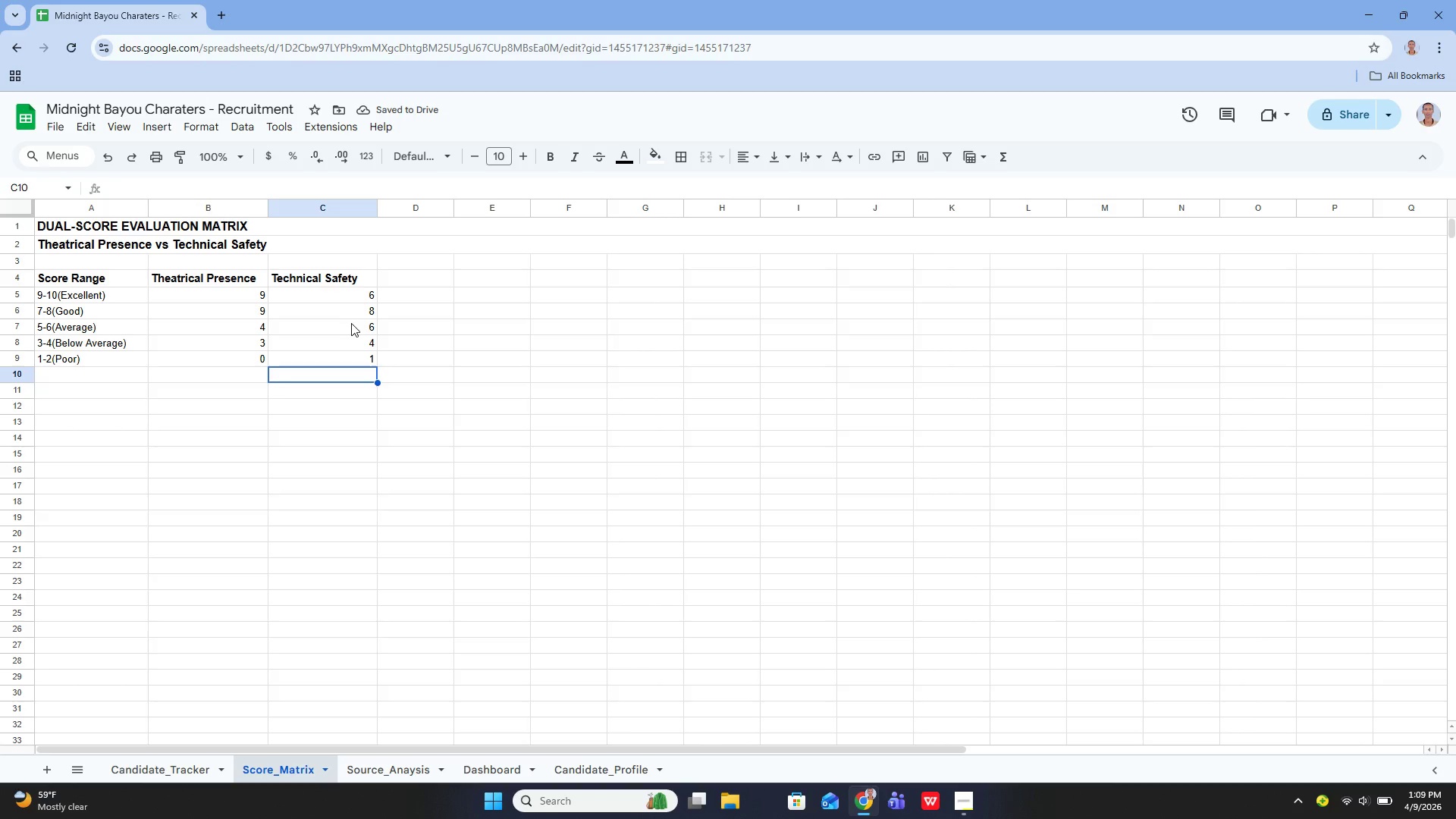 
left_click([965, 790])
 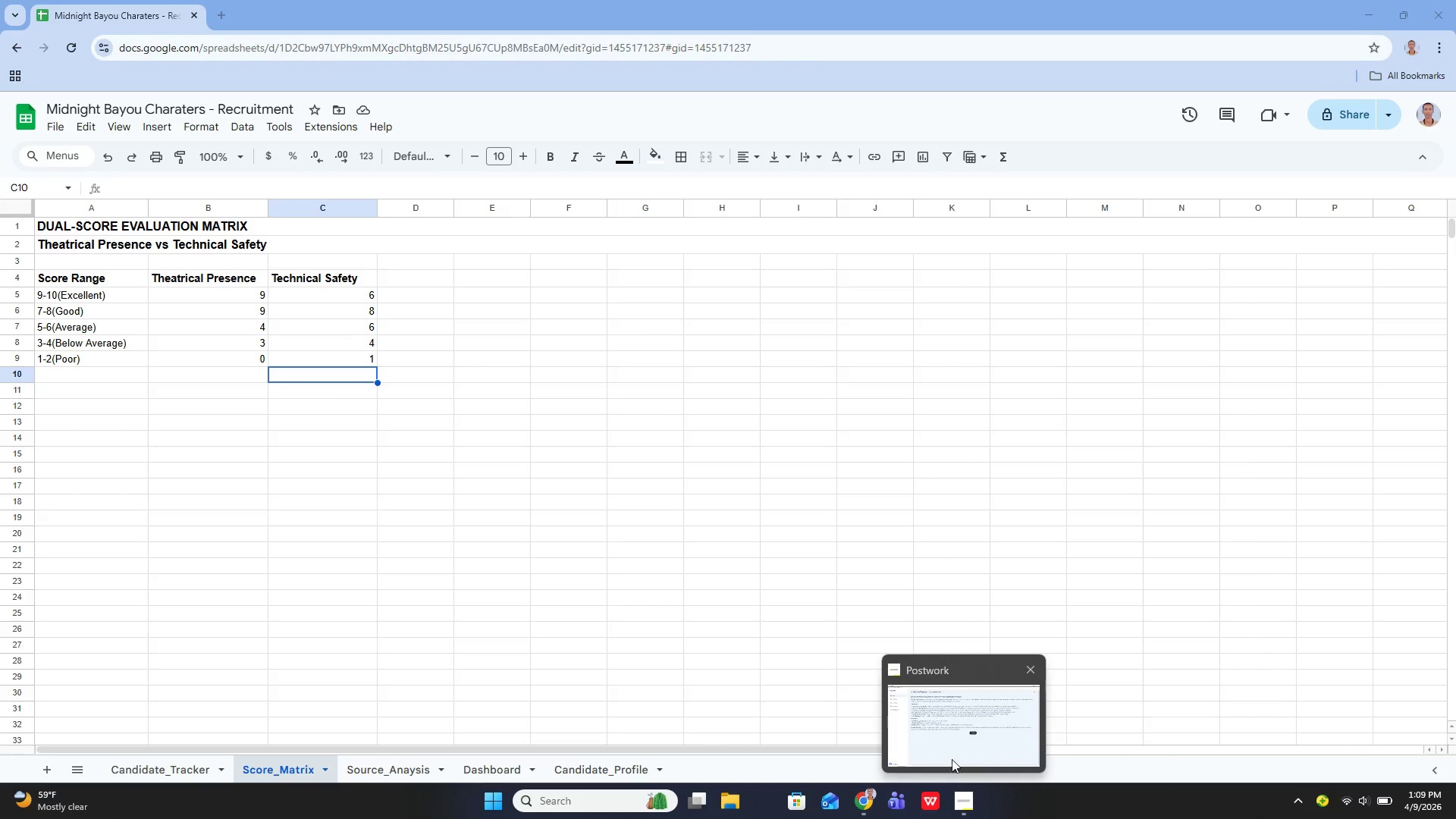 
left_click([940, 739])
 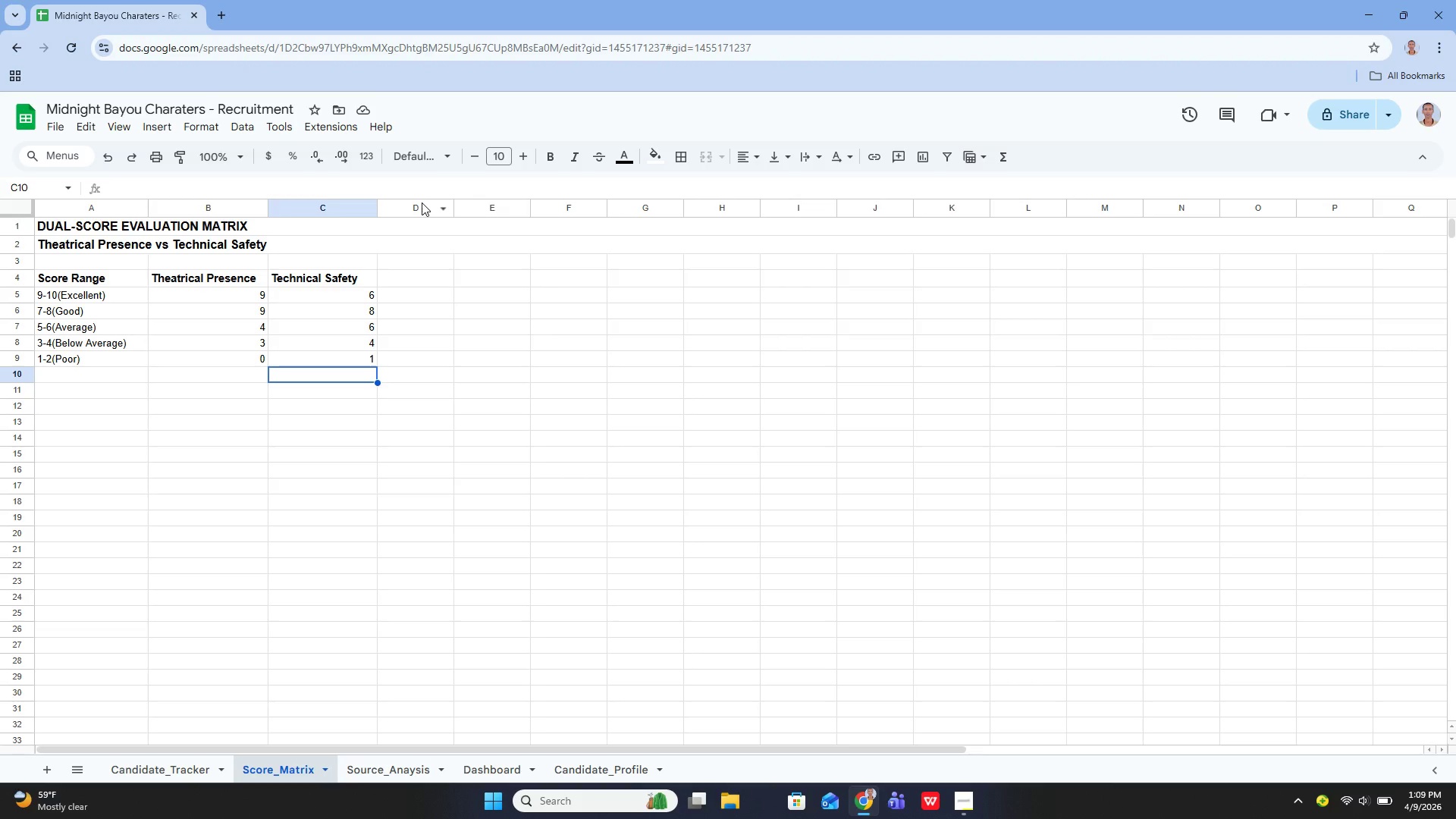 
wait(19.33)
 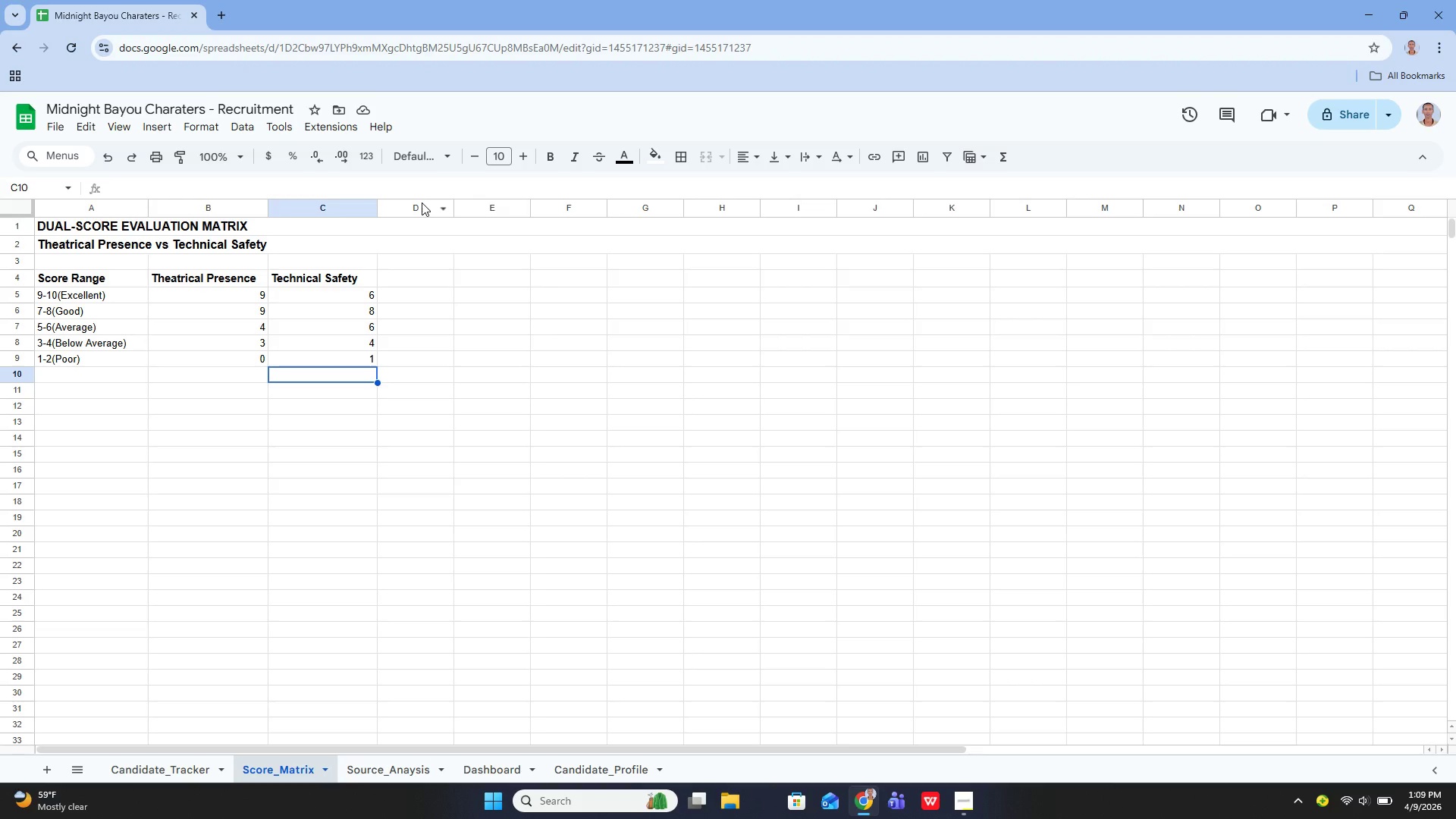 
mouse_move([122, 14])
 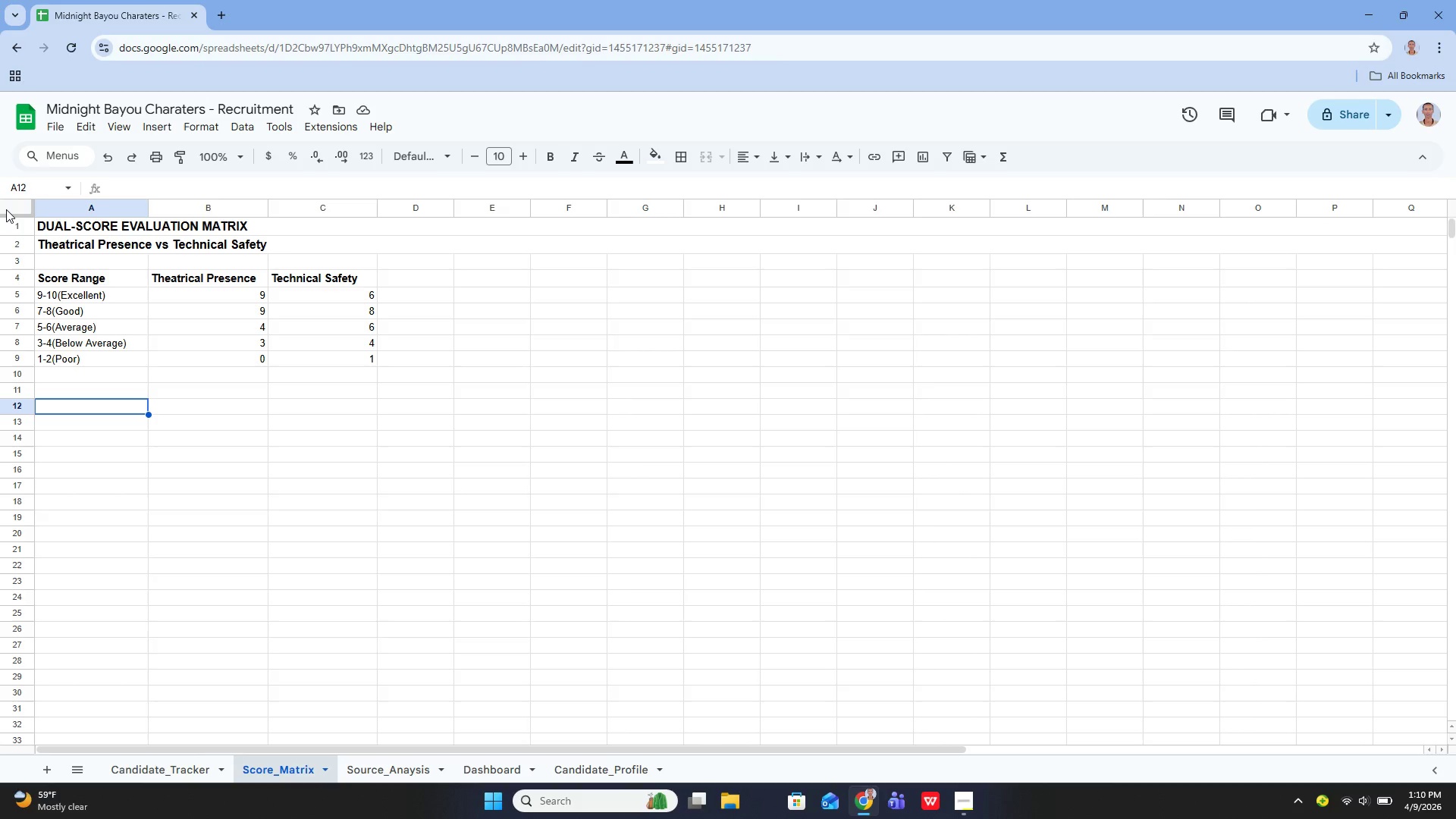 
wait(23.1)
 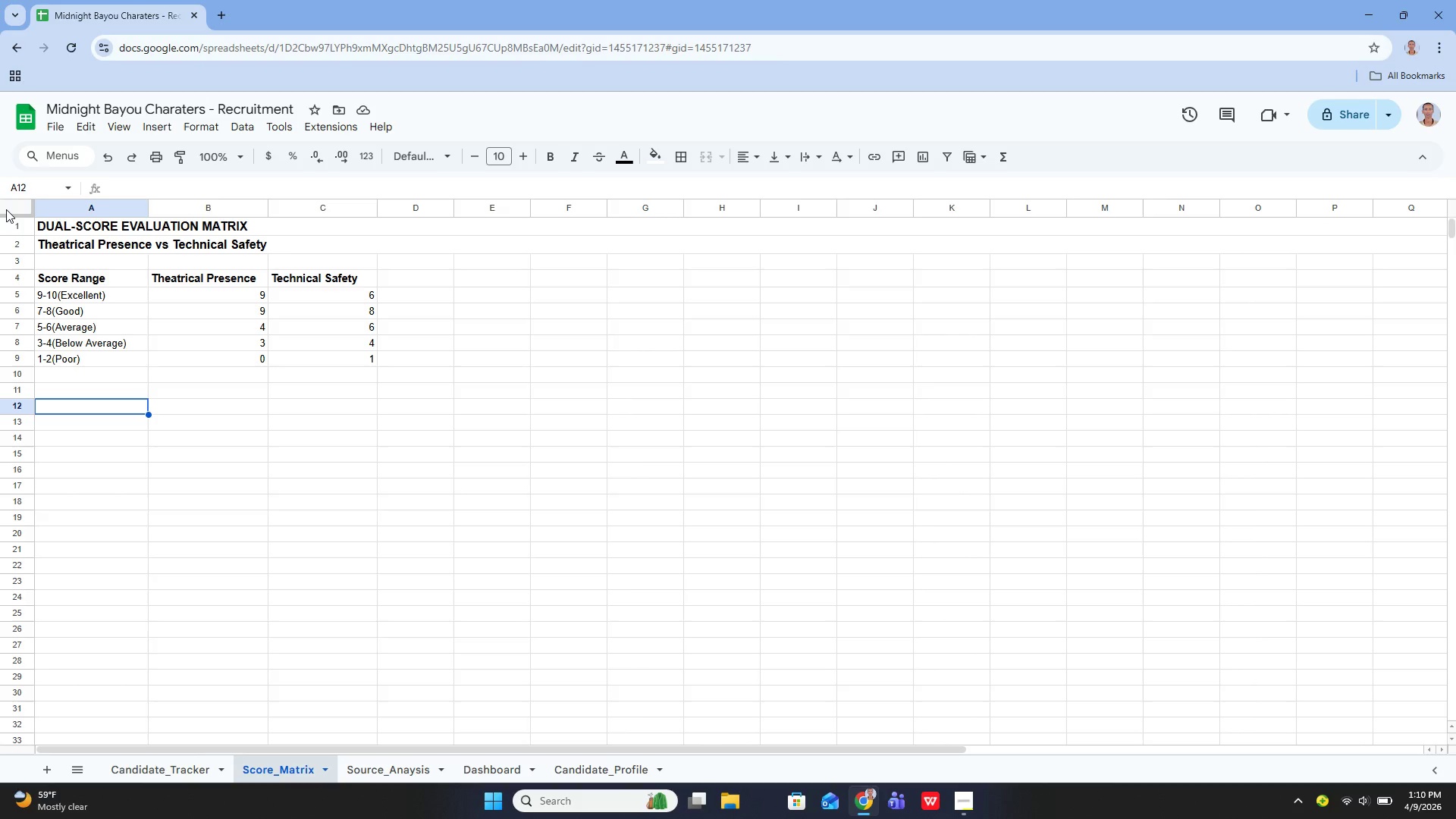 
key(Enter)
 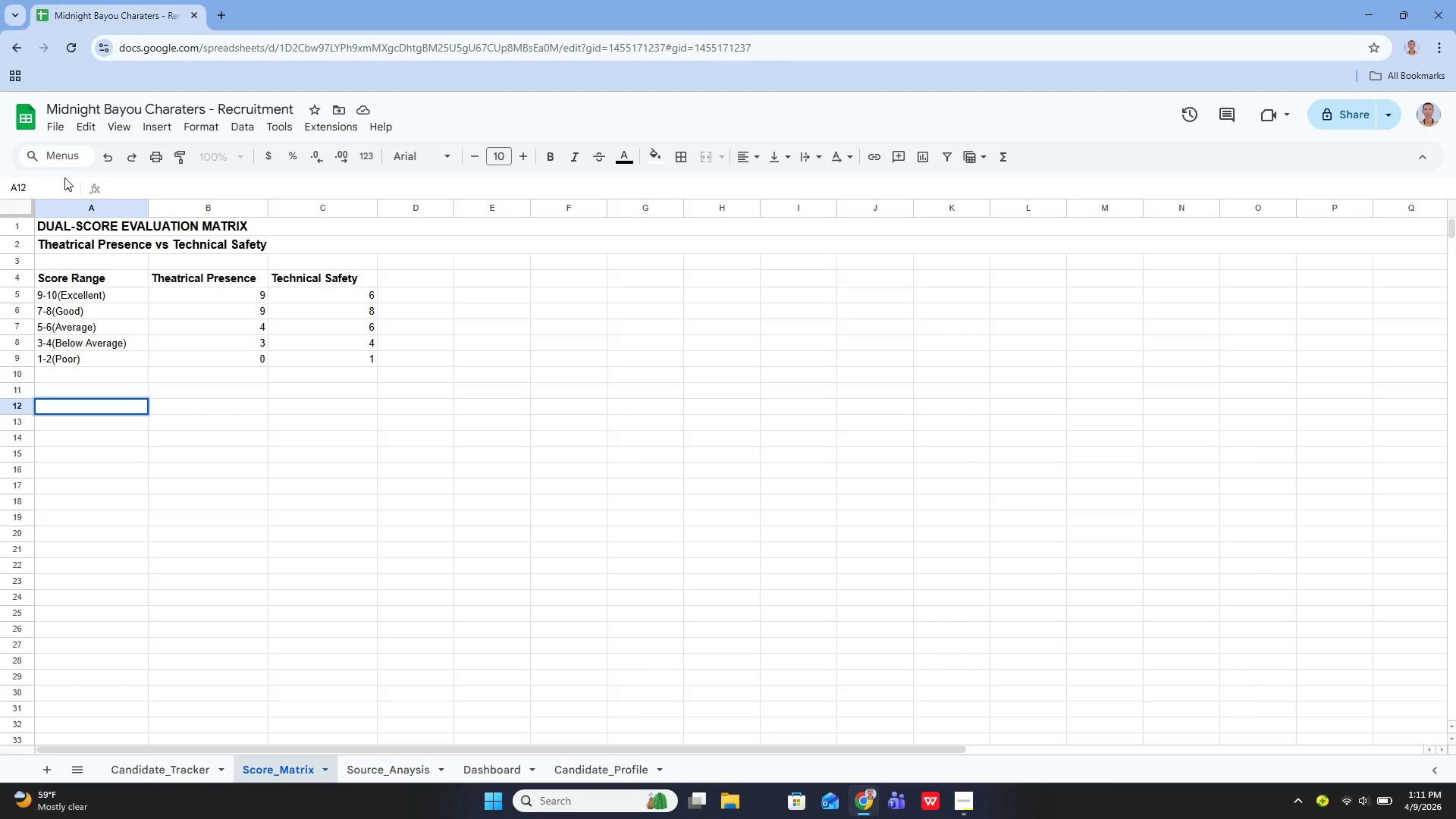 
wait(57.64)
 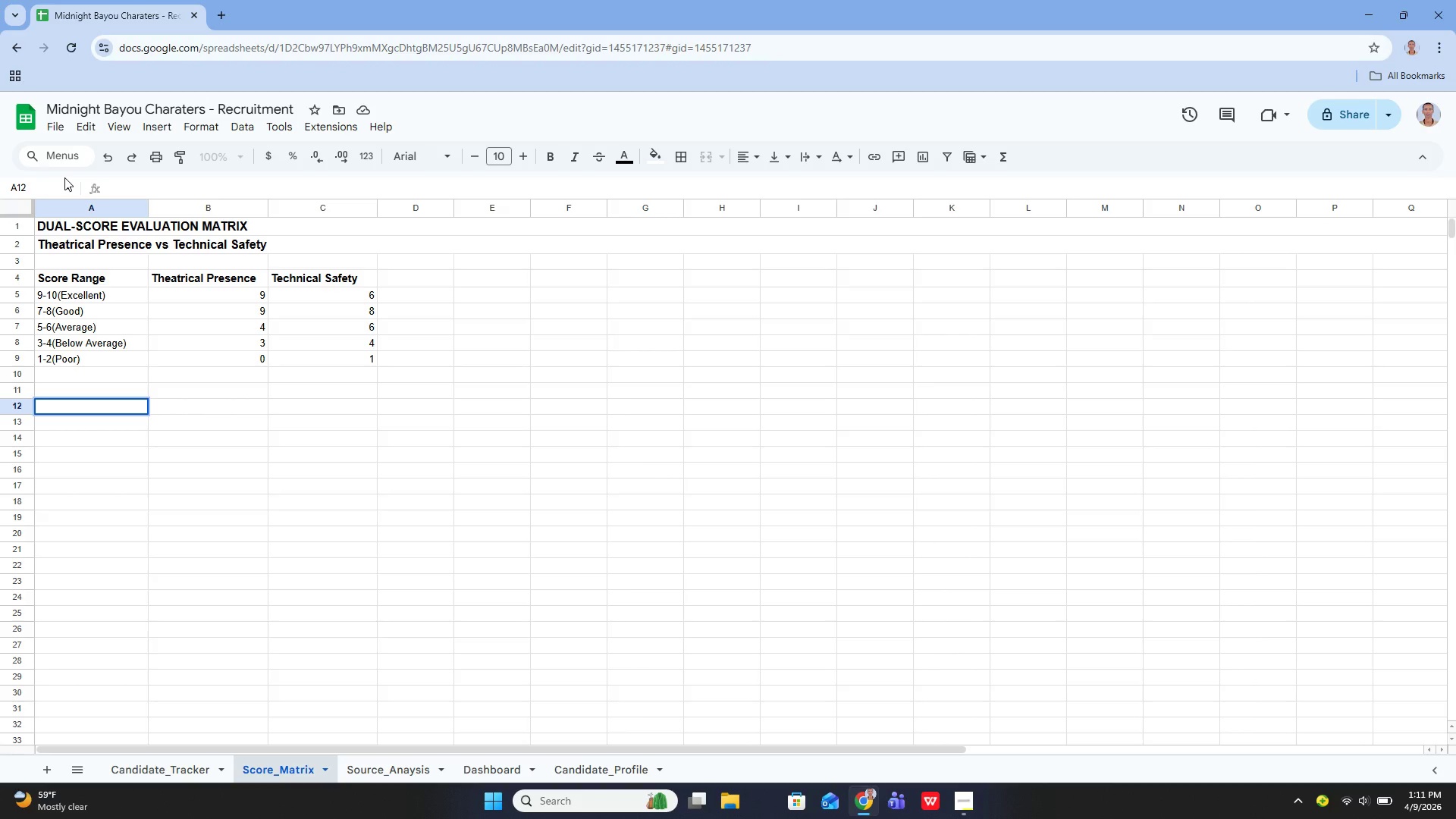 
key(Enter)
 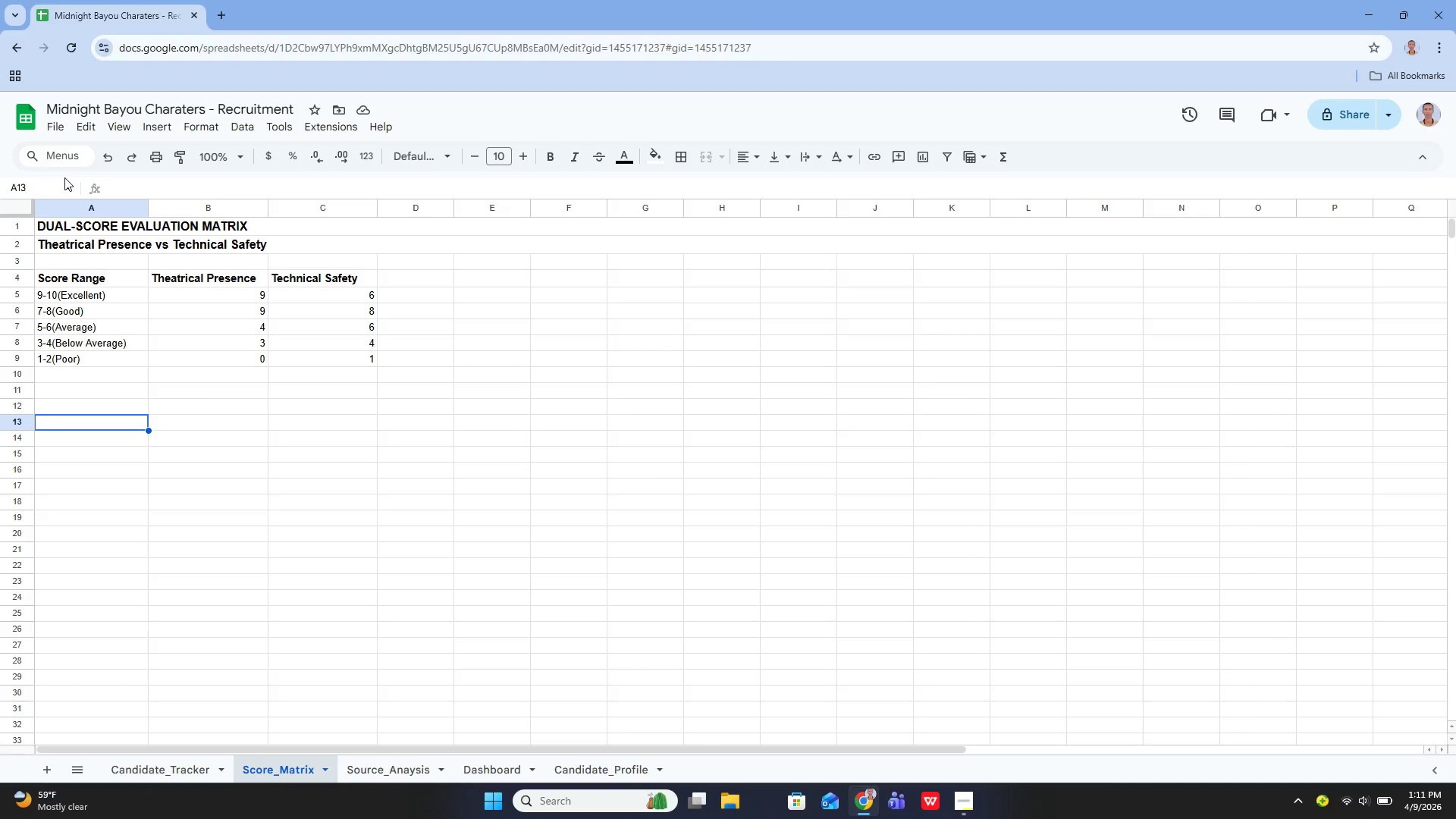 
key(ArrowUp)
 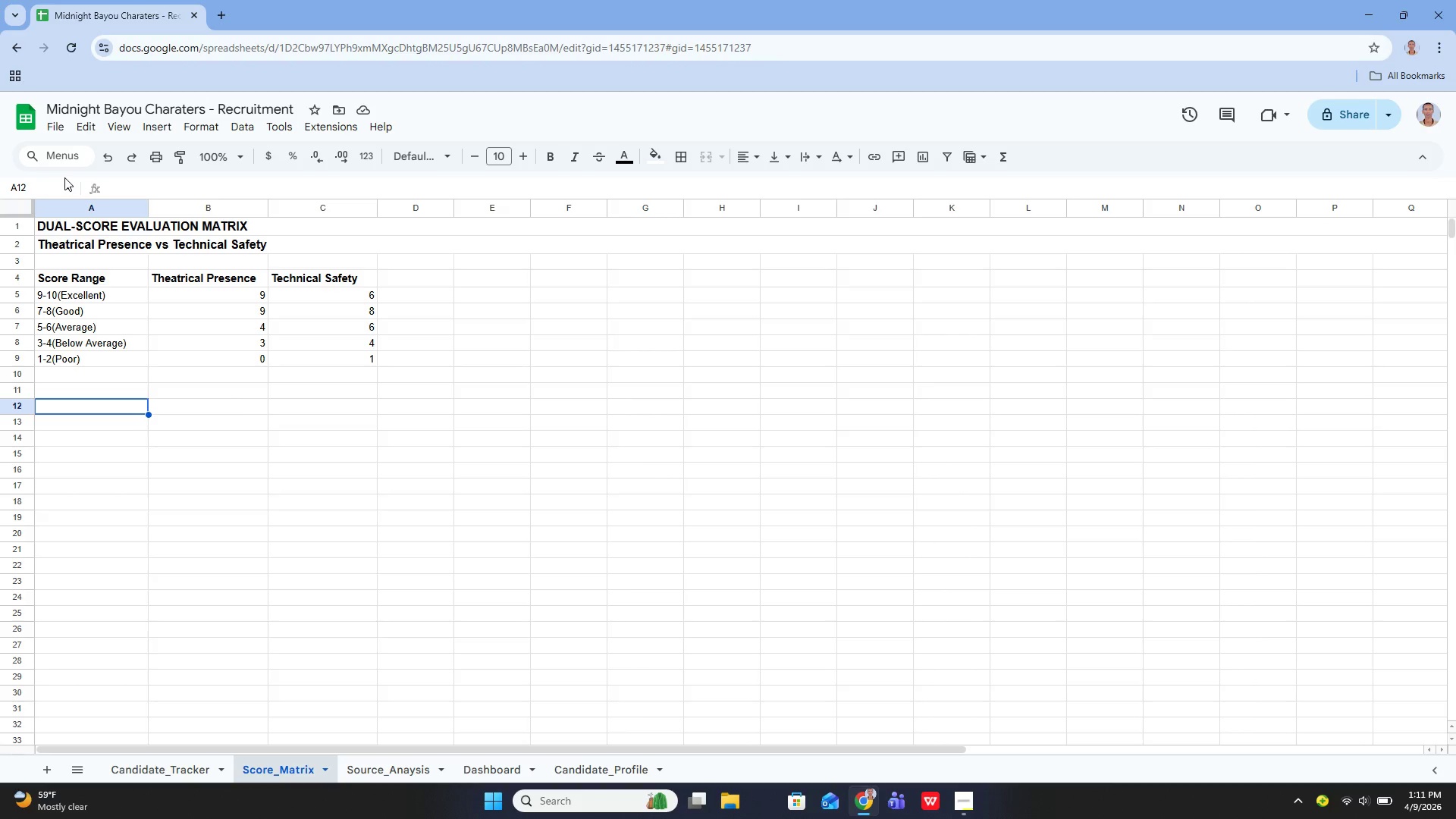 
wait(5.06)
 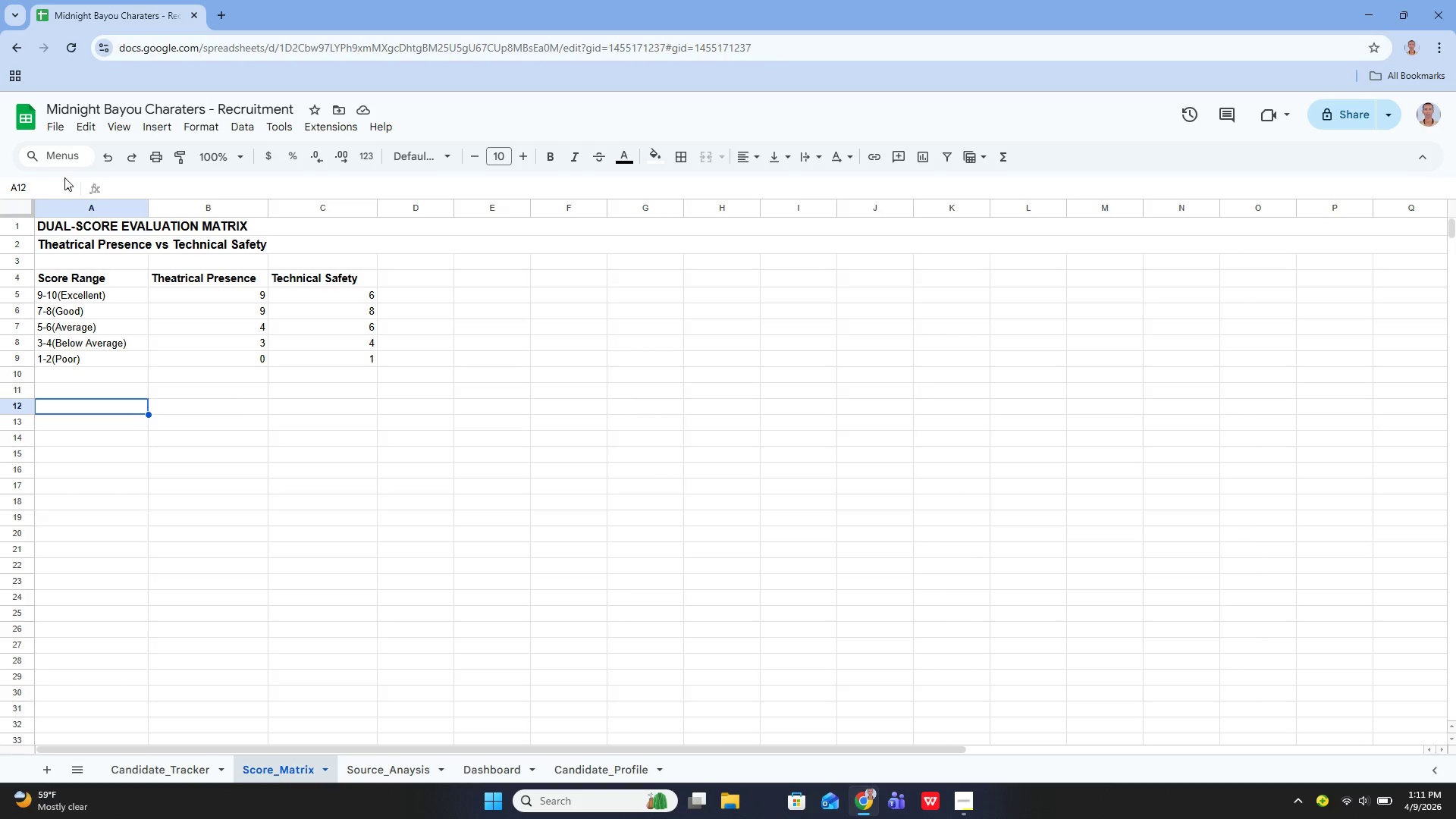 
key(Shift+A)
 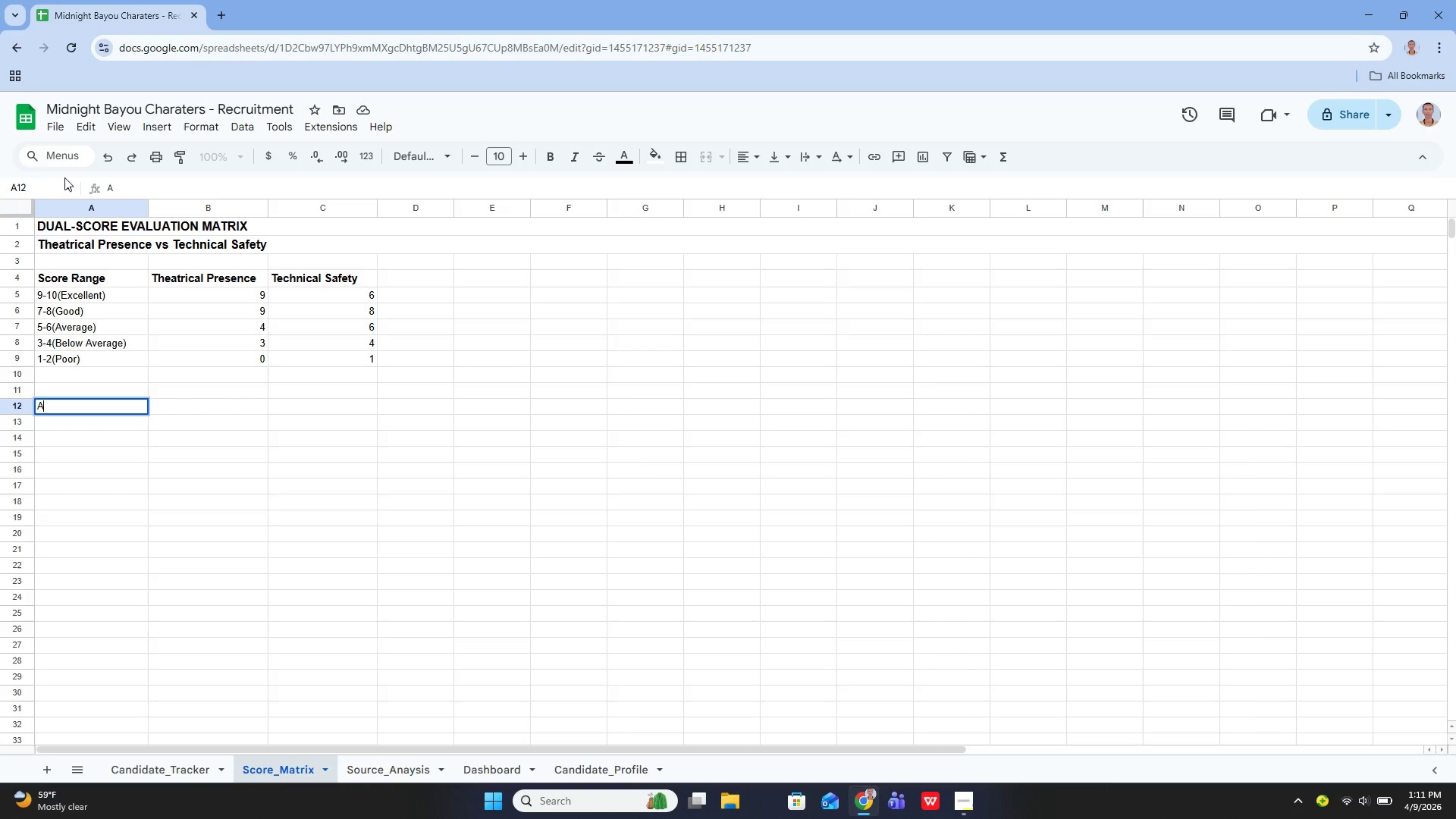 
wait(5.69)
 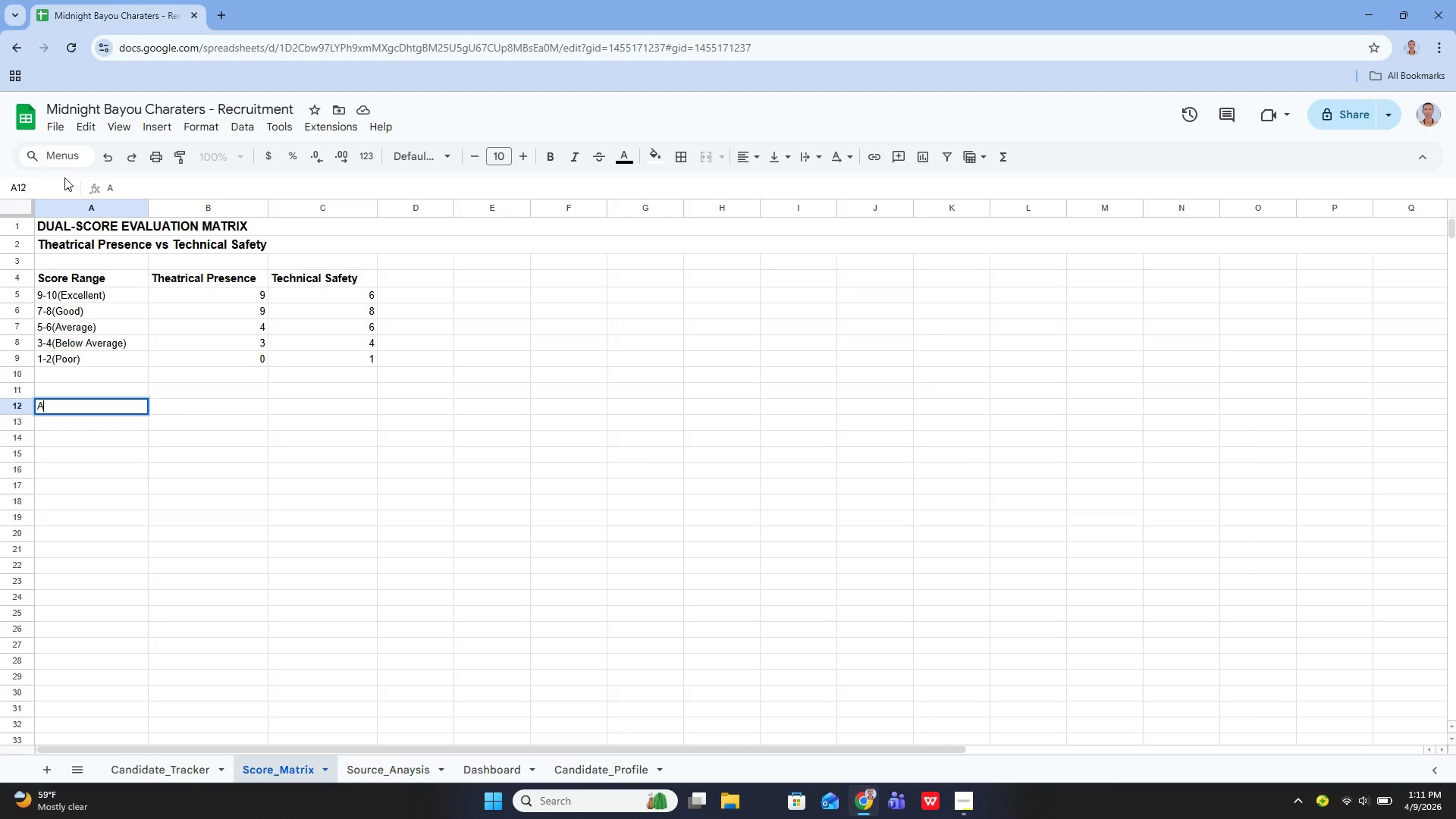 
type(VERAGE SCORES SUMMARY)
 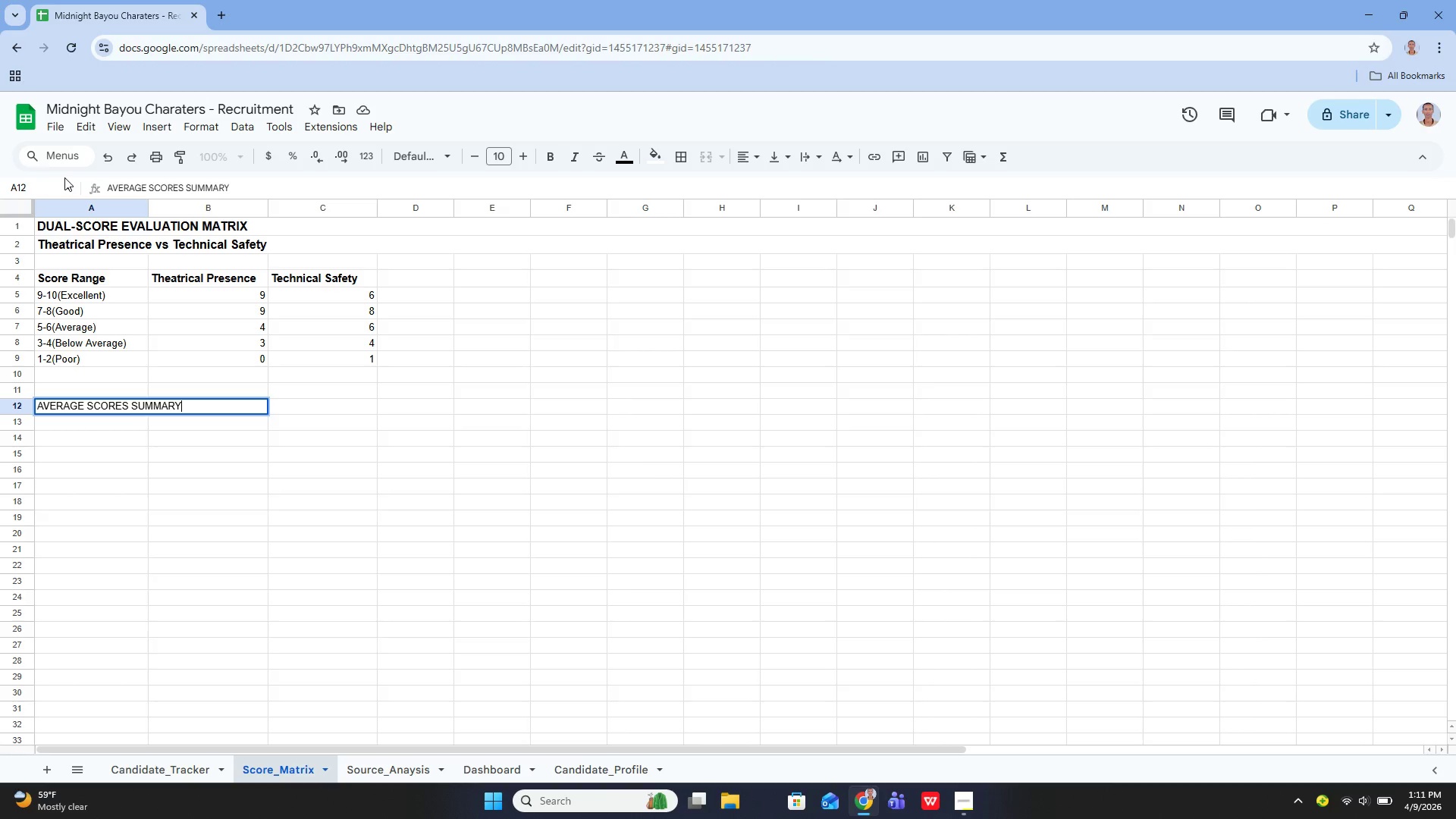 
key(Enter)
 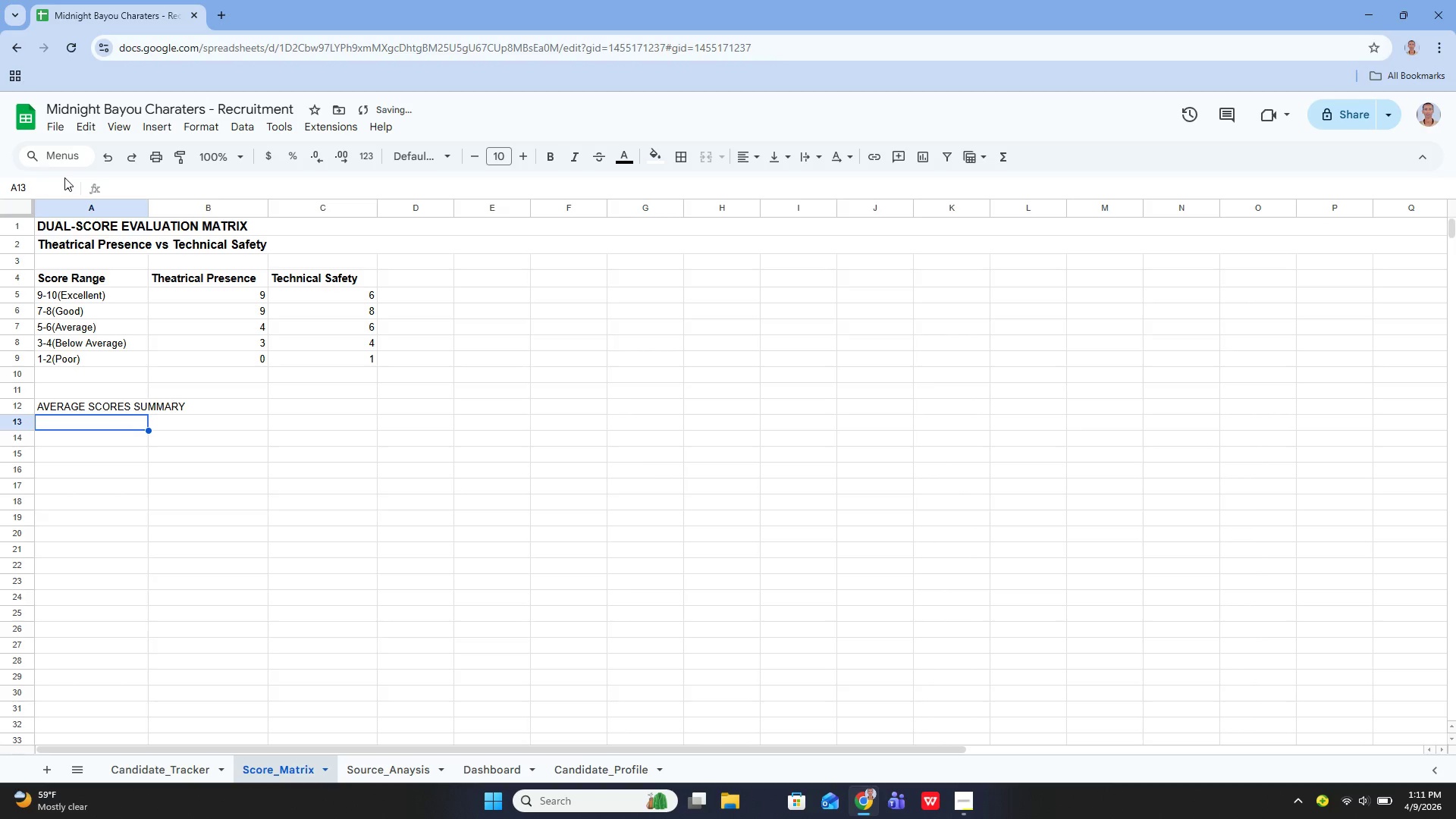 
key(Enter)
 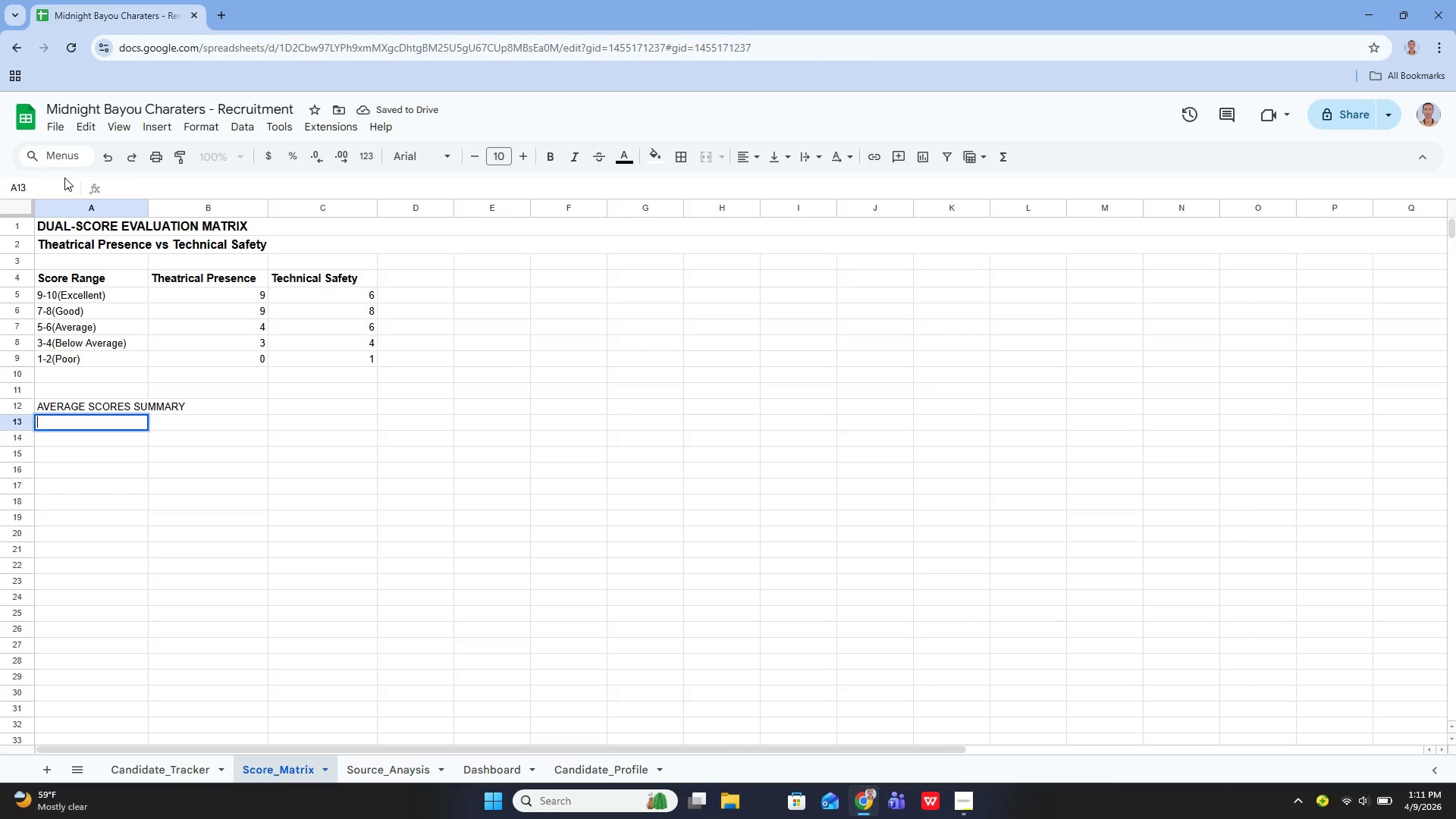 
type(a)
key(Backspace)
key(Backspace)
type(Average Theatrical Presene)
key(Backspace)
type(ce Score)
 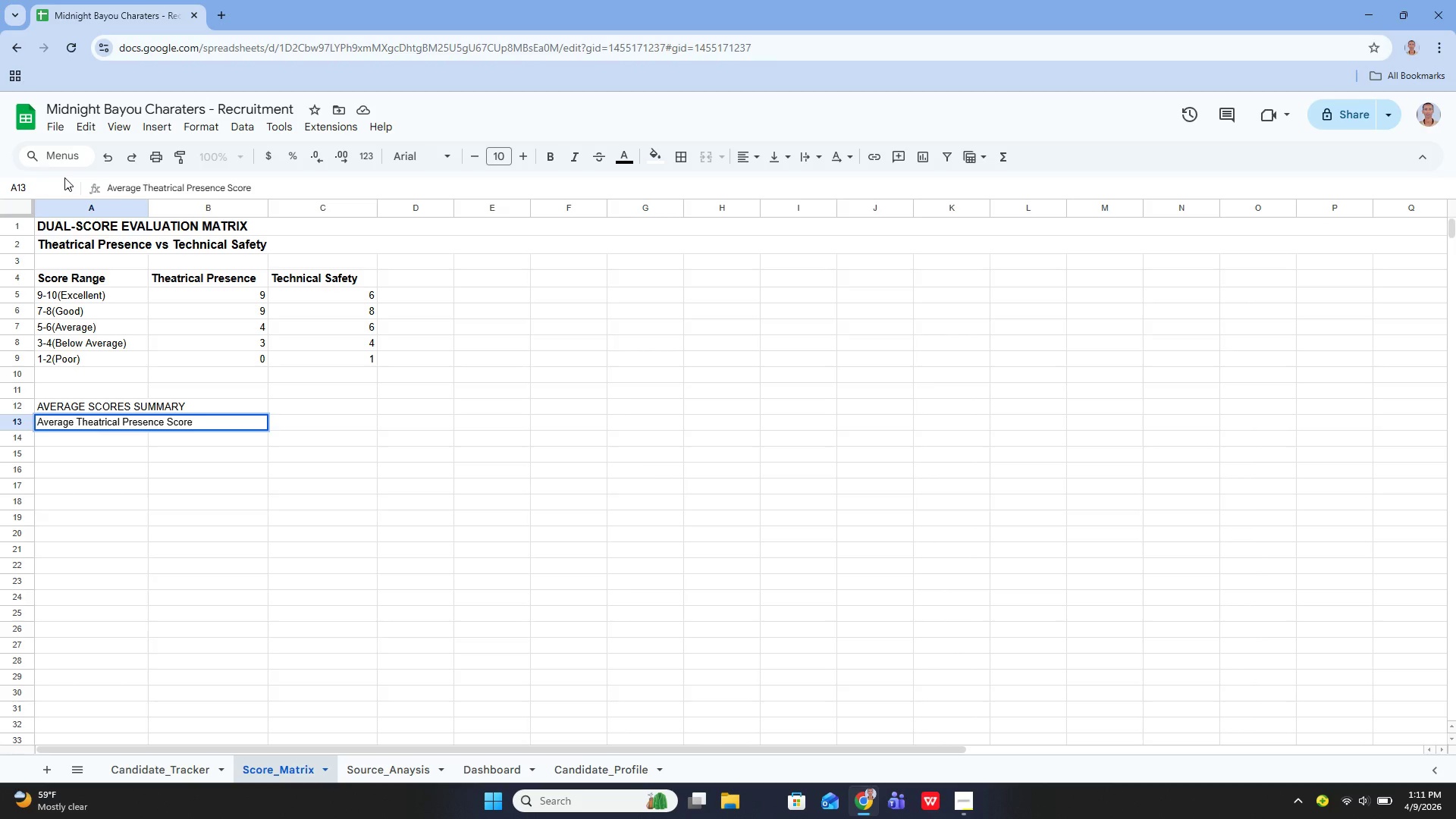 
key(Enter)
 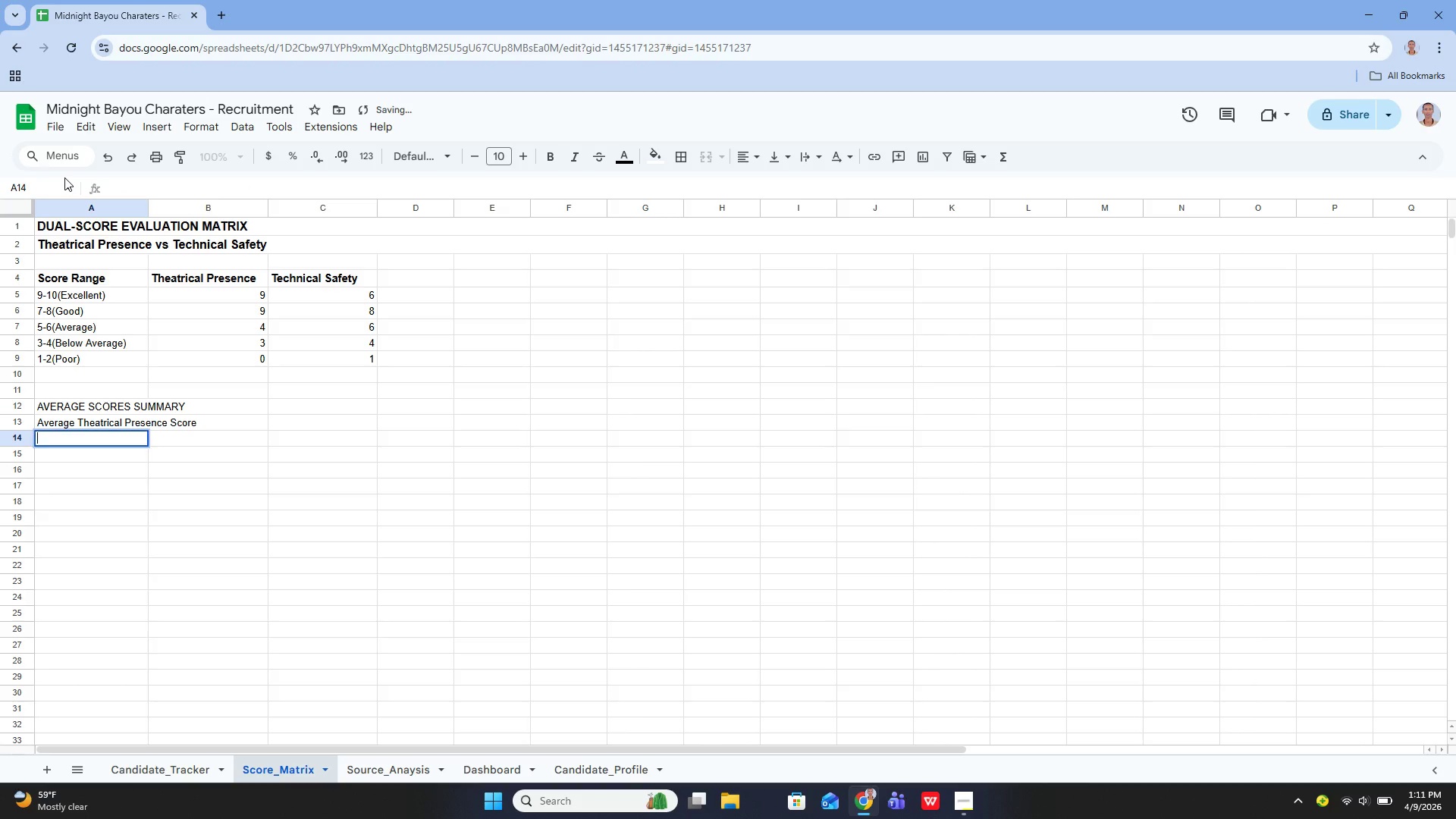 
key(Enter)
 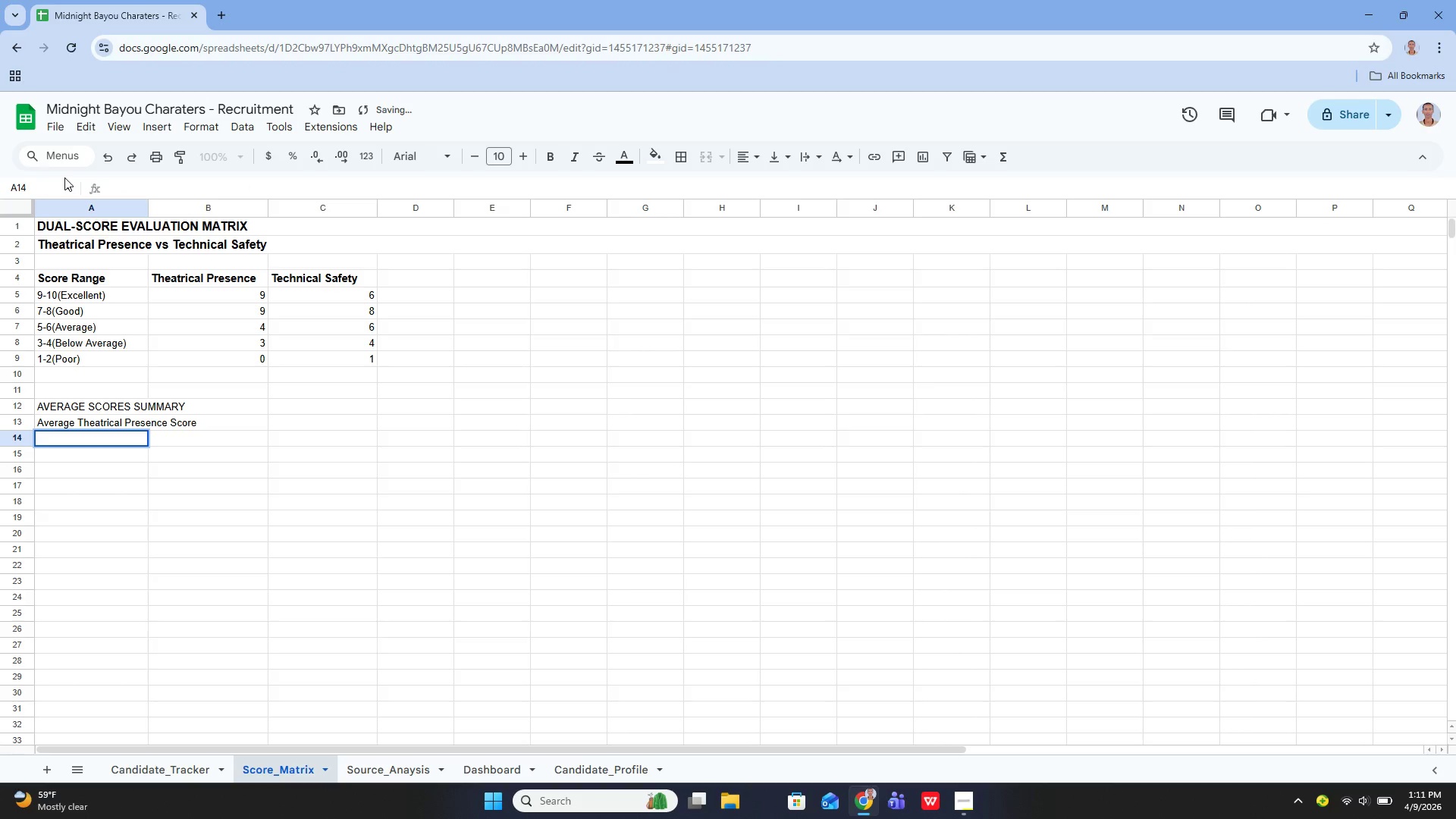 
type(Average The)
 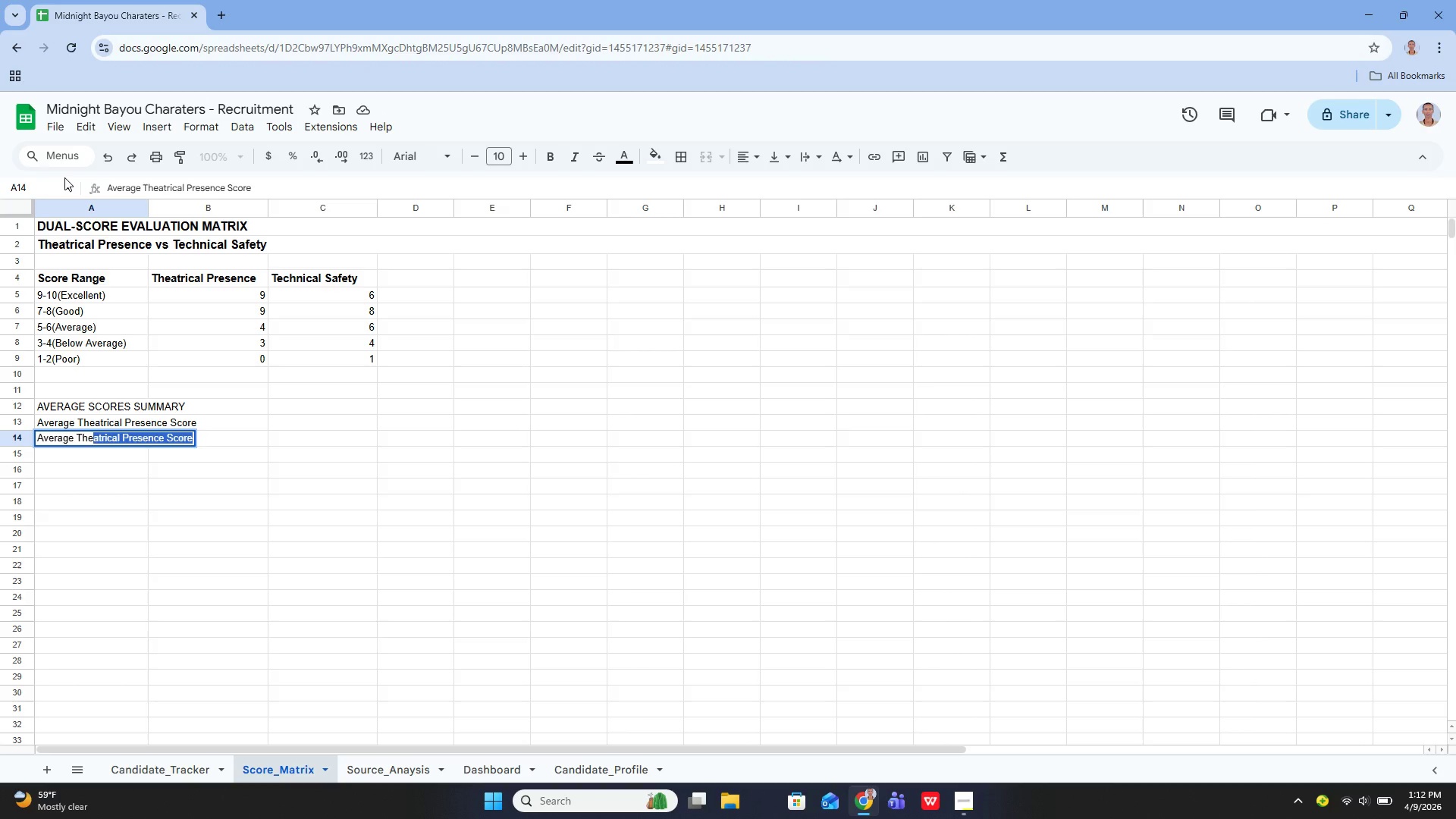 
key(ArrowRight)
 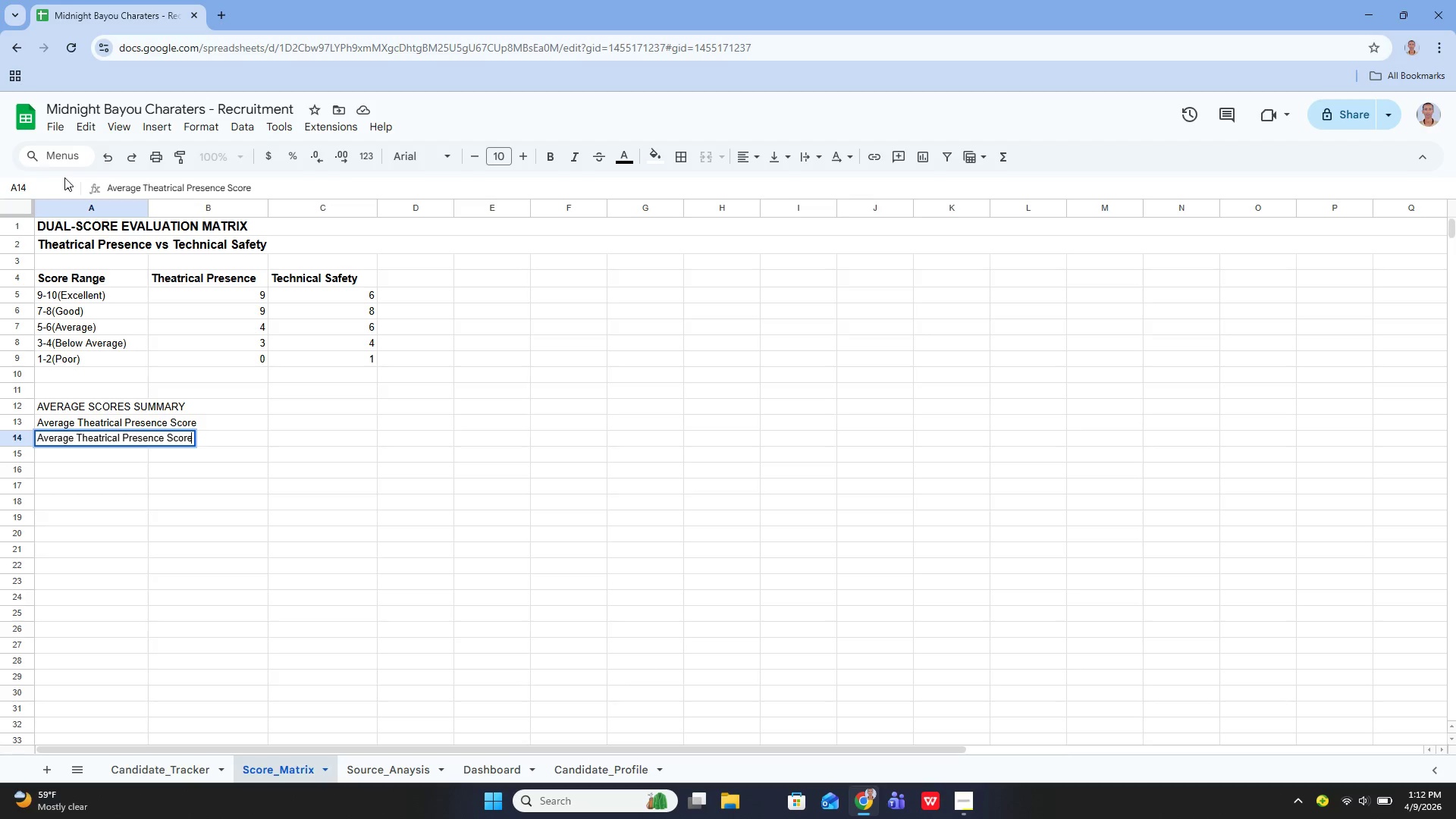 
key(Backspace)
key(Backspace)
key(Backspace)
key(Backspace)
key(Backspace)
key(Backspace)
key(Backspace)
key(Backspace)
key(Backspace)
key(Backspace)
key(Backspace)
key(Backspace)
key(Backspace)
key(Backspace)
type(Safety Score)
 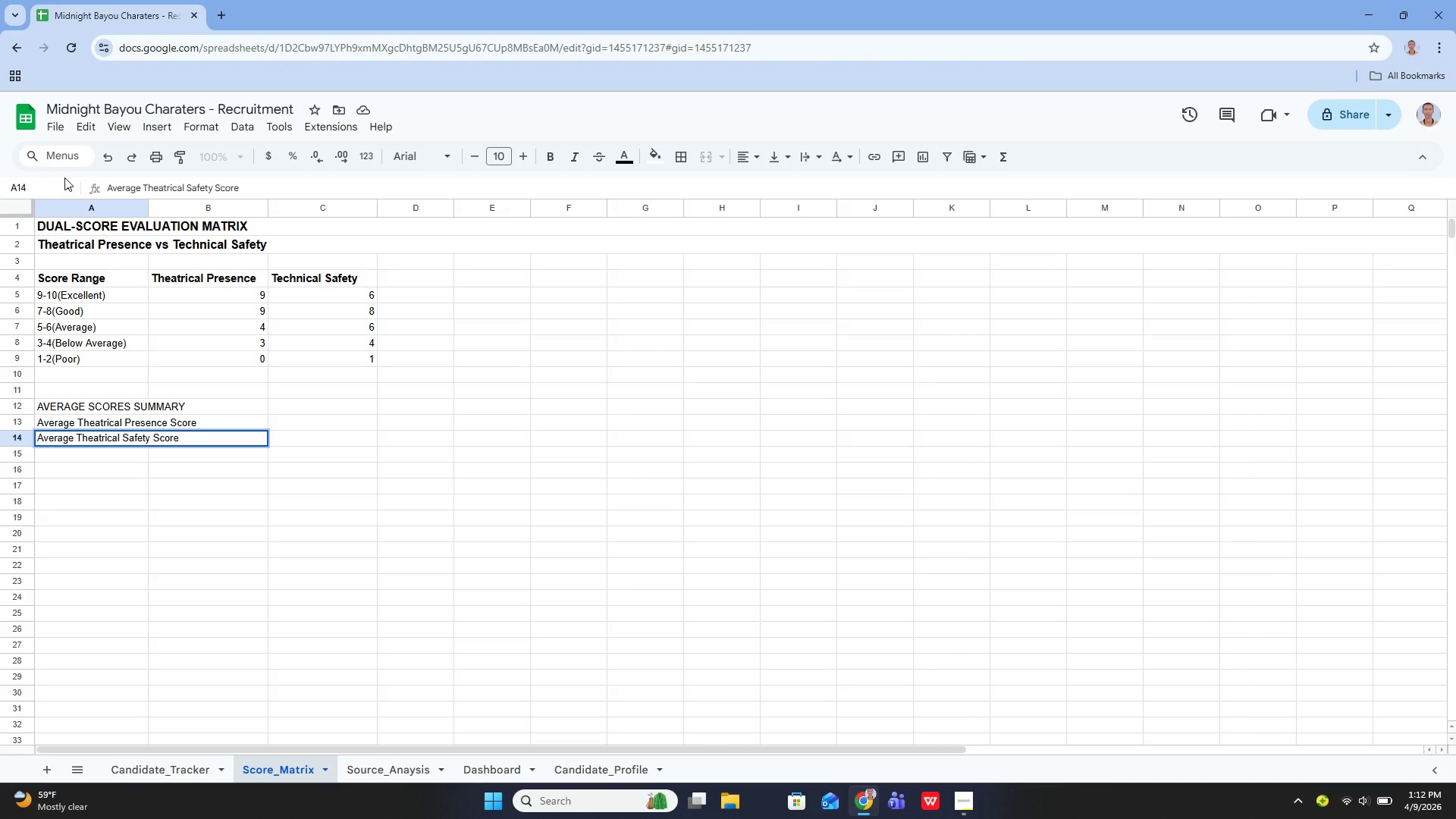 
key(Enter)
 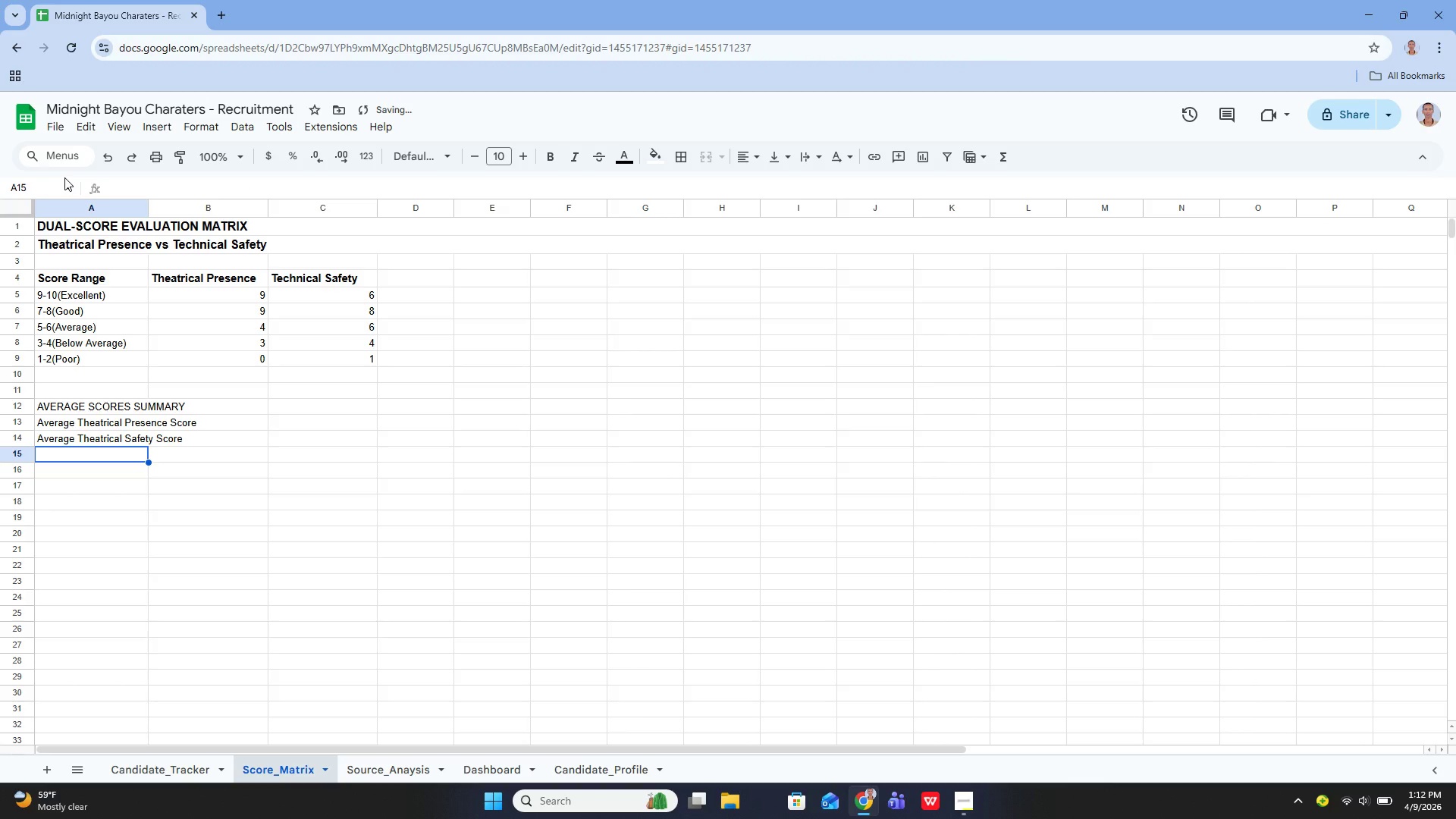 
key(Enter)
 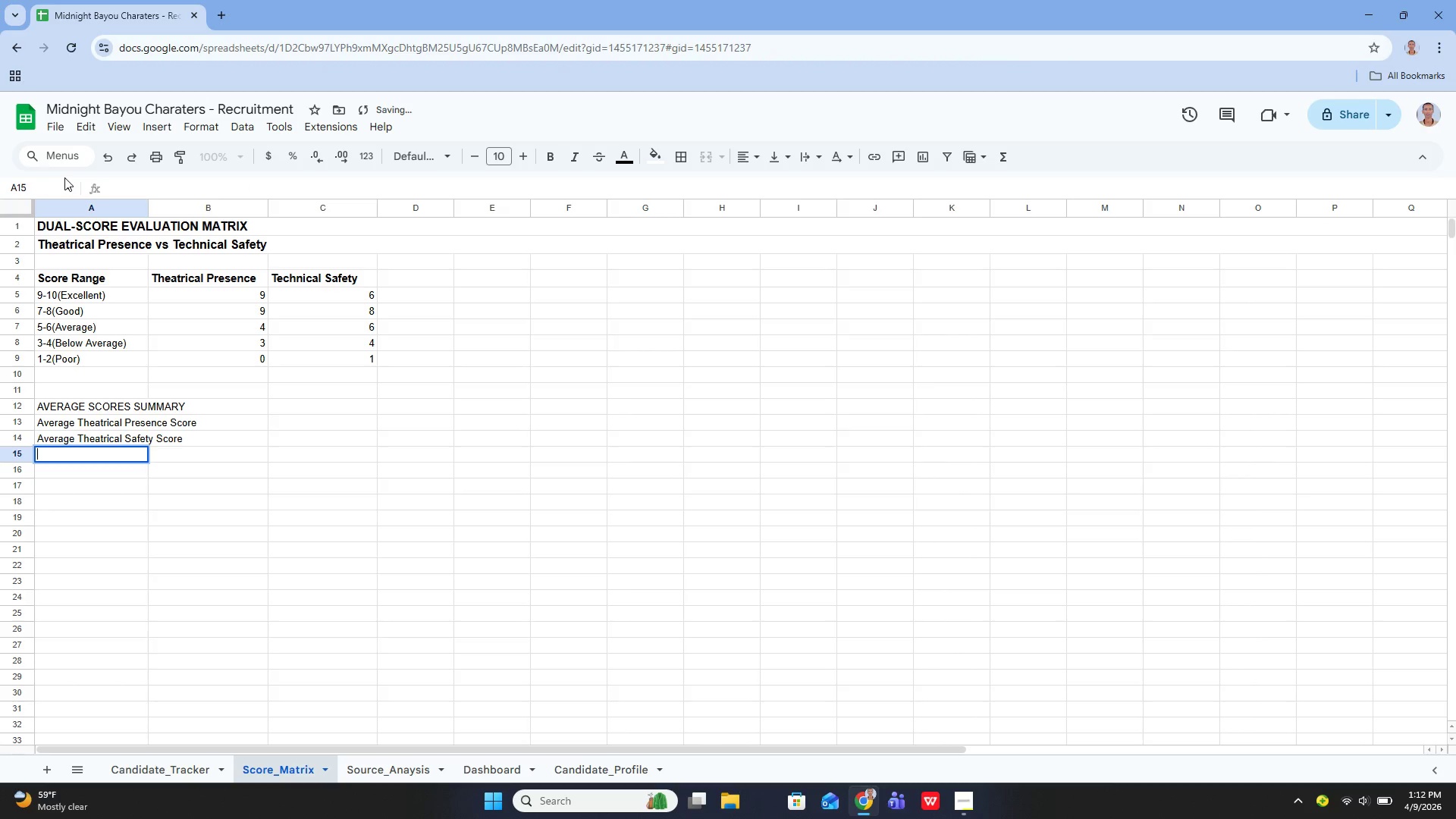 
type(Overall Technical Saftey Score)
 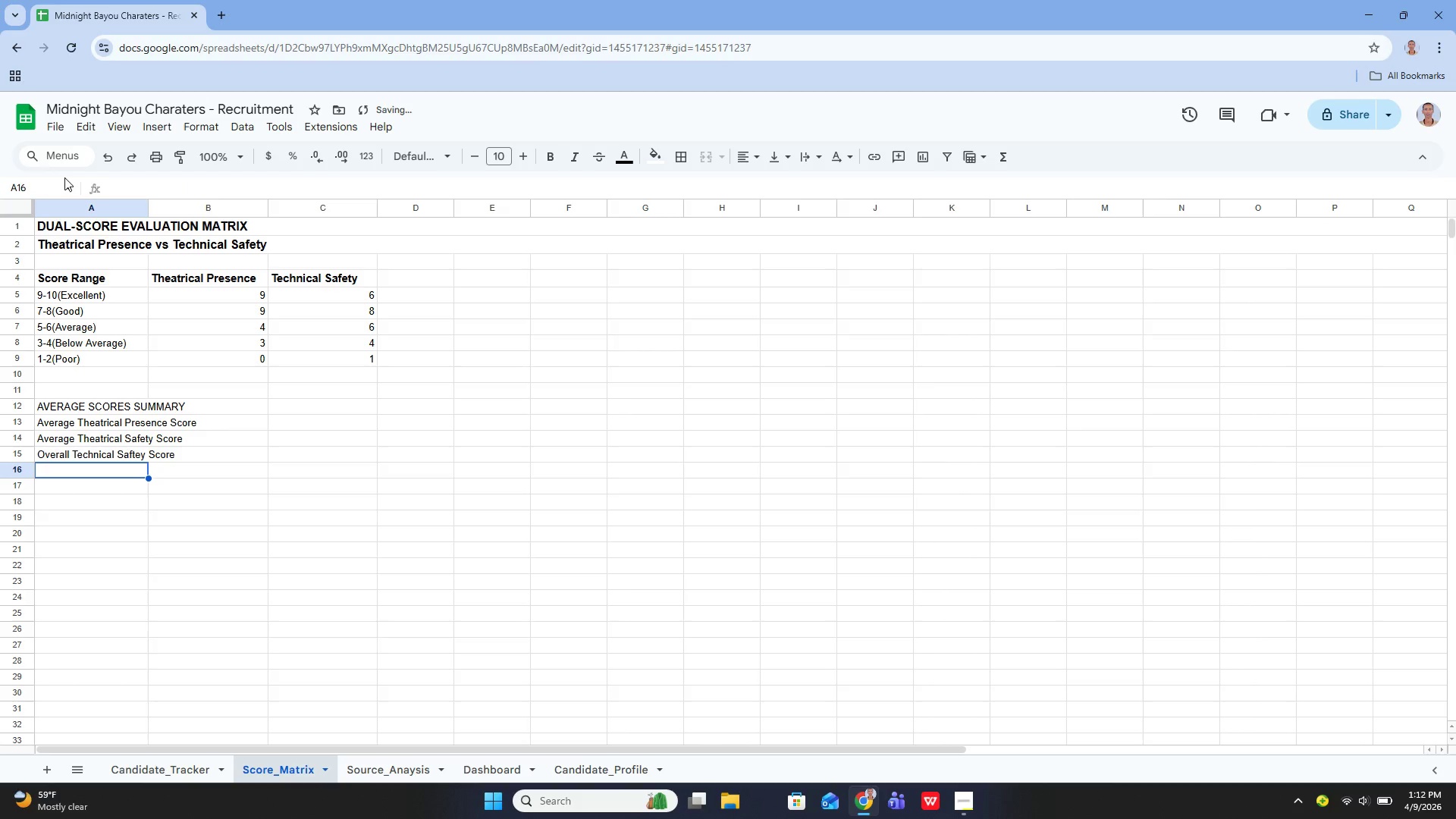 
 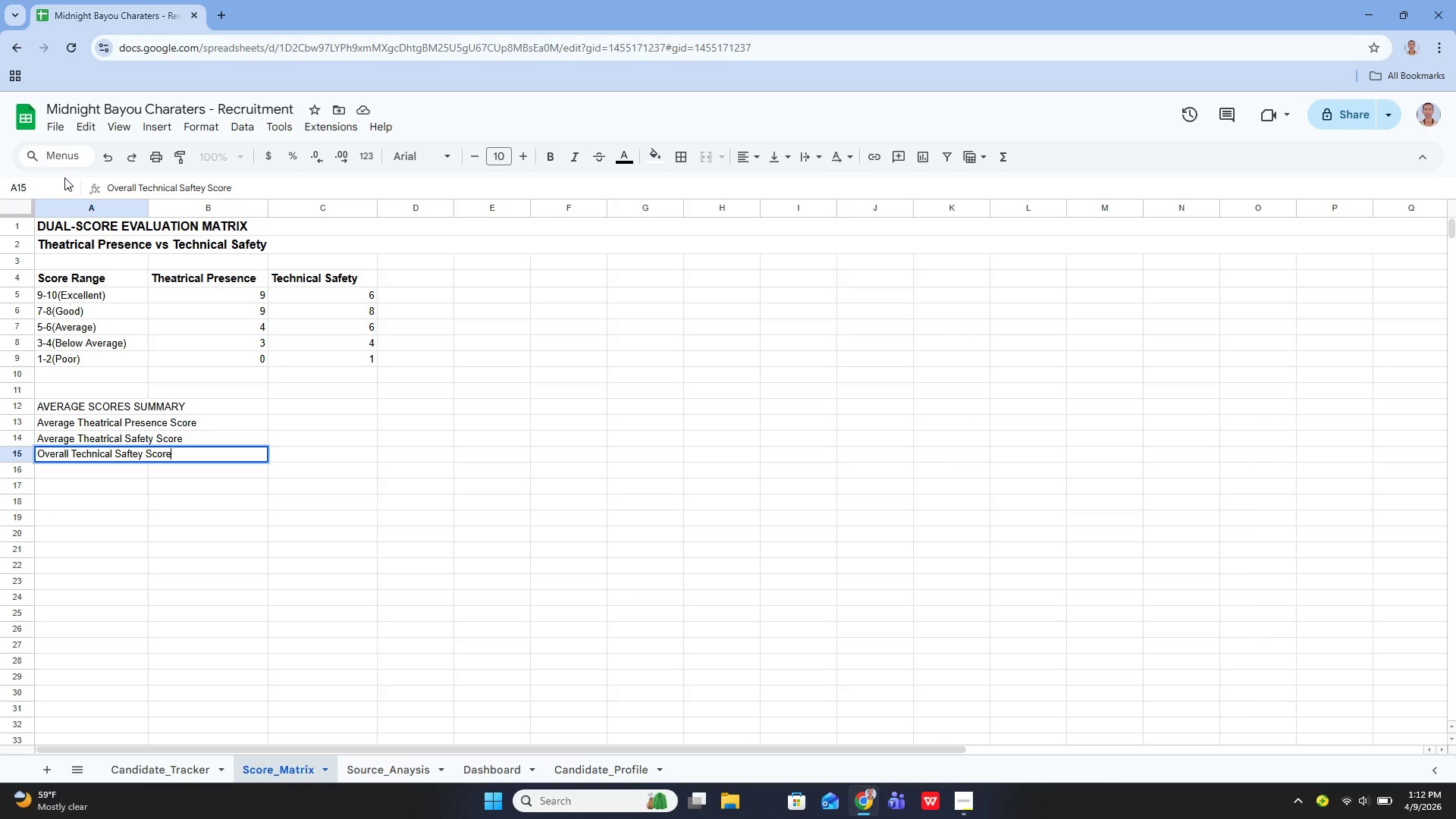 
key(Enter)
 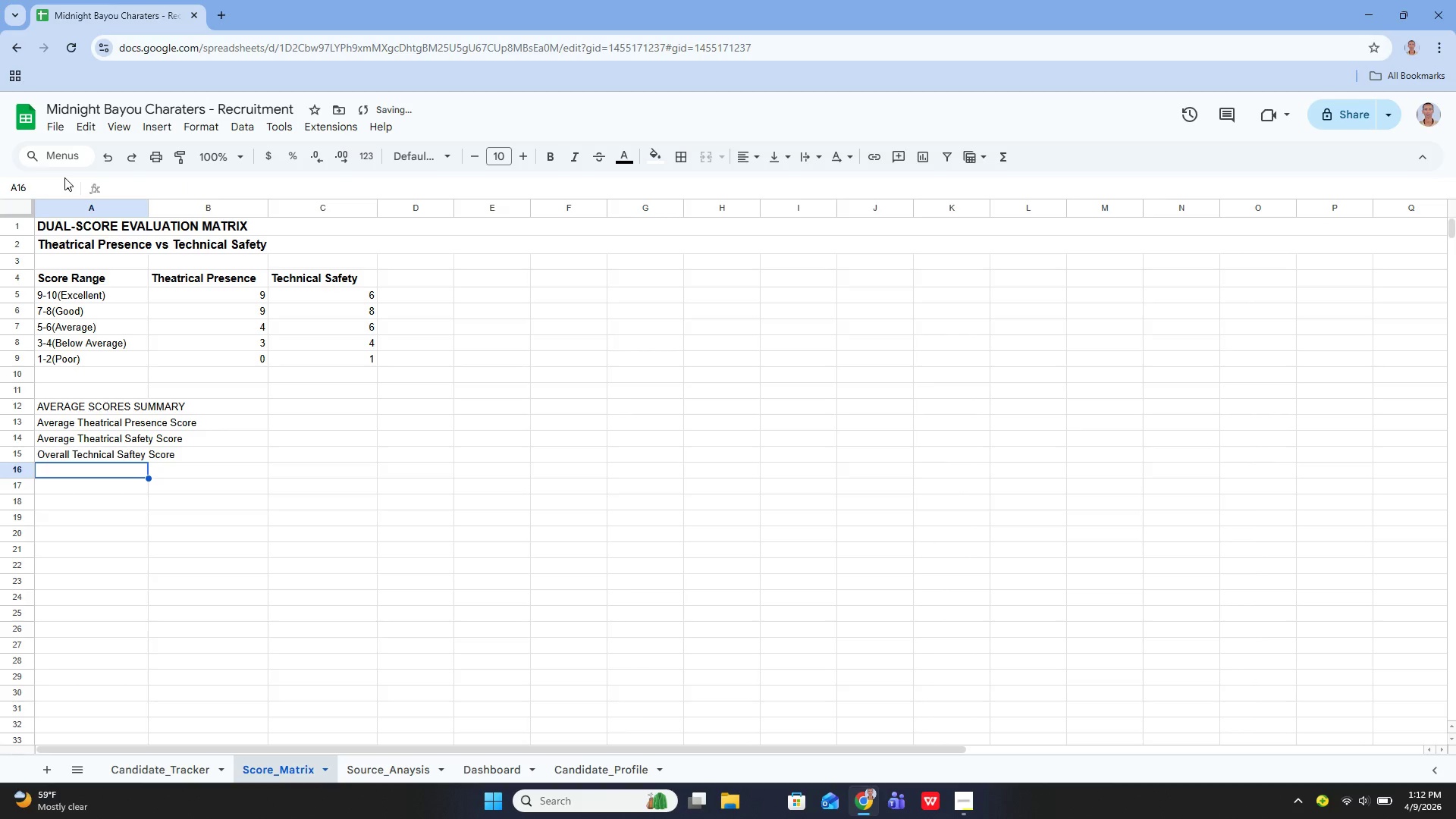 
key(ArrowUp)
 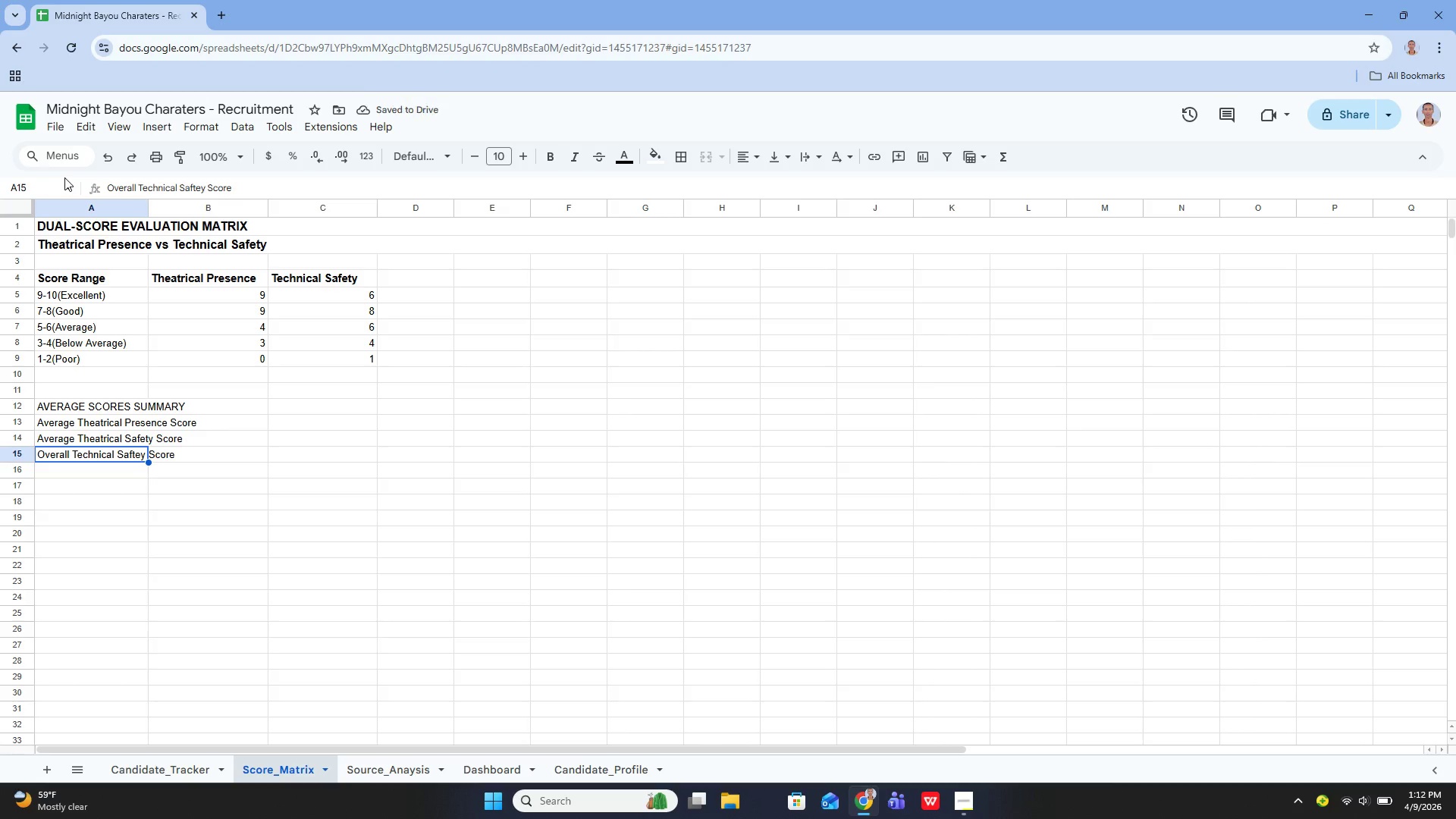 
key(Enter)
 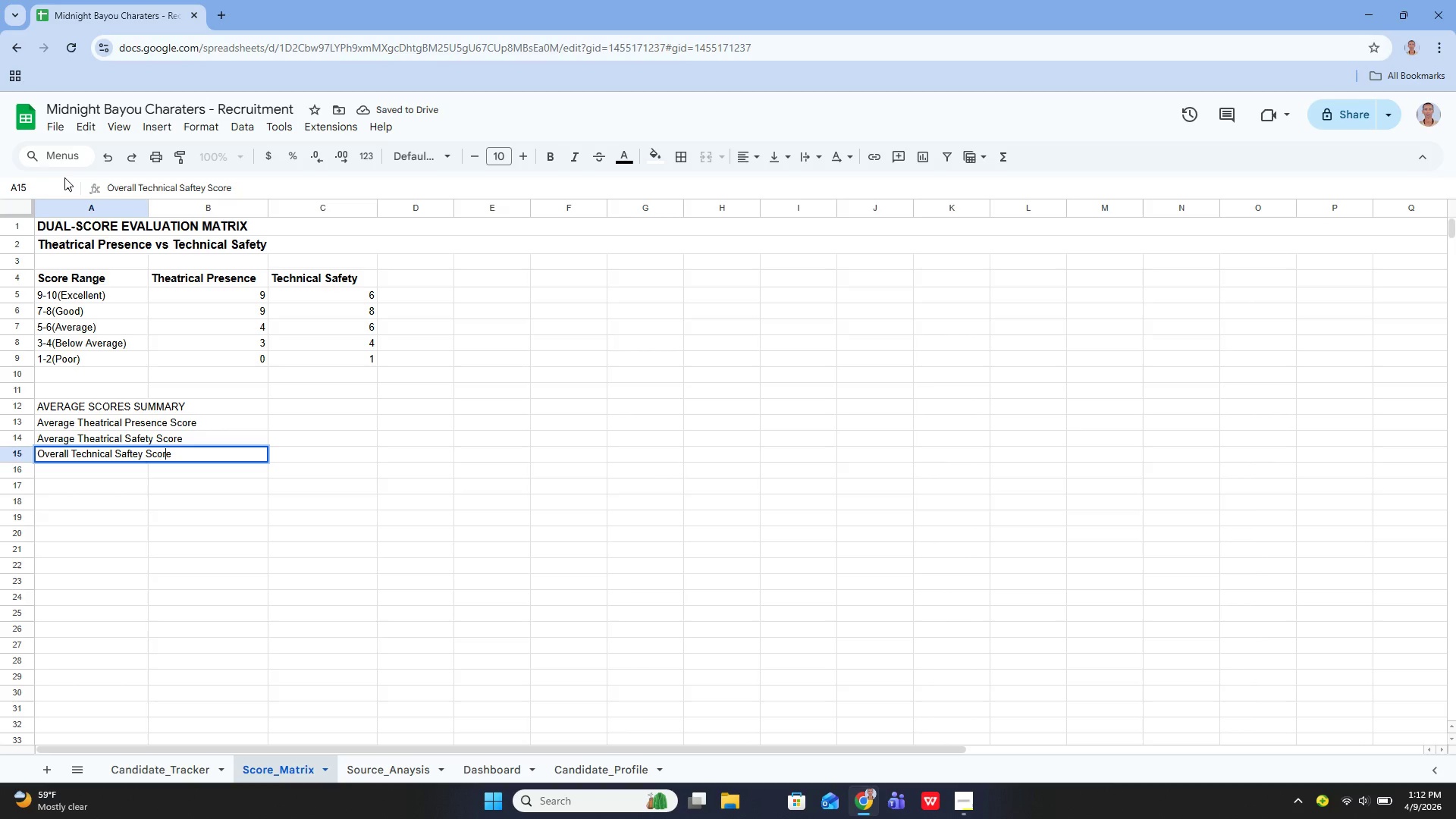 
key(ArrowLeft)
 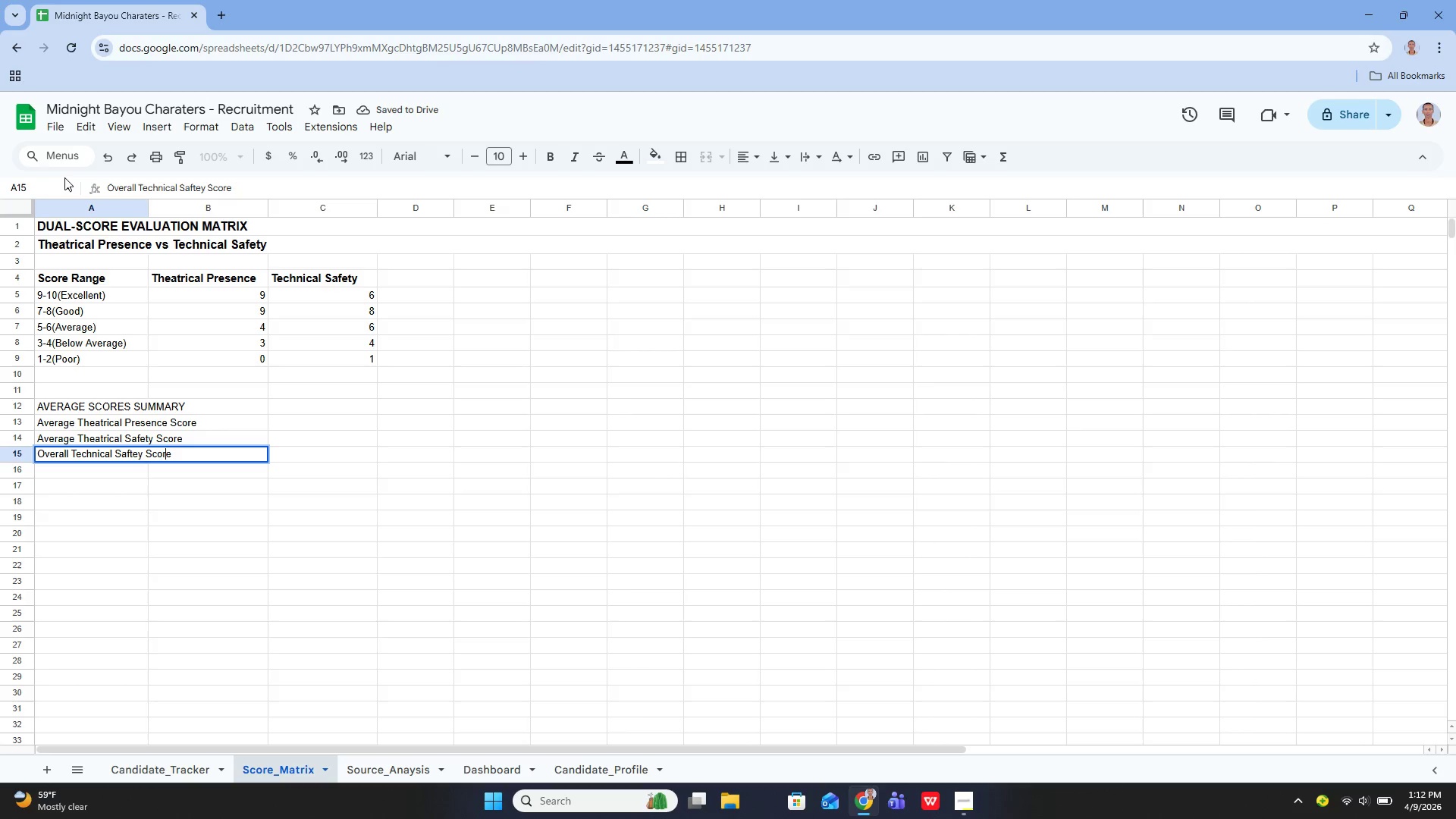 
key(ArrowLeft)
 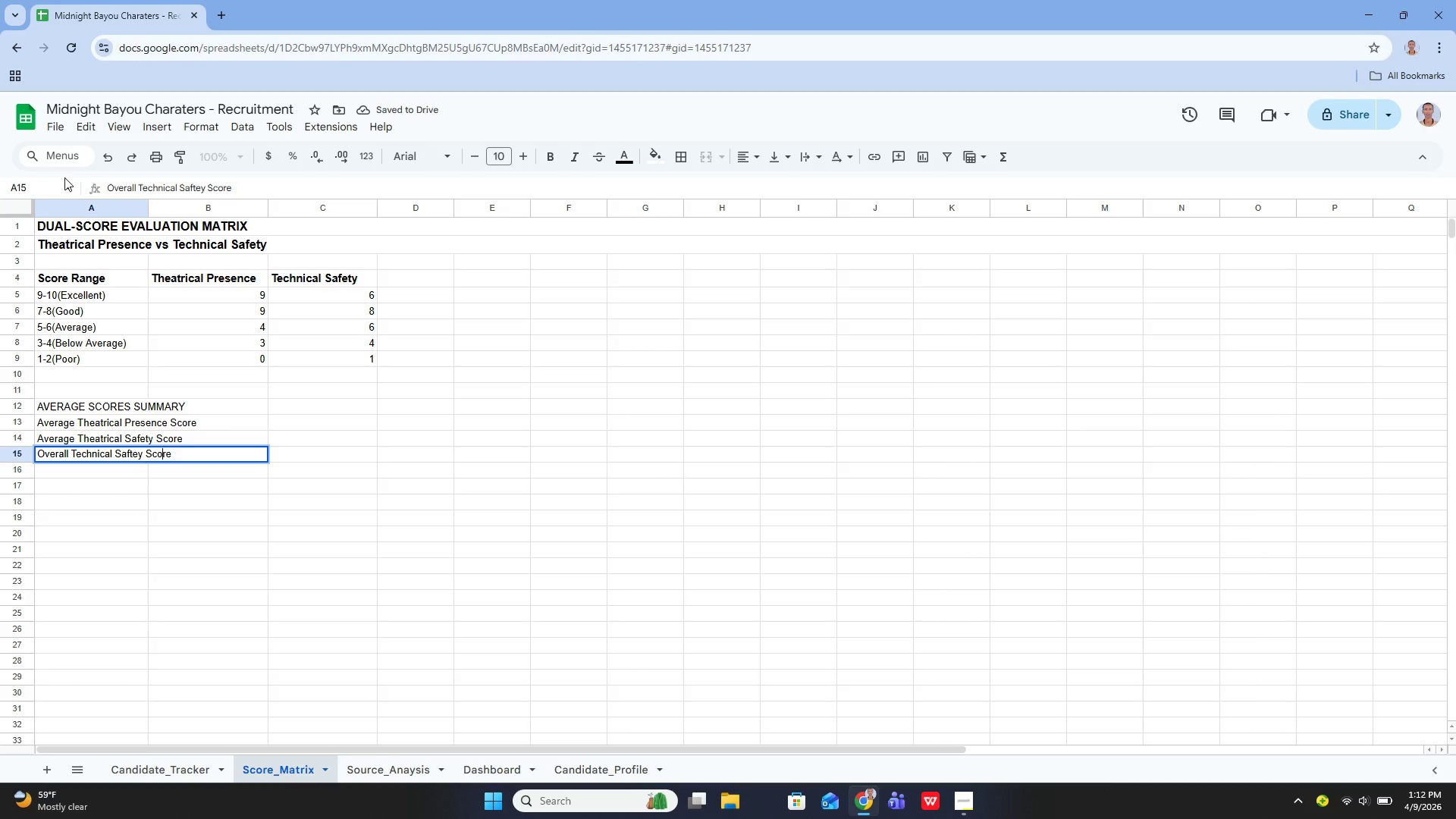 
key(ArrowLeft)
 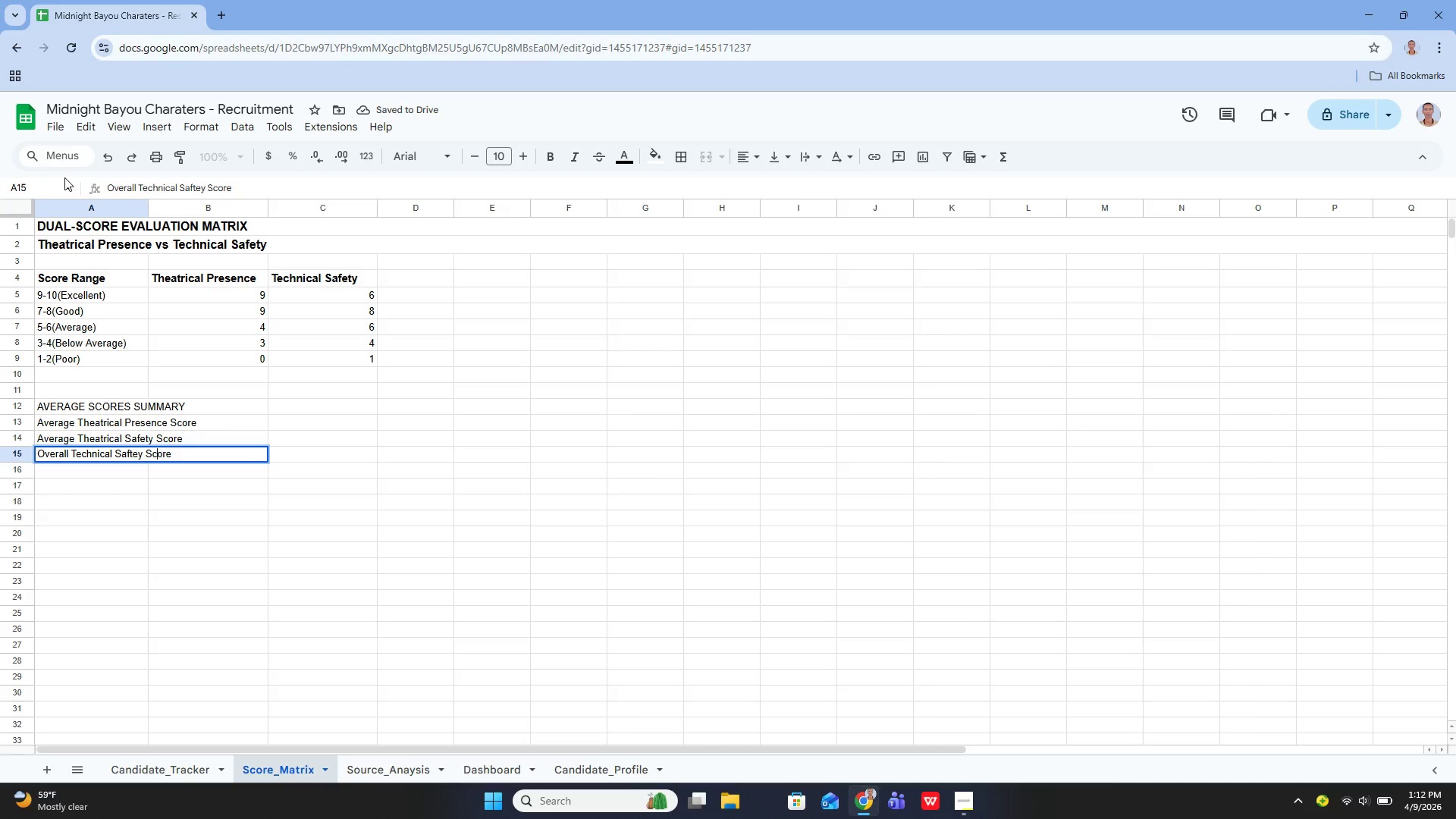 
key(ArrowLeft)
 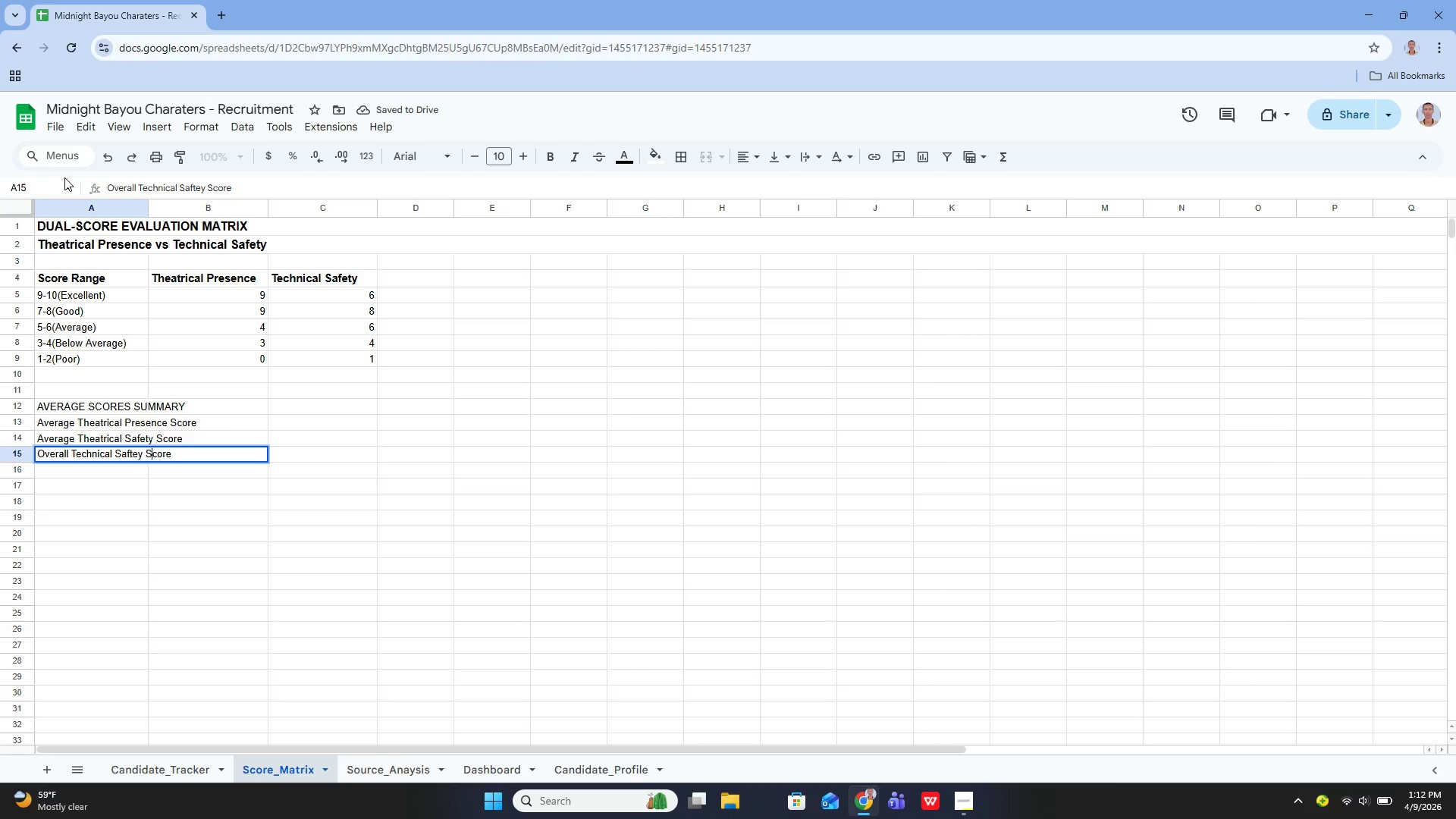 
key(ArrowLeft)
 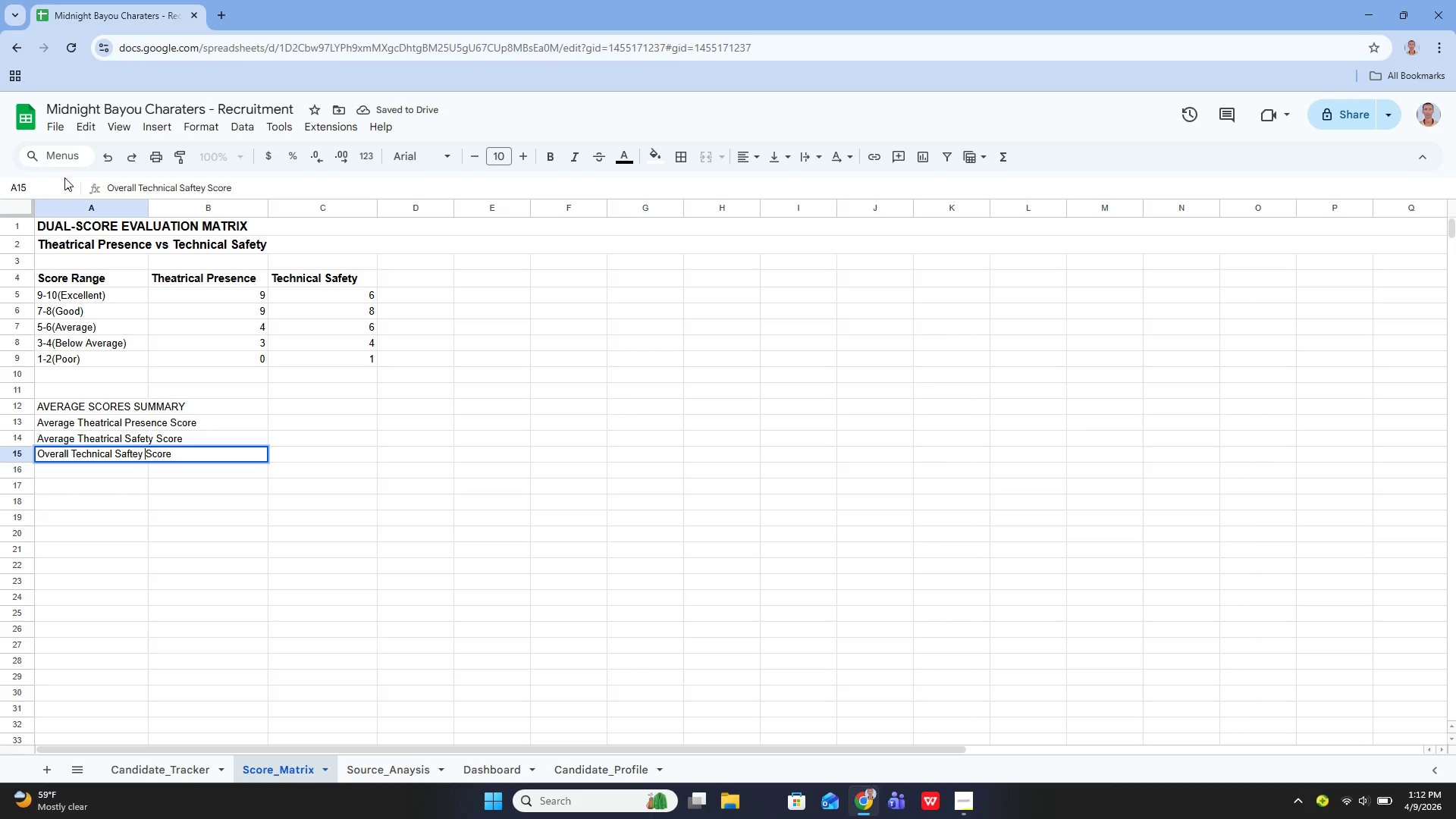 
key(ArrowLeft)
 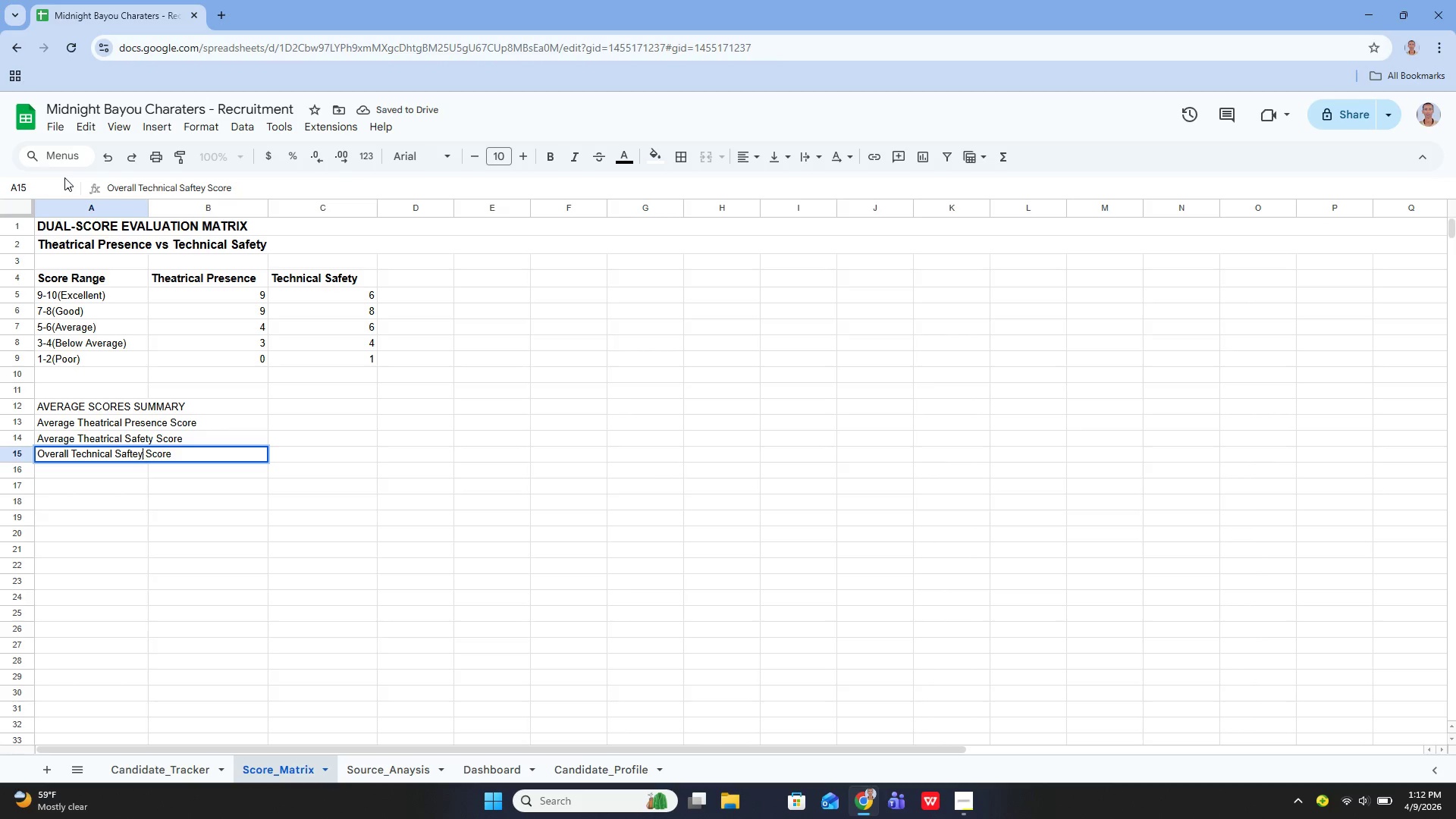 
key(ArrowLeft)
 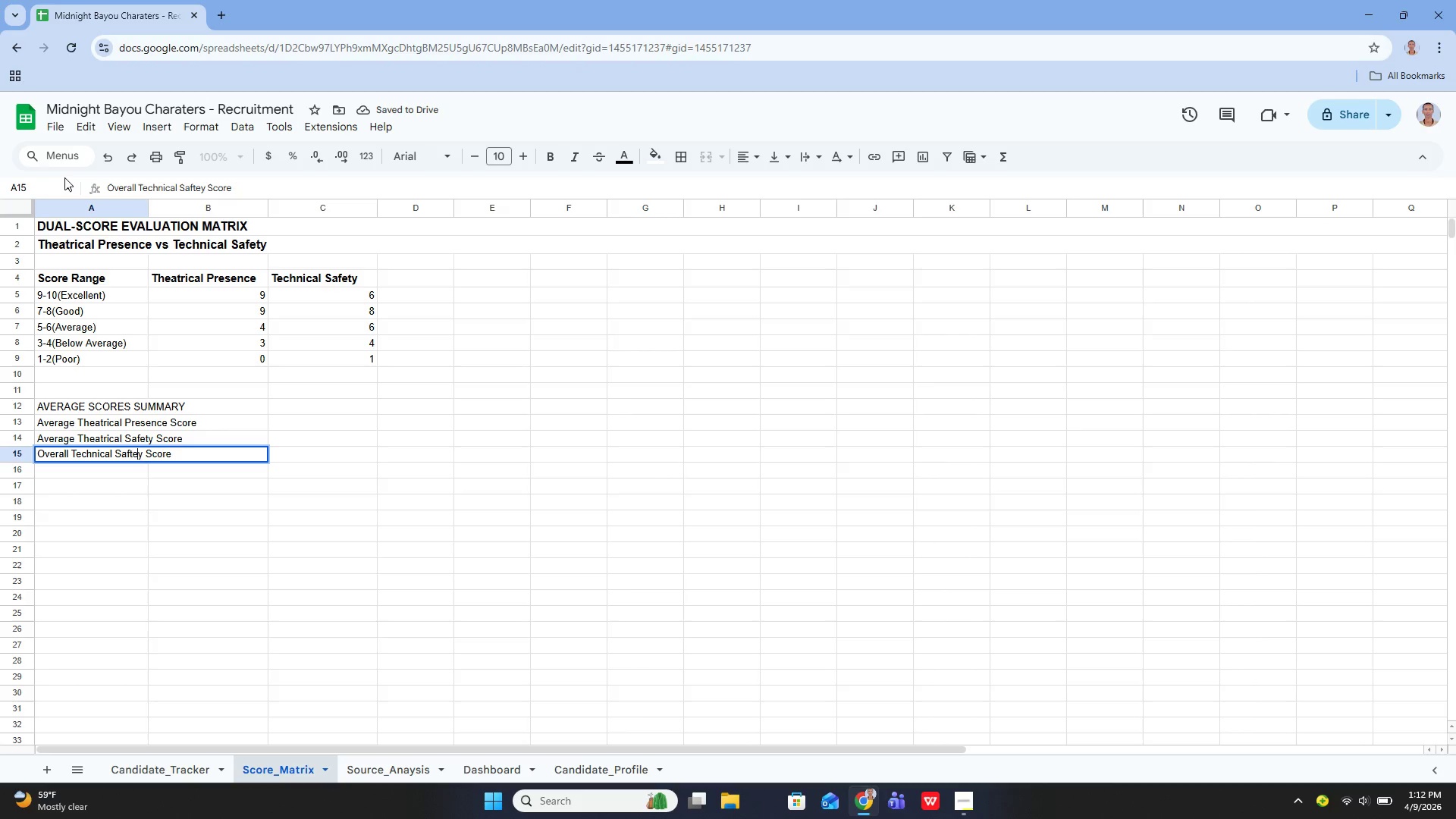 
key(ArrowLeft)
 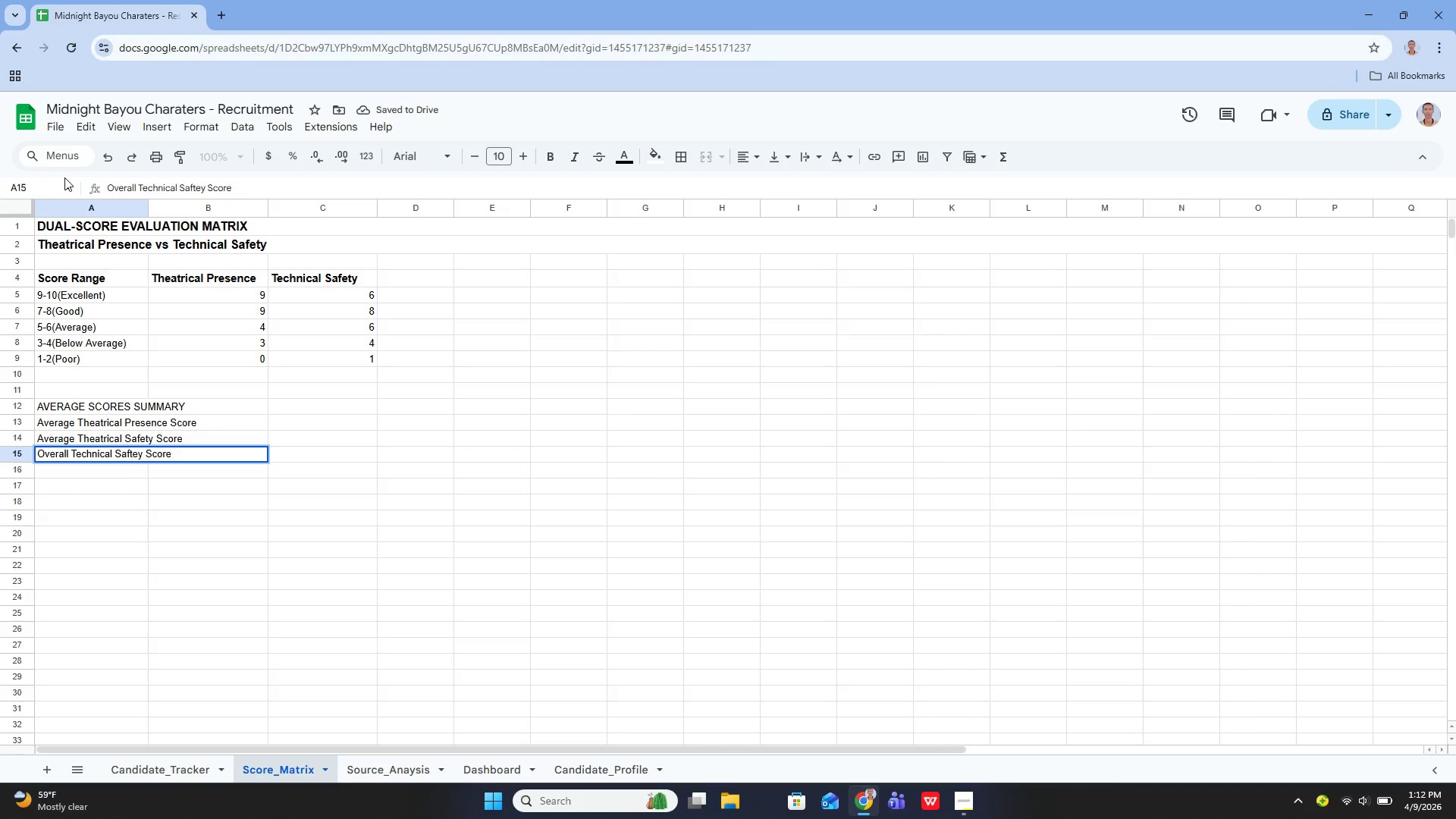 
key(ArrowLeft)
 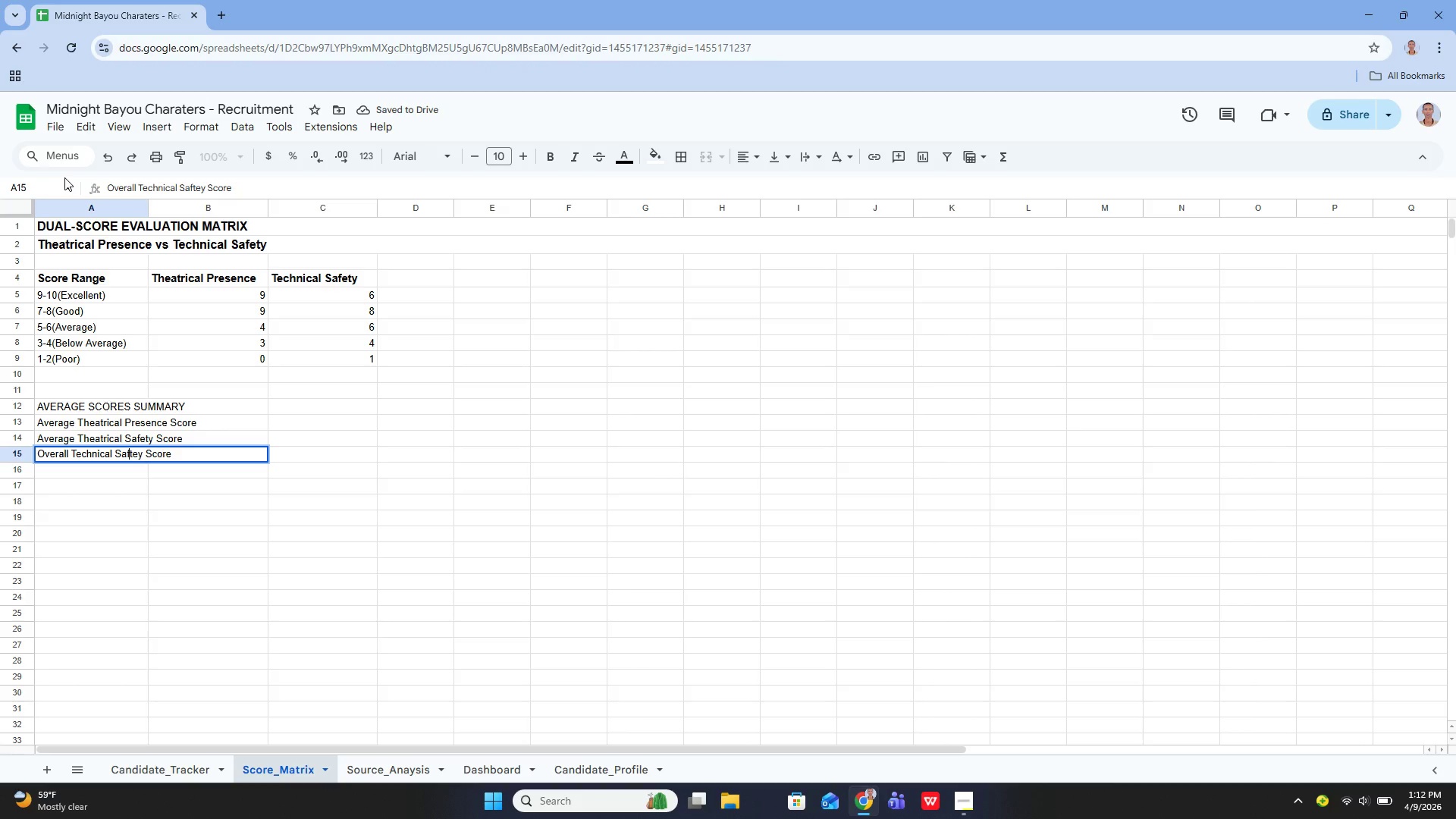 
key(E)
 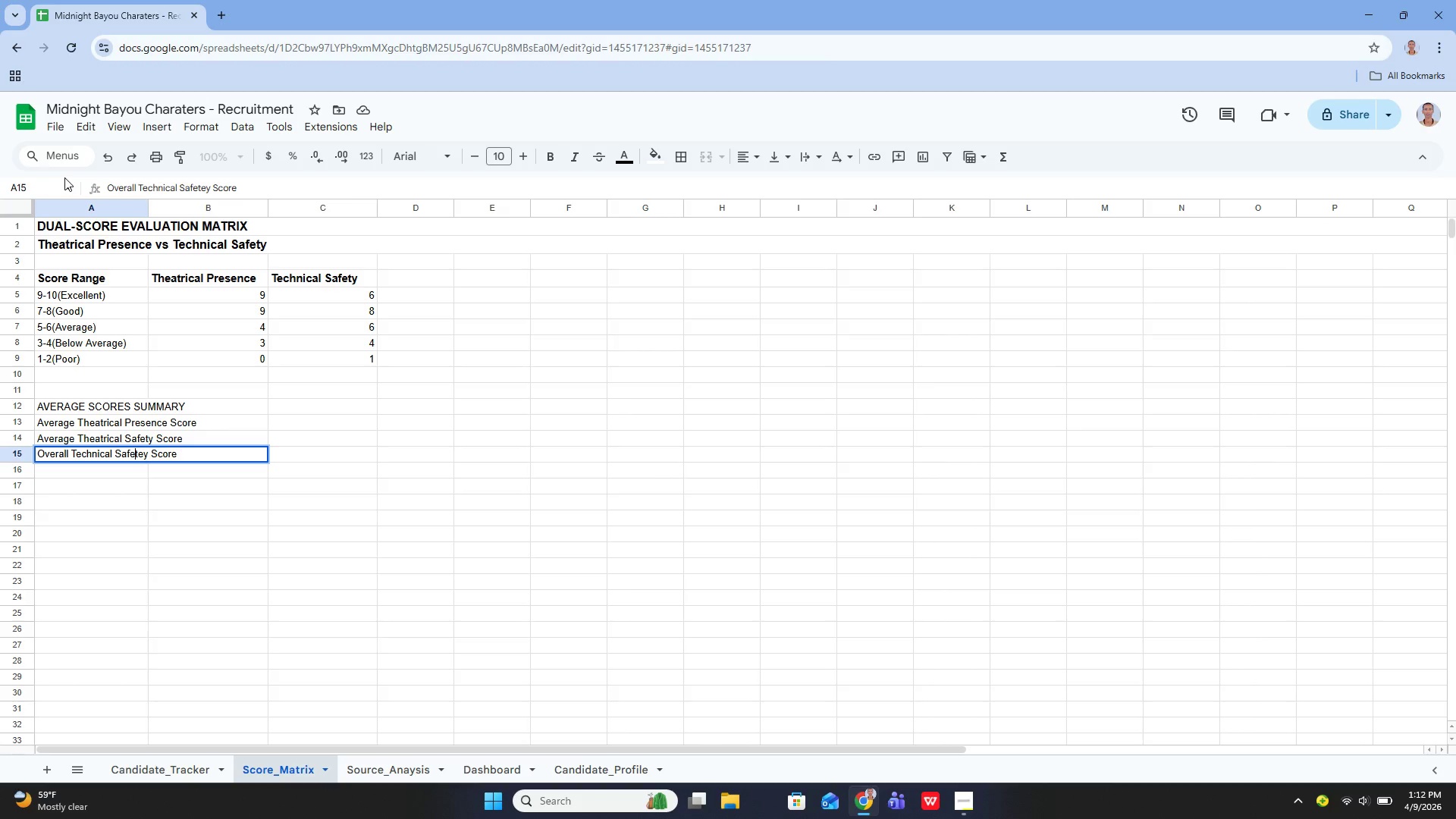 
key(ArrowRight)
 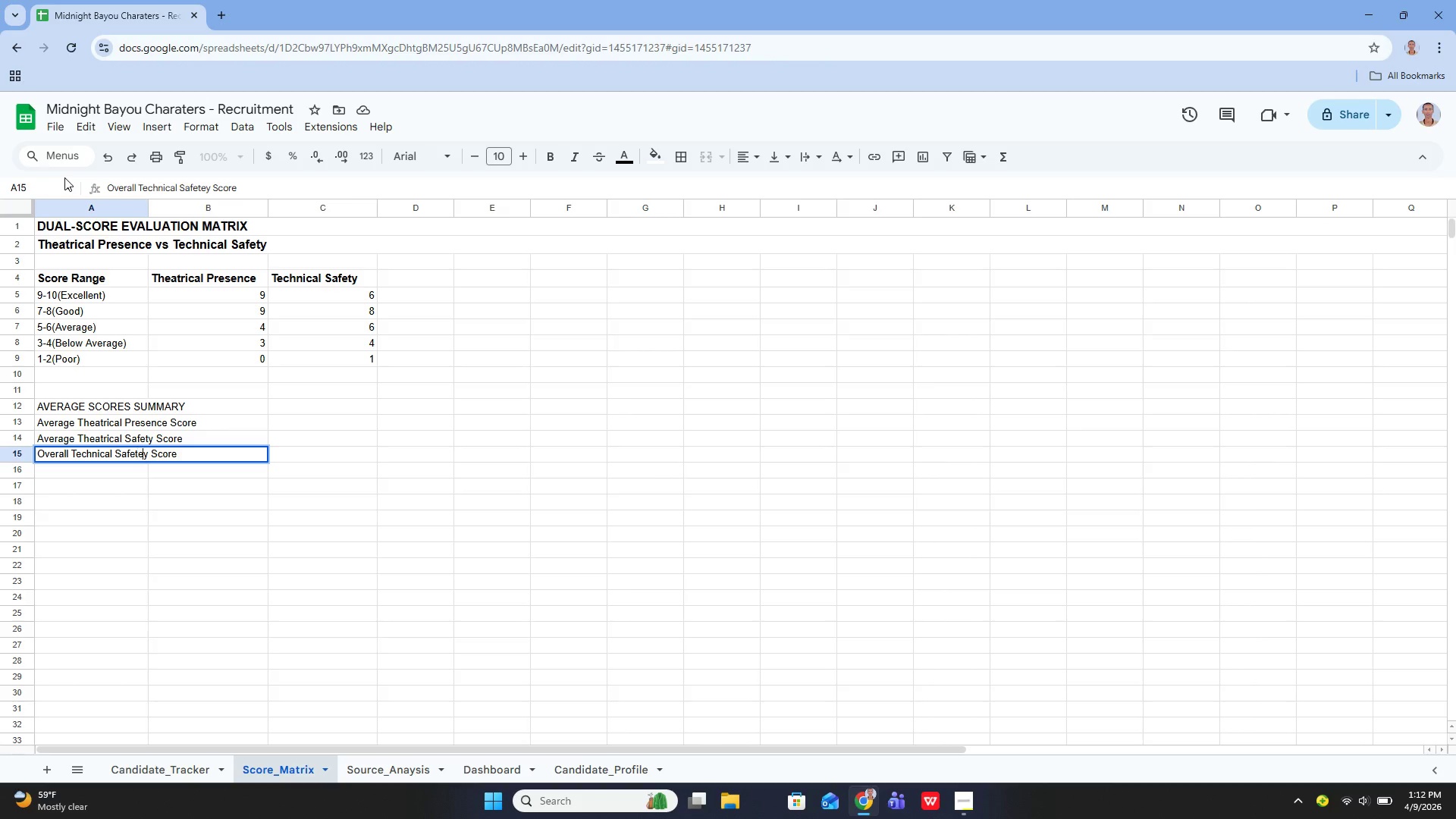 
key(ArrowRight)
 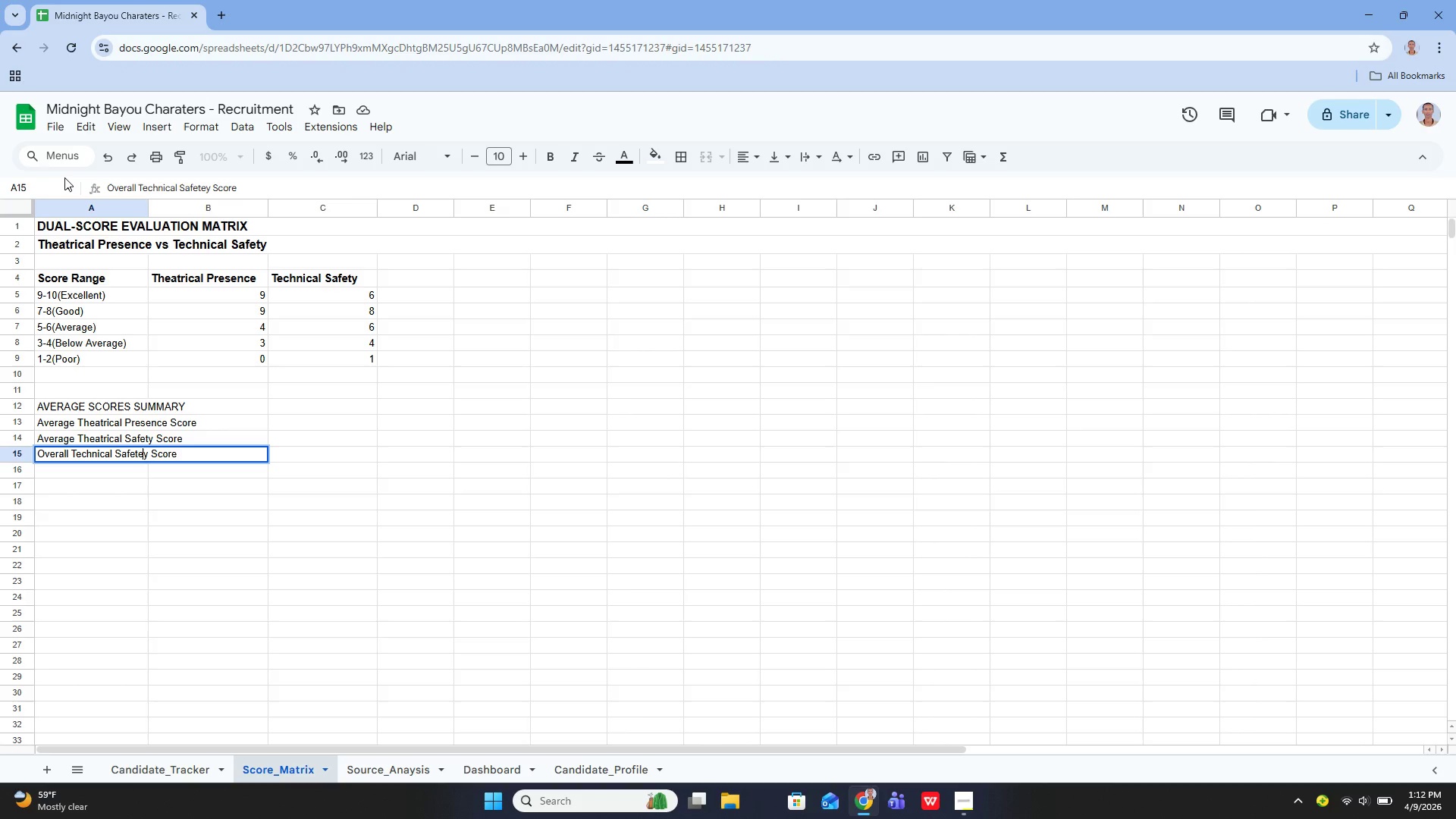 
key(Backspace)
 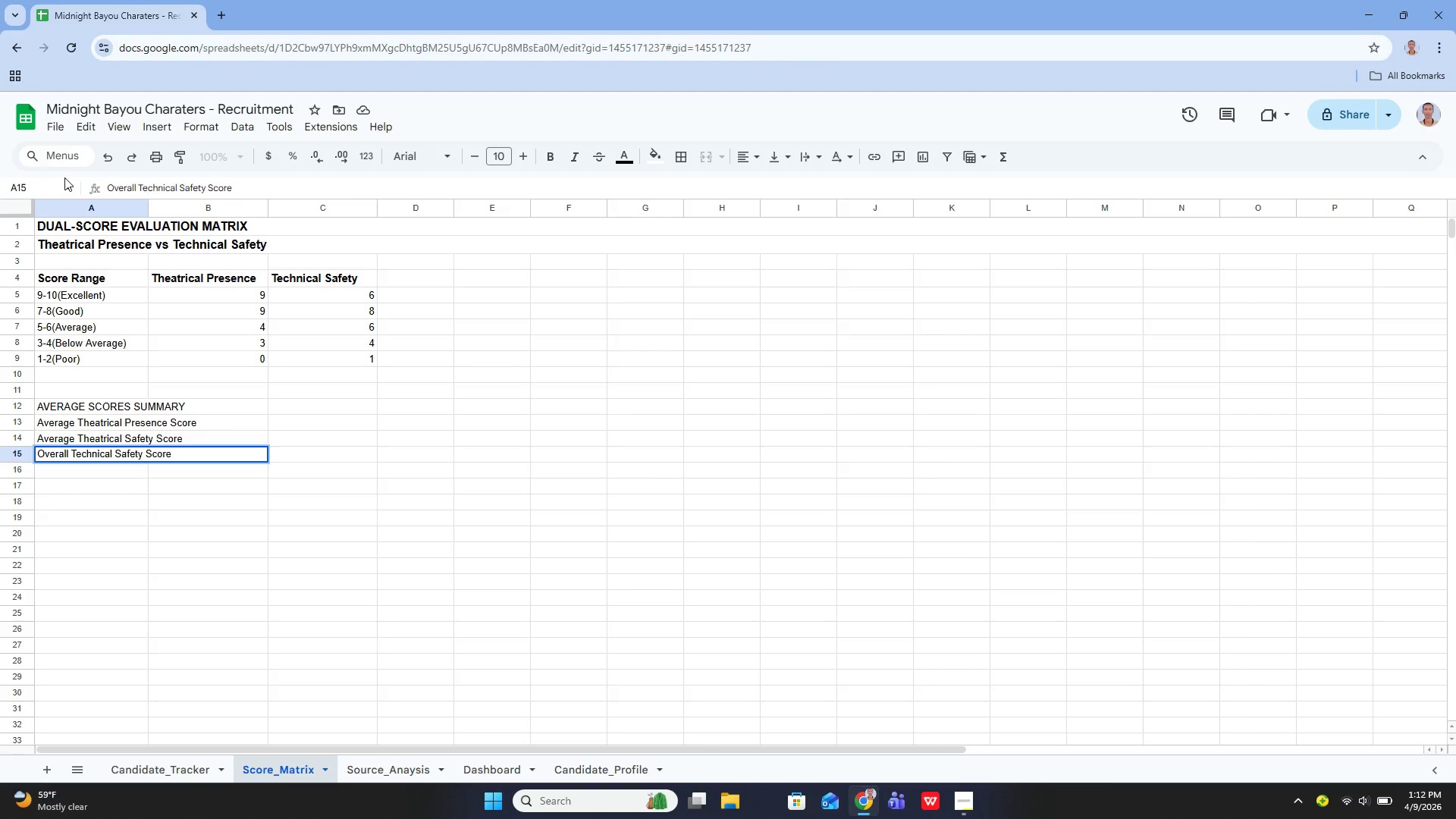 
key(Enter)
 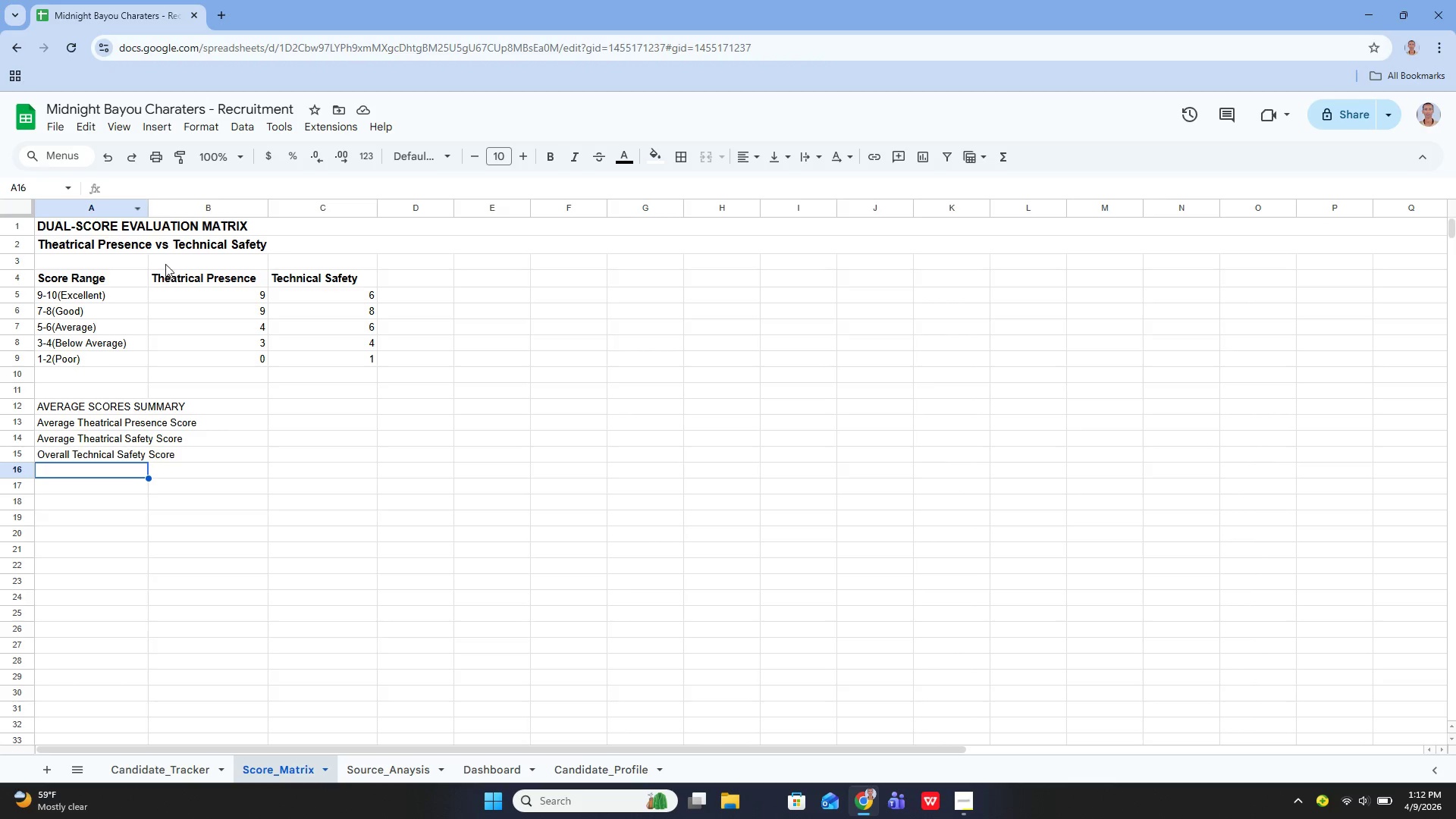 
wait(16.73)
 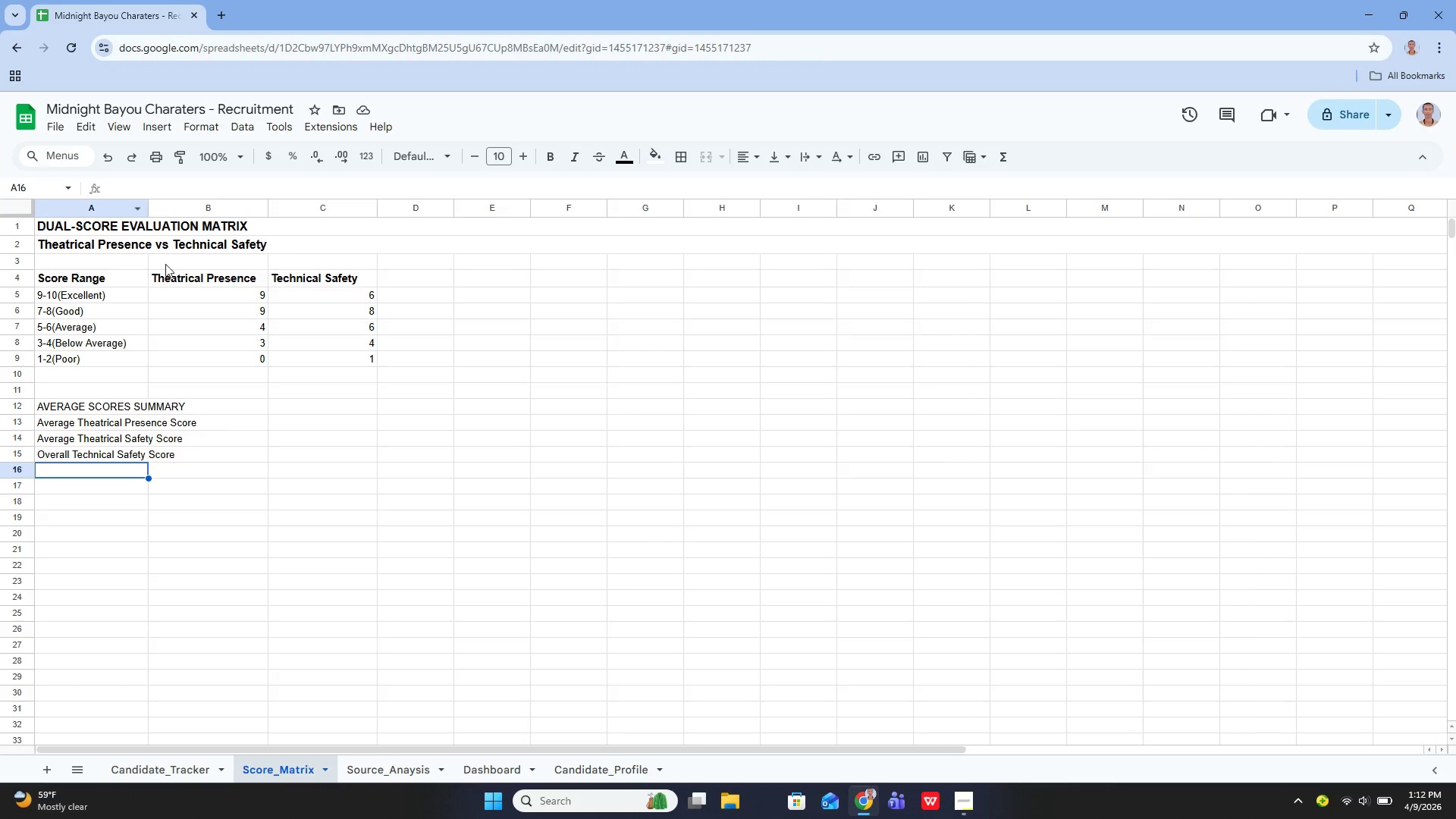 
left_click([27, 407])
 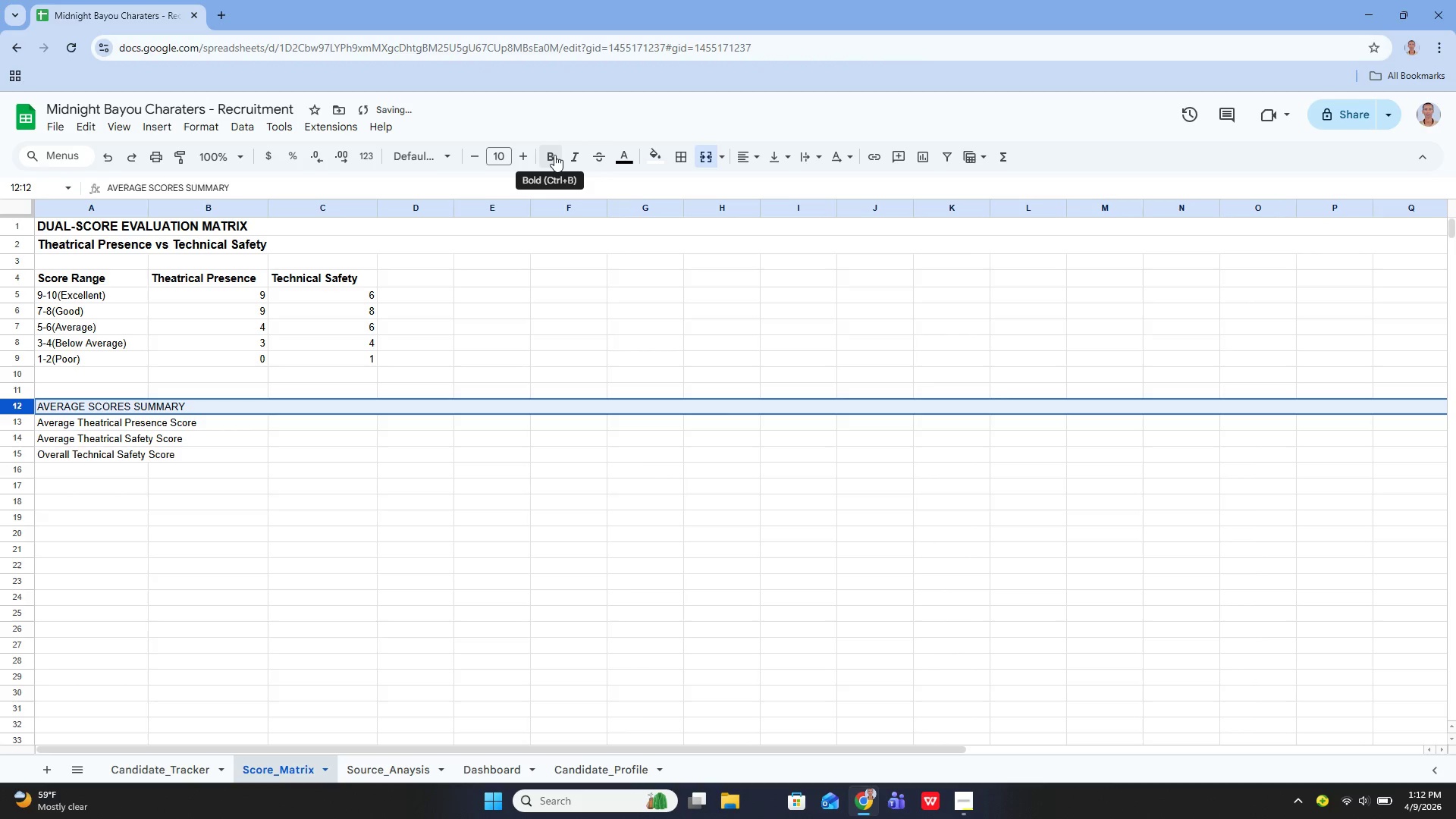 
wait(5.17)
 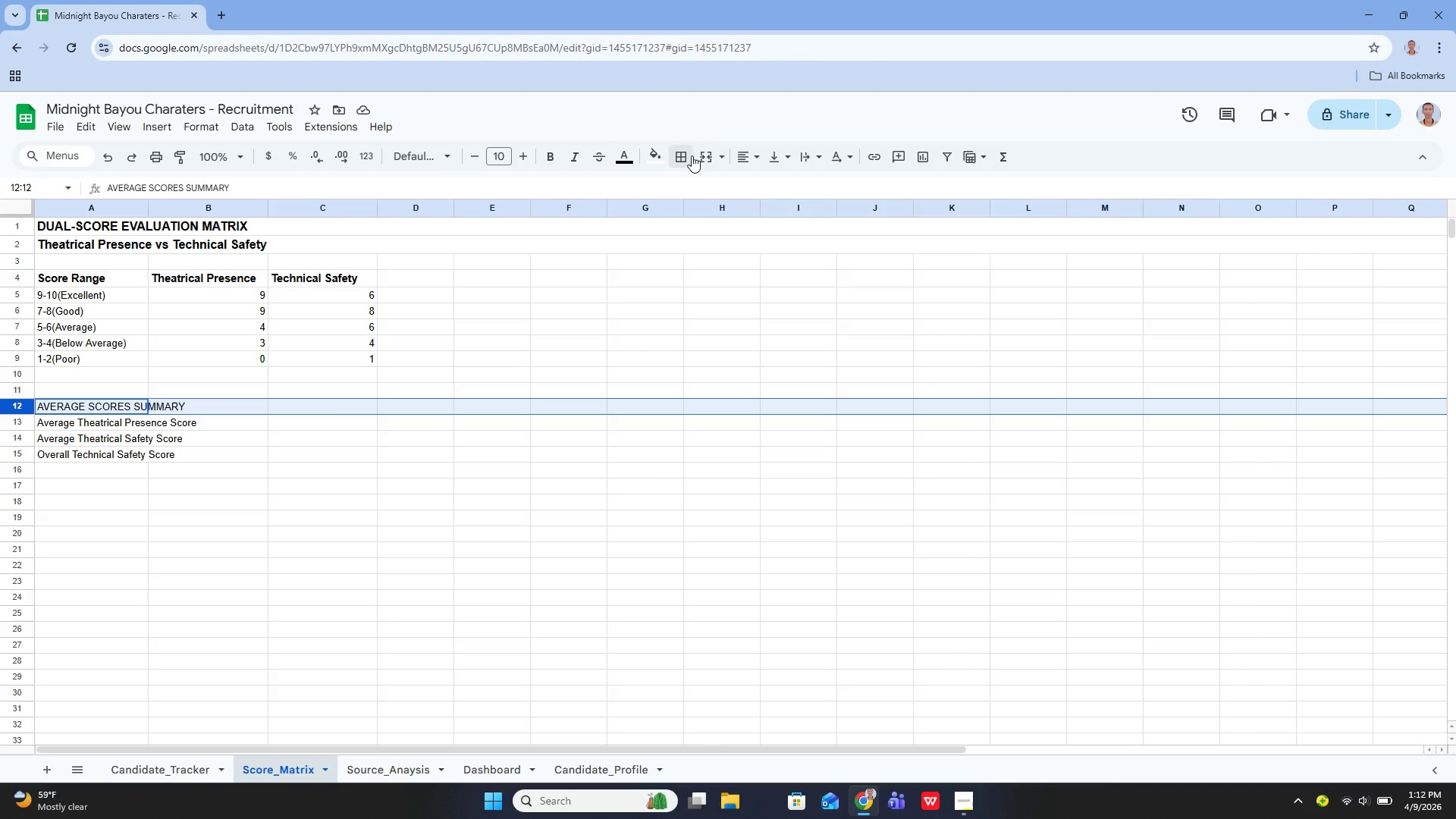 
double_click([516, 153])
 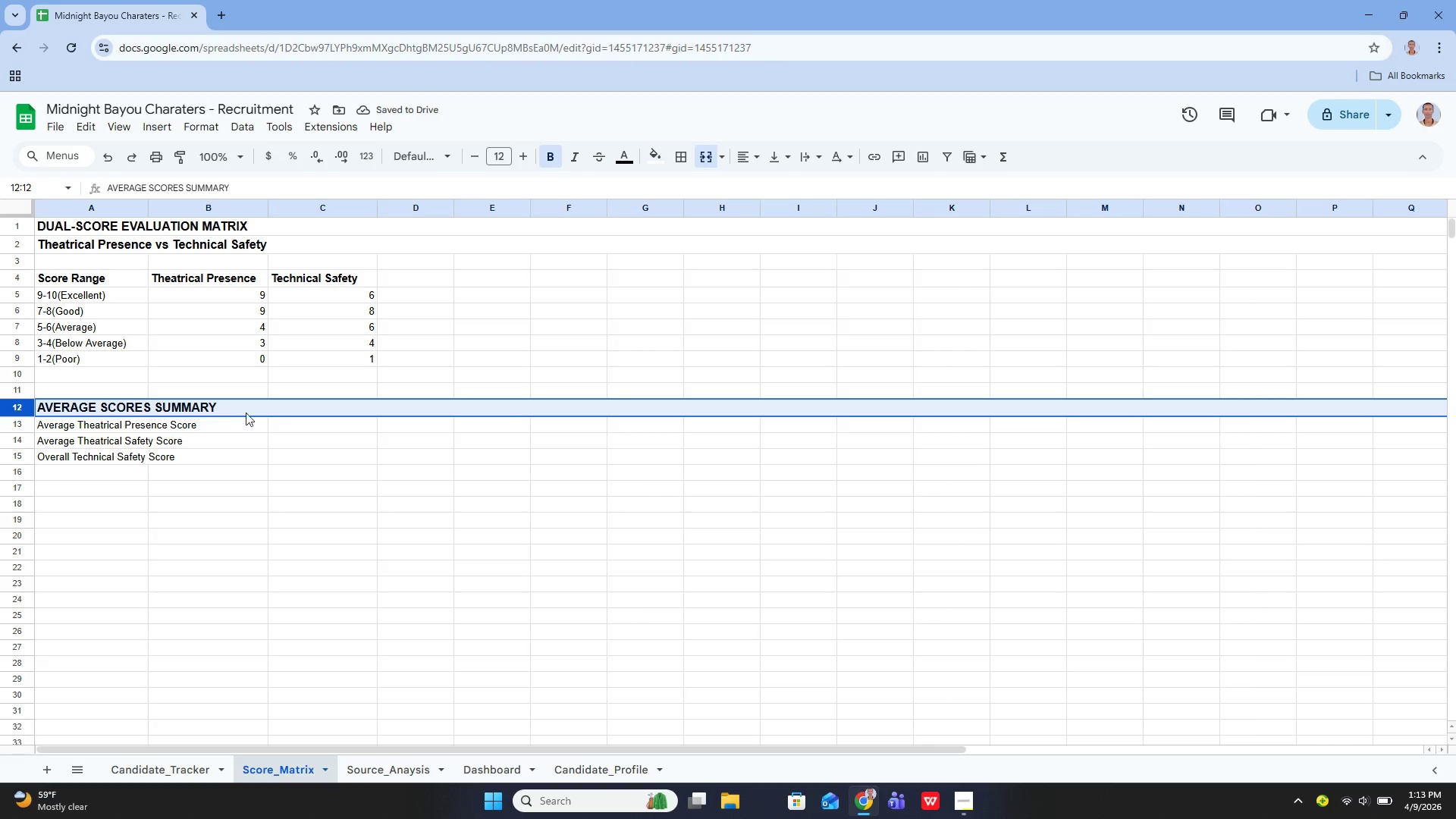 
wait(6.25)
 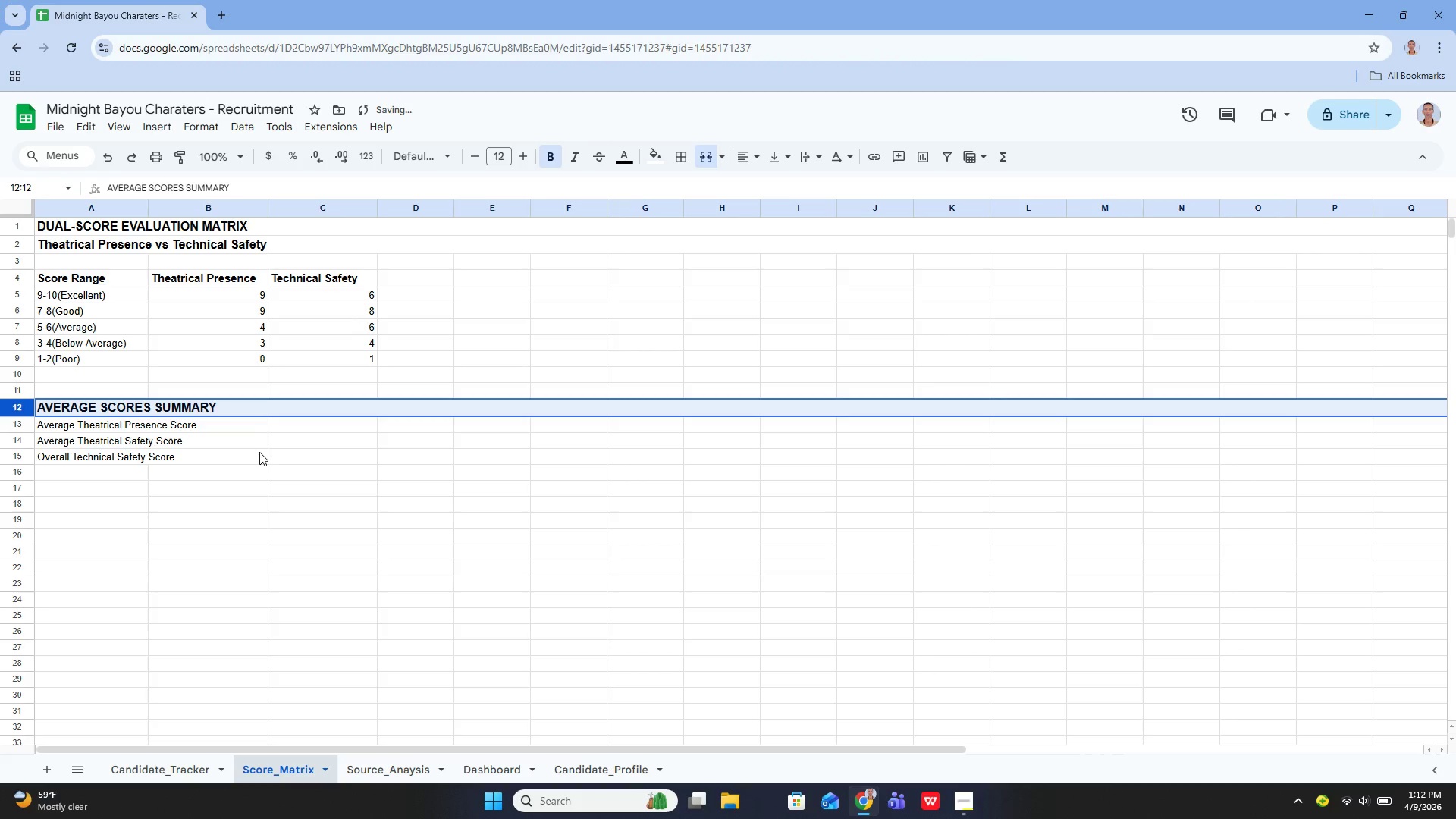 
left_click([472, 155])
 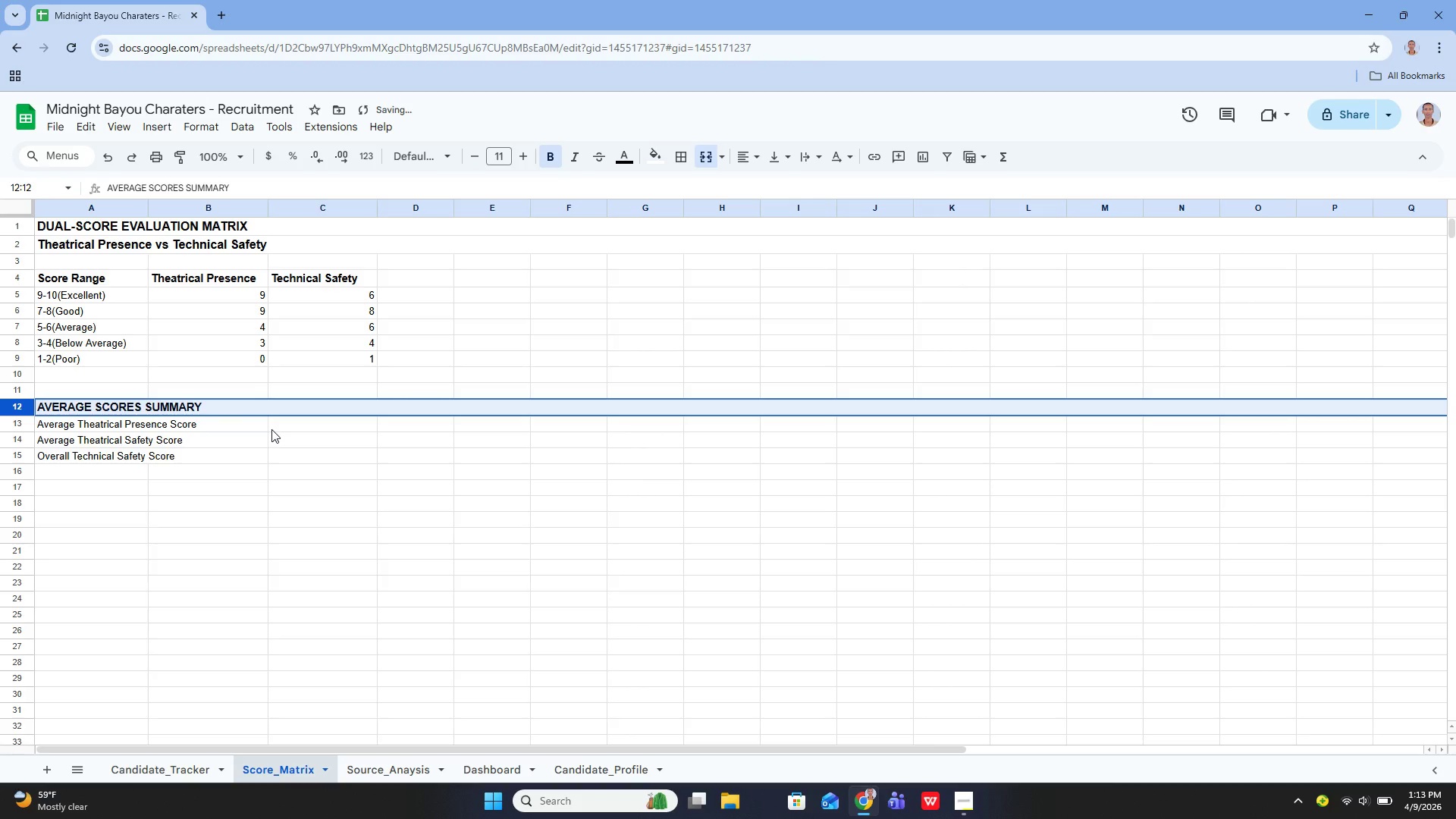 
left_click([271, 429])
 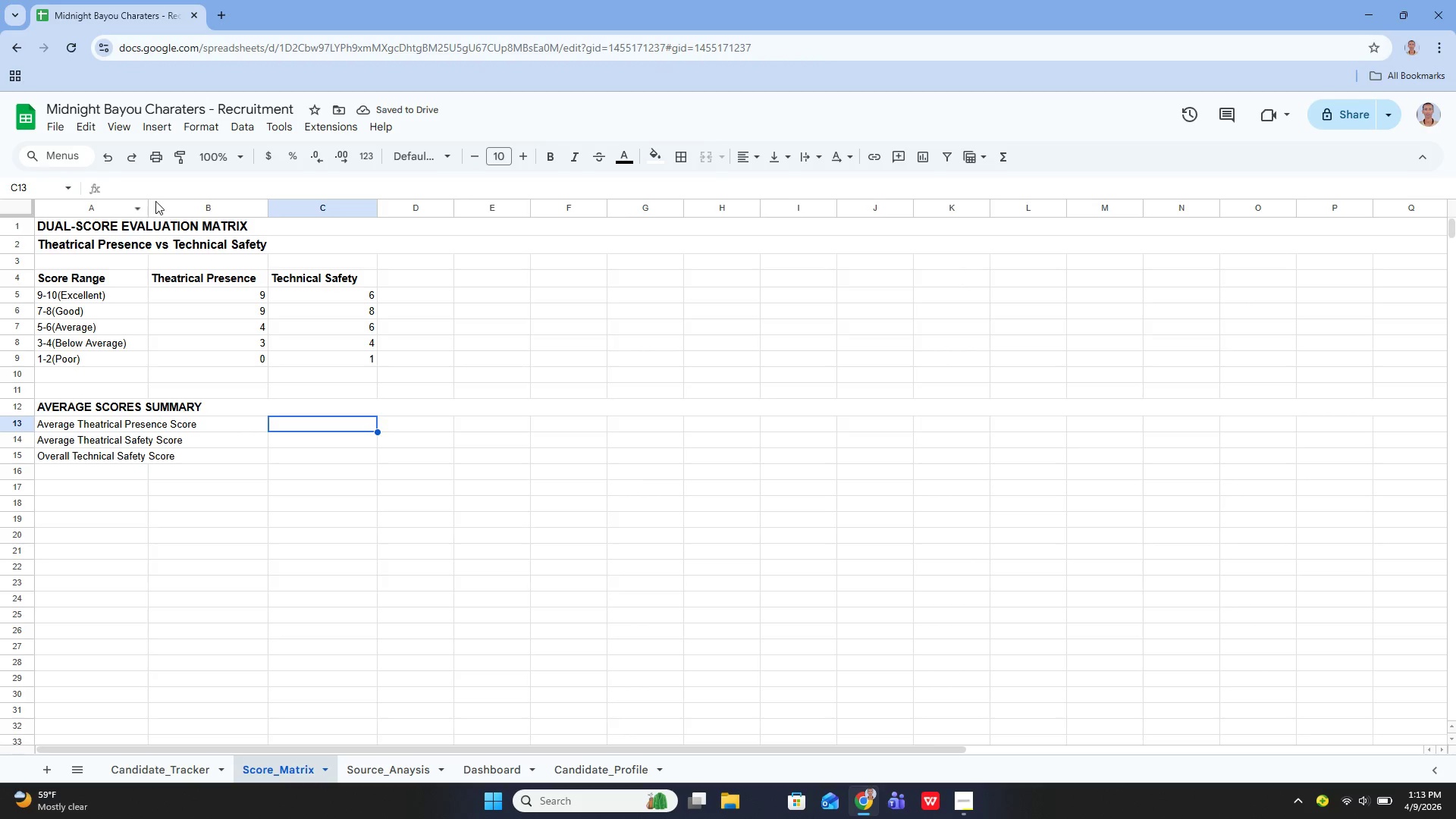 
left_click_drag(start_coordinate=[146, 206], to_coordinate=[202, 215])
 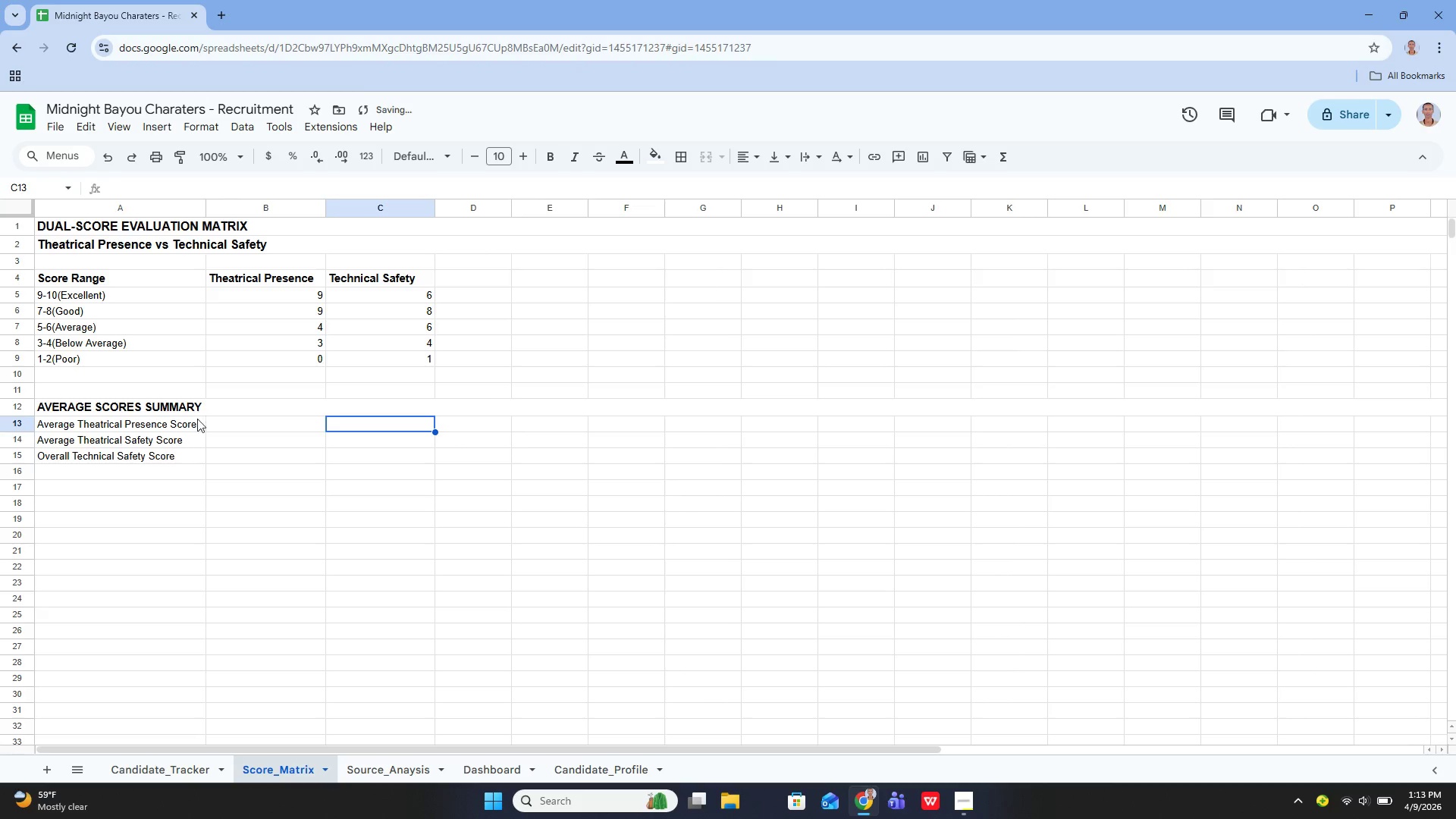 
left_click([224, 425])
 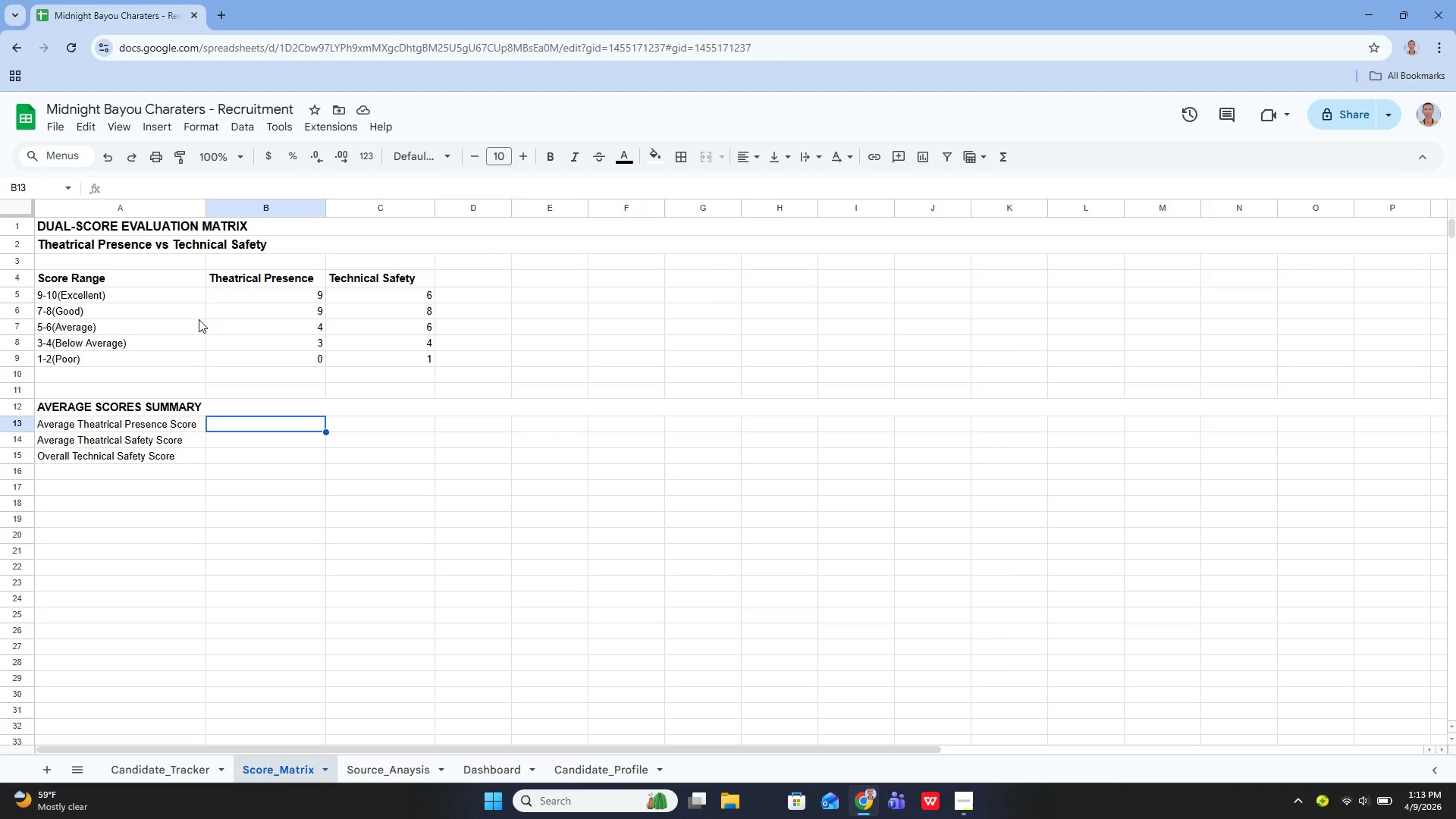 
key(Enter)
 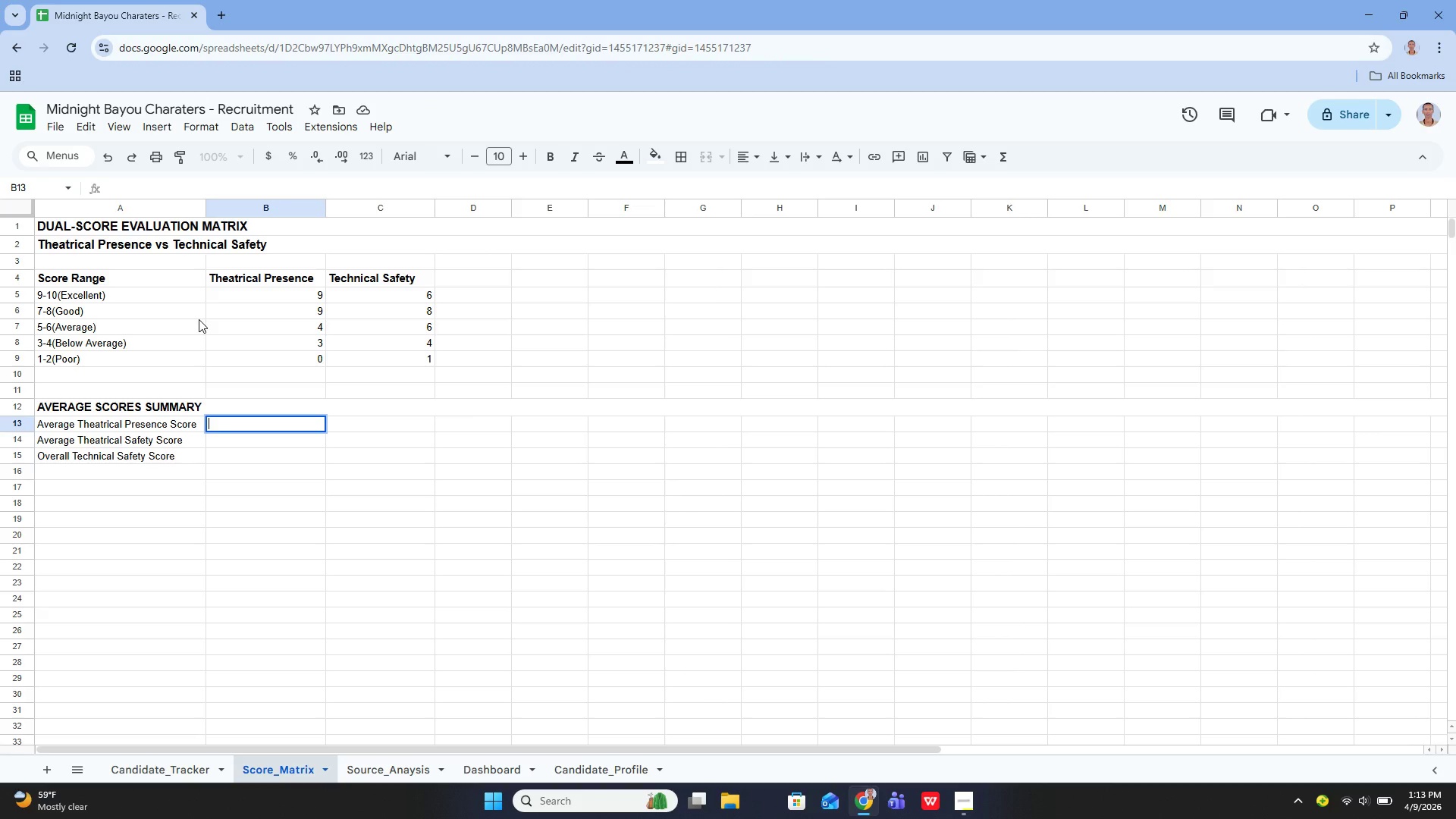 
key(Equal)
 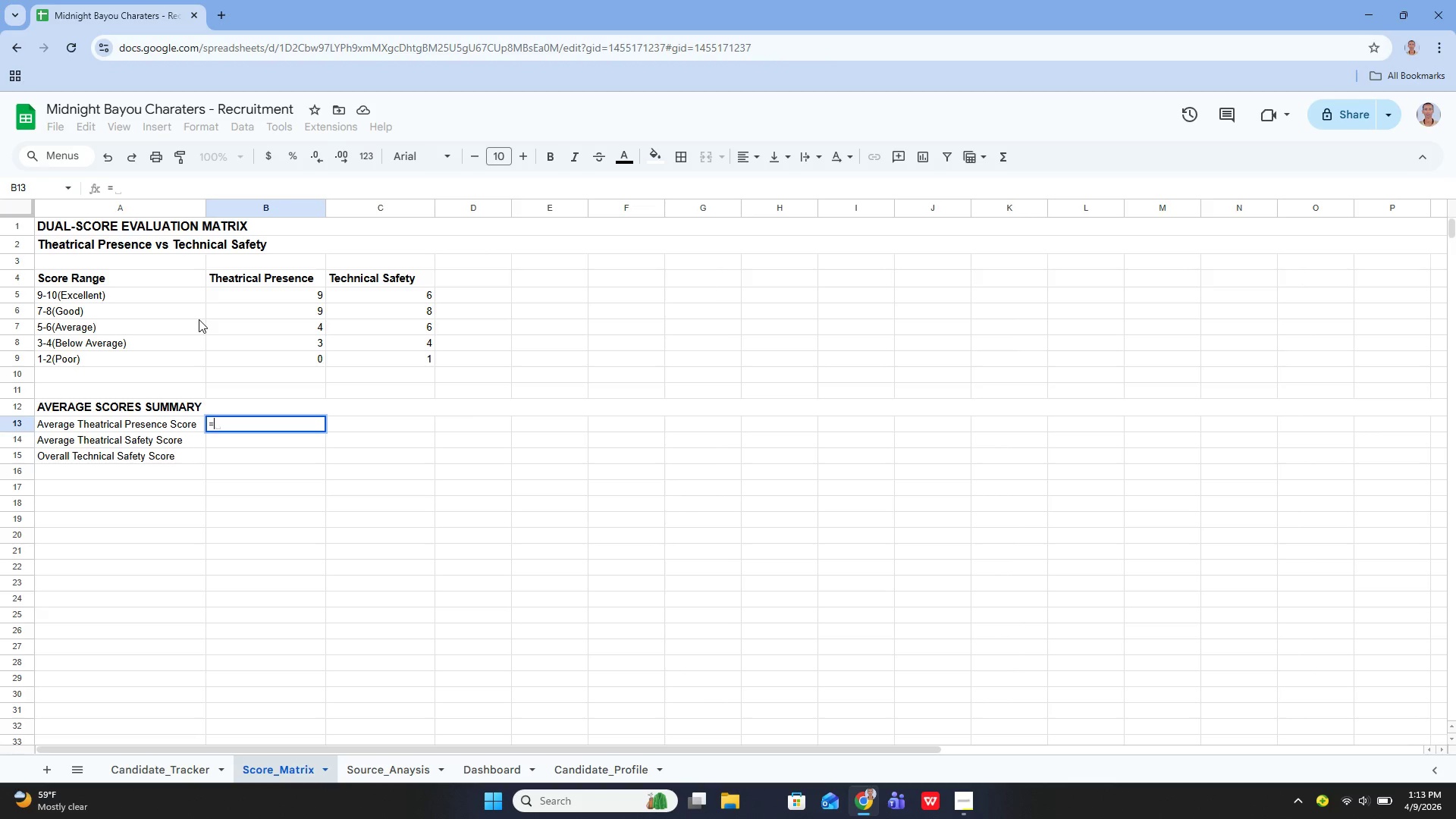 
key(Shift+A)
 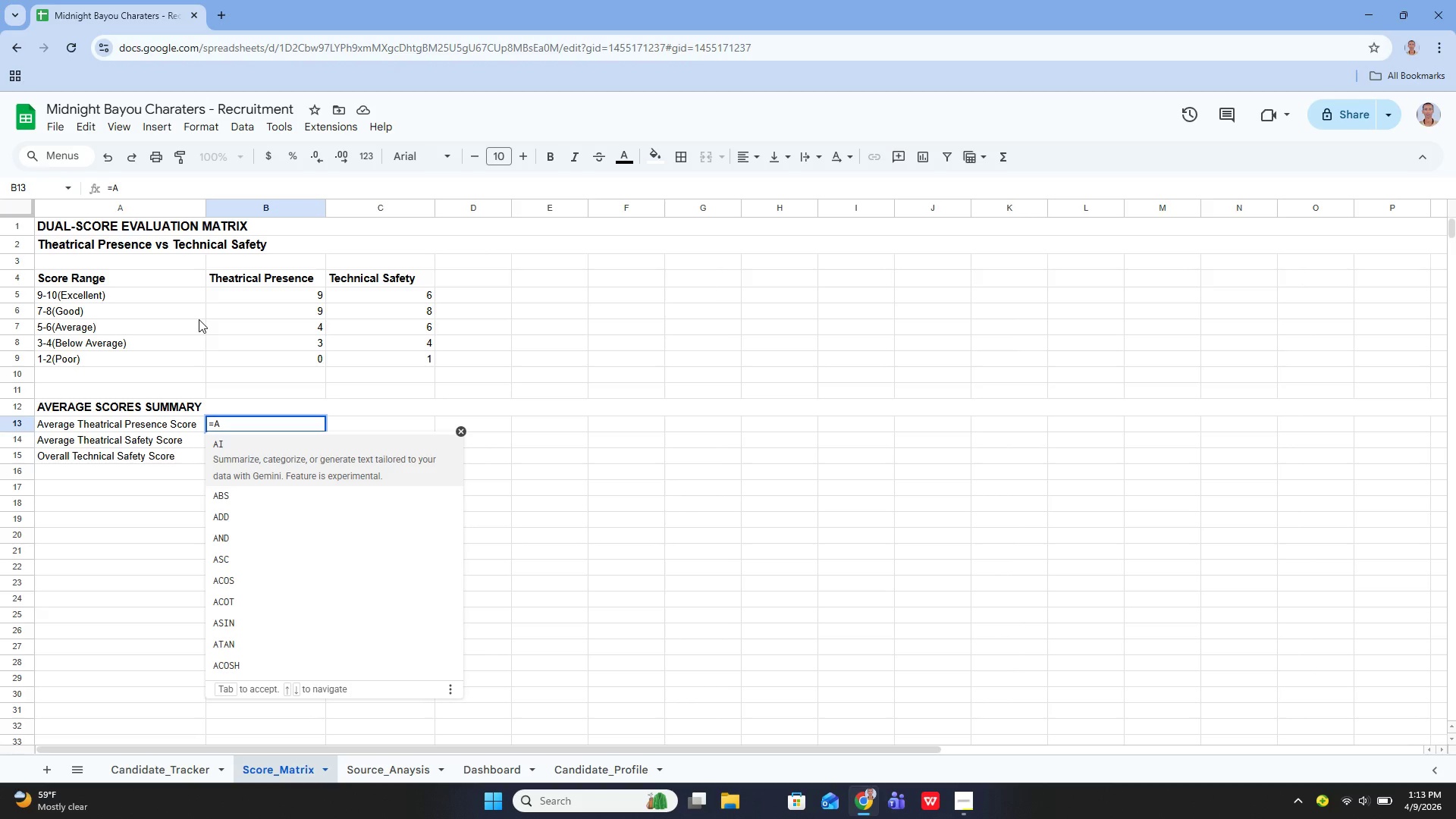 
wait(12.3)
 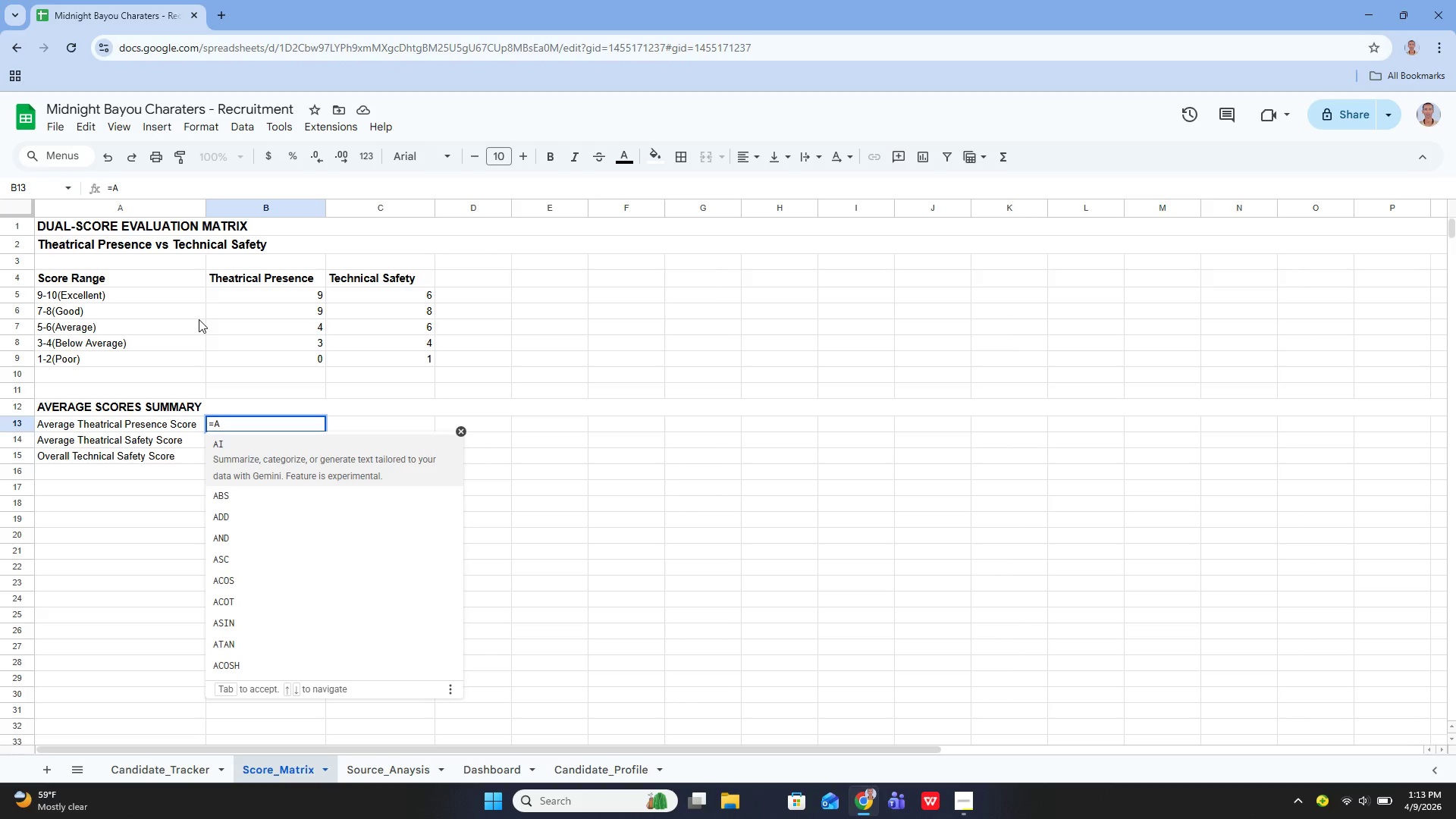 
type(VERAGE())
 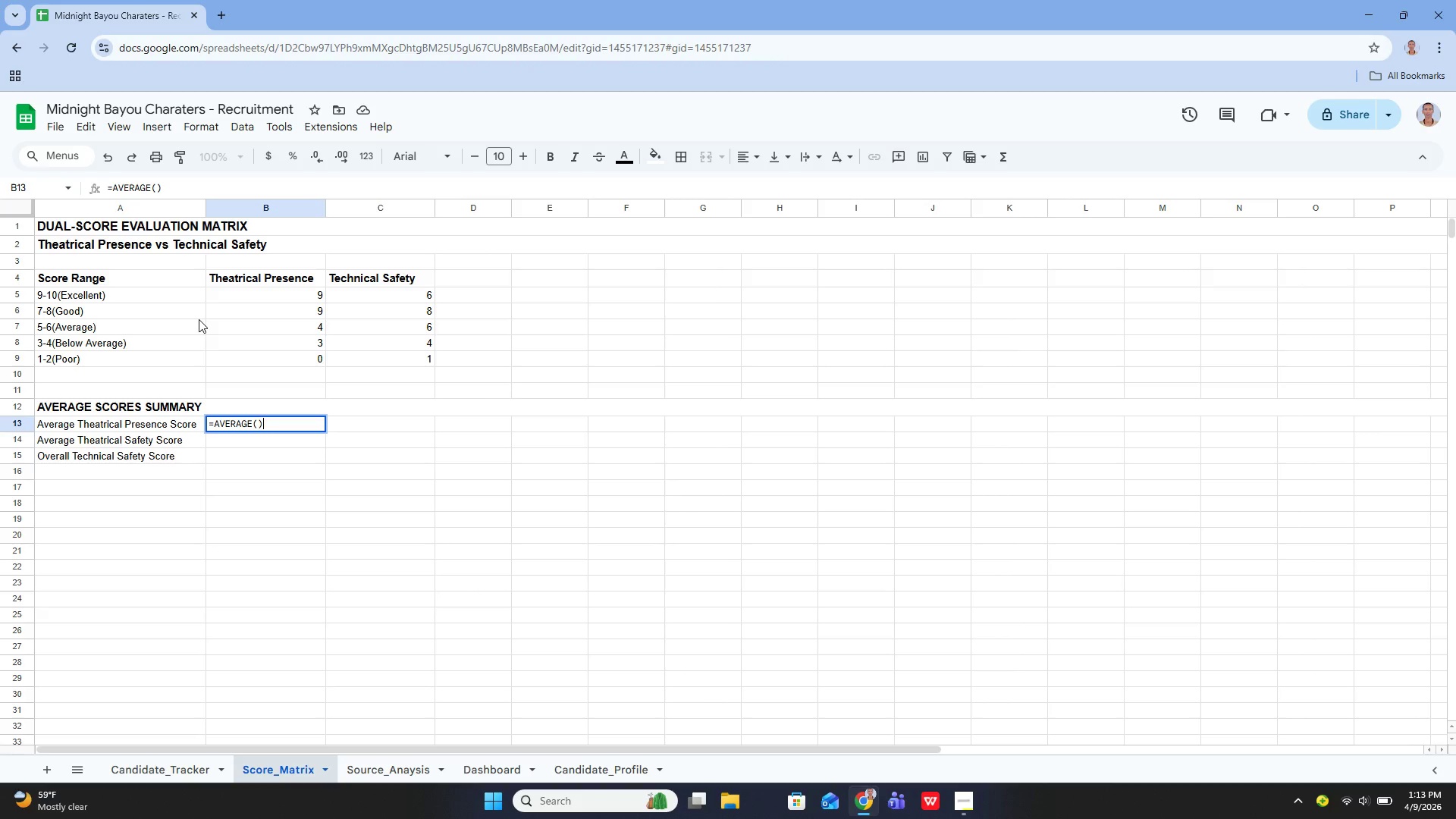 
 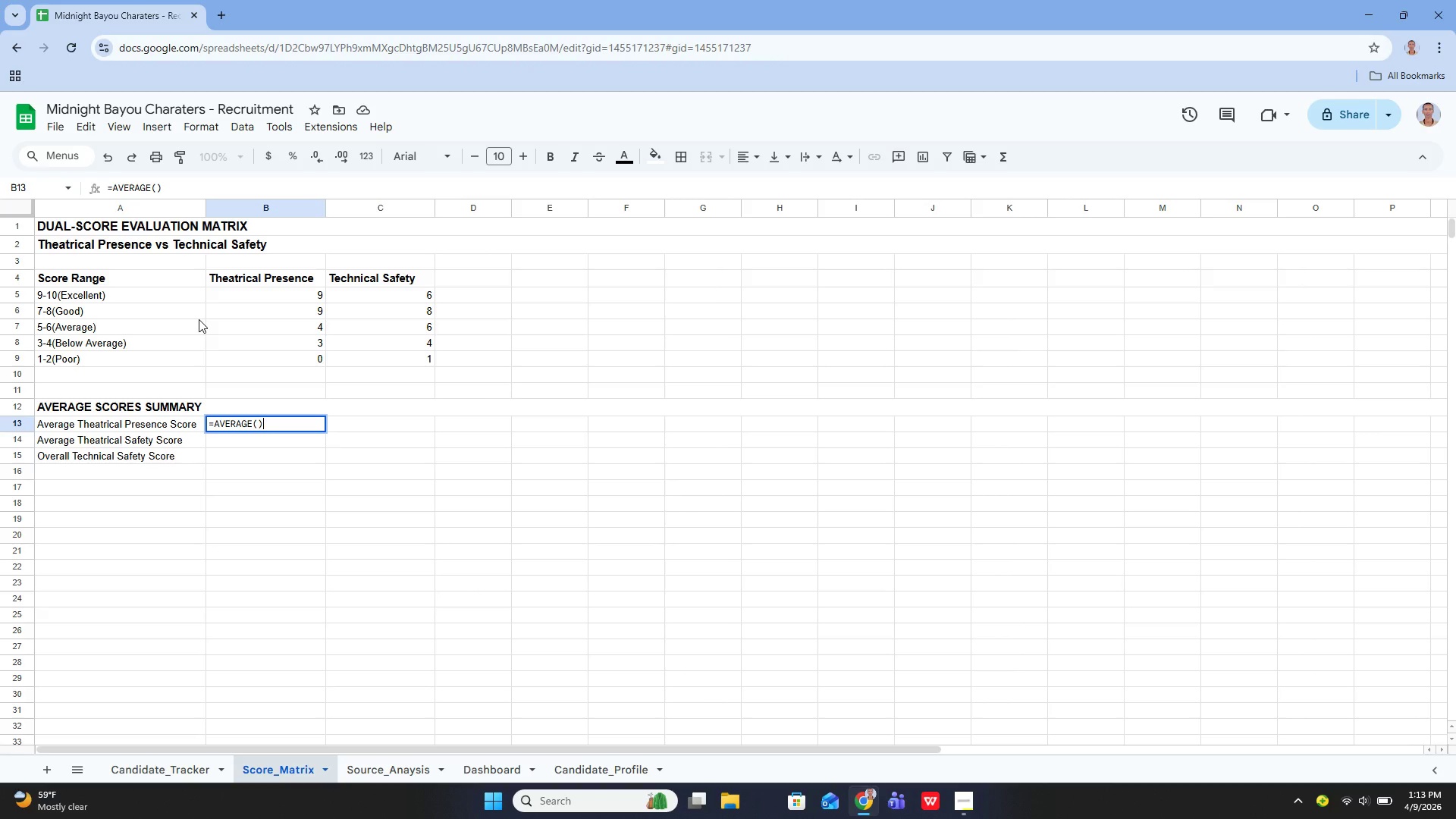 
key(Control+ControlRight)
 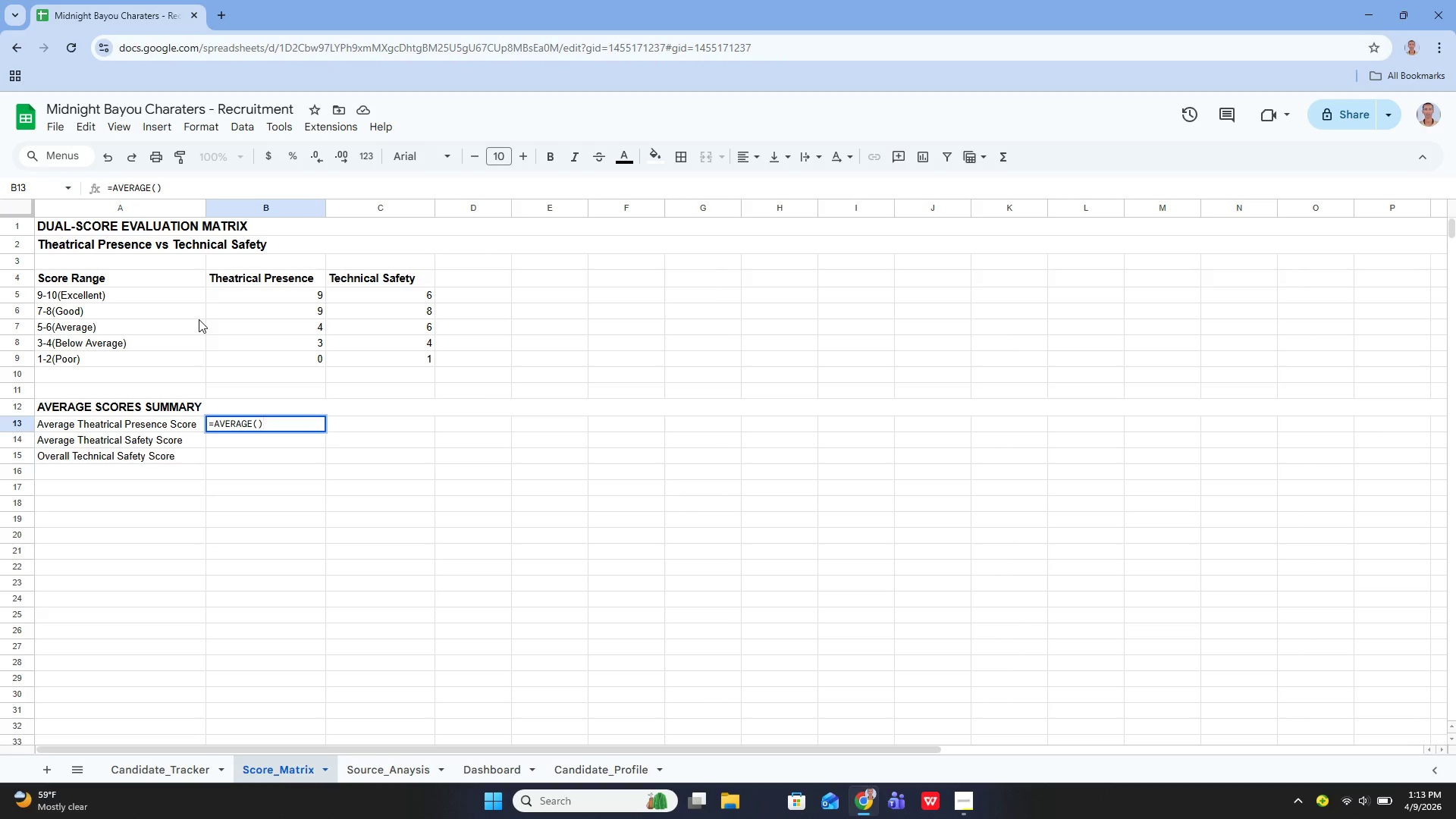 
key(ArrowLeft)
 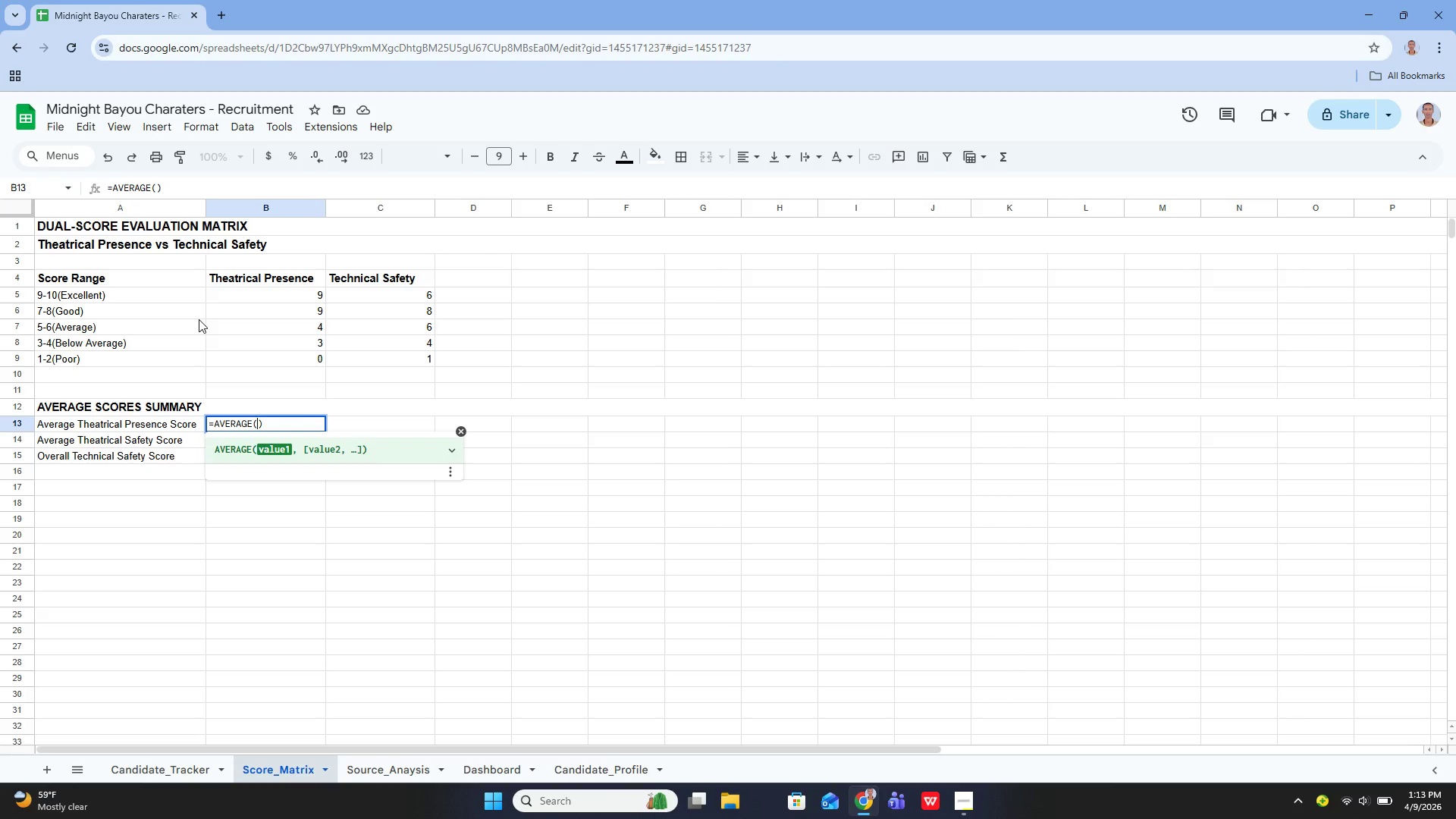 
key(Quote)
 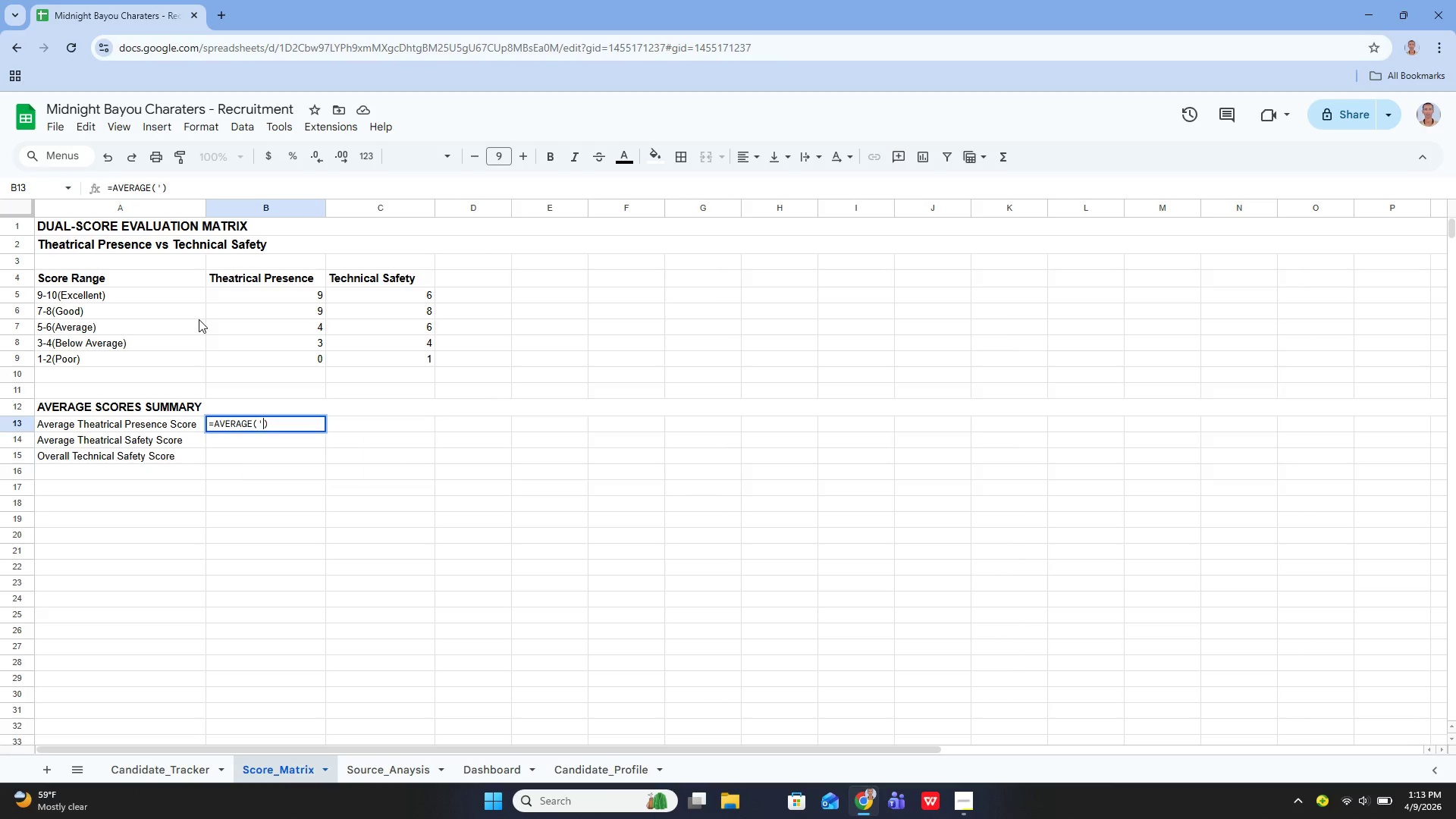 
key(Quote)
 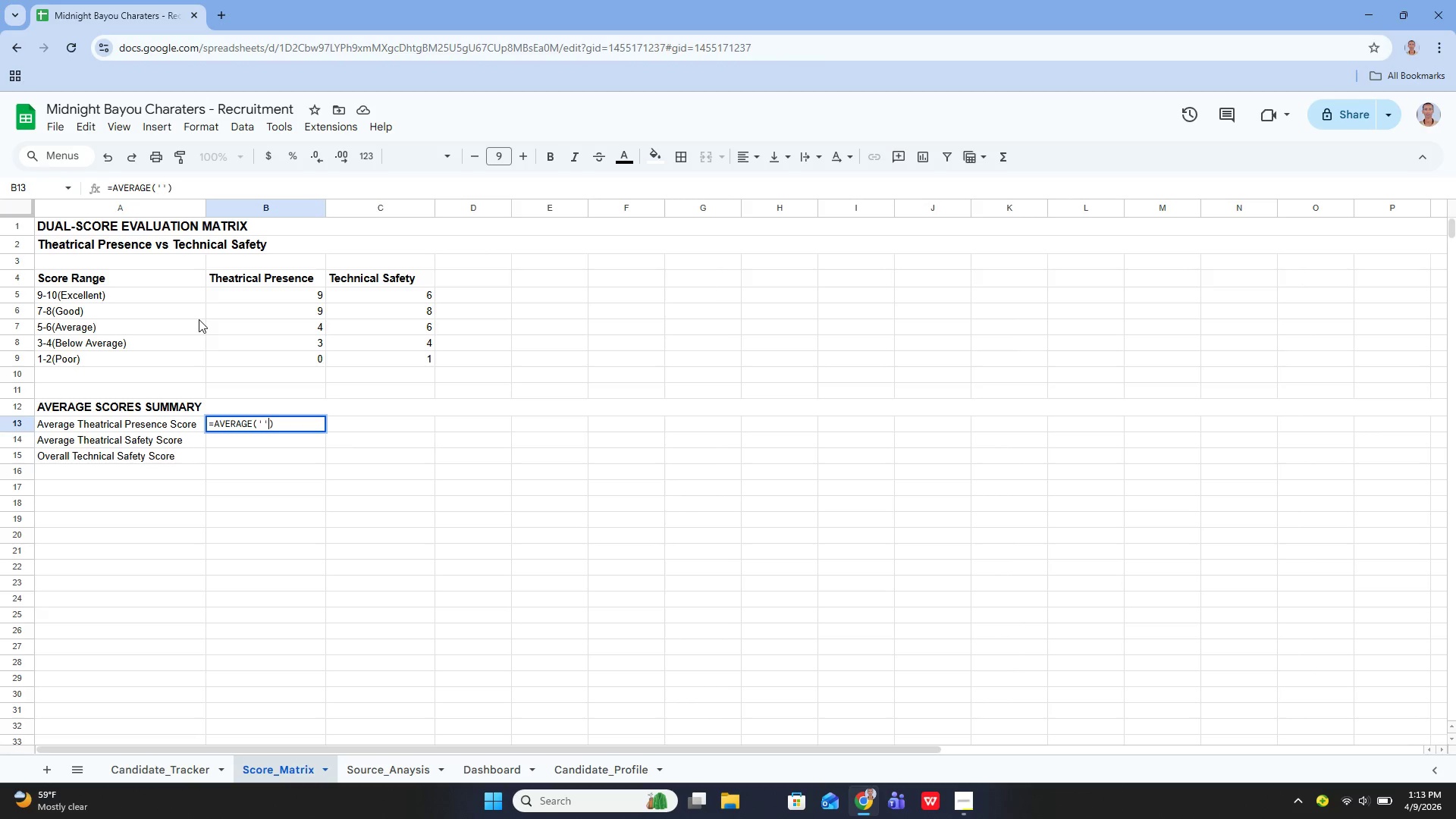 
key(ArrowLeft)
 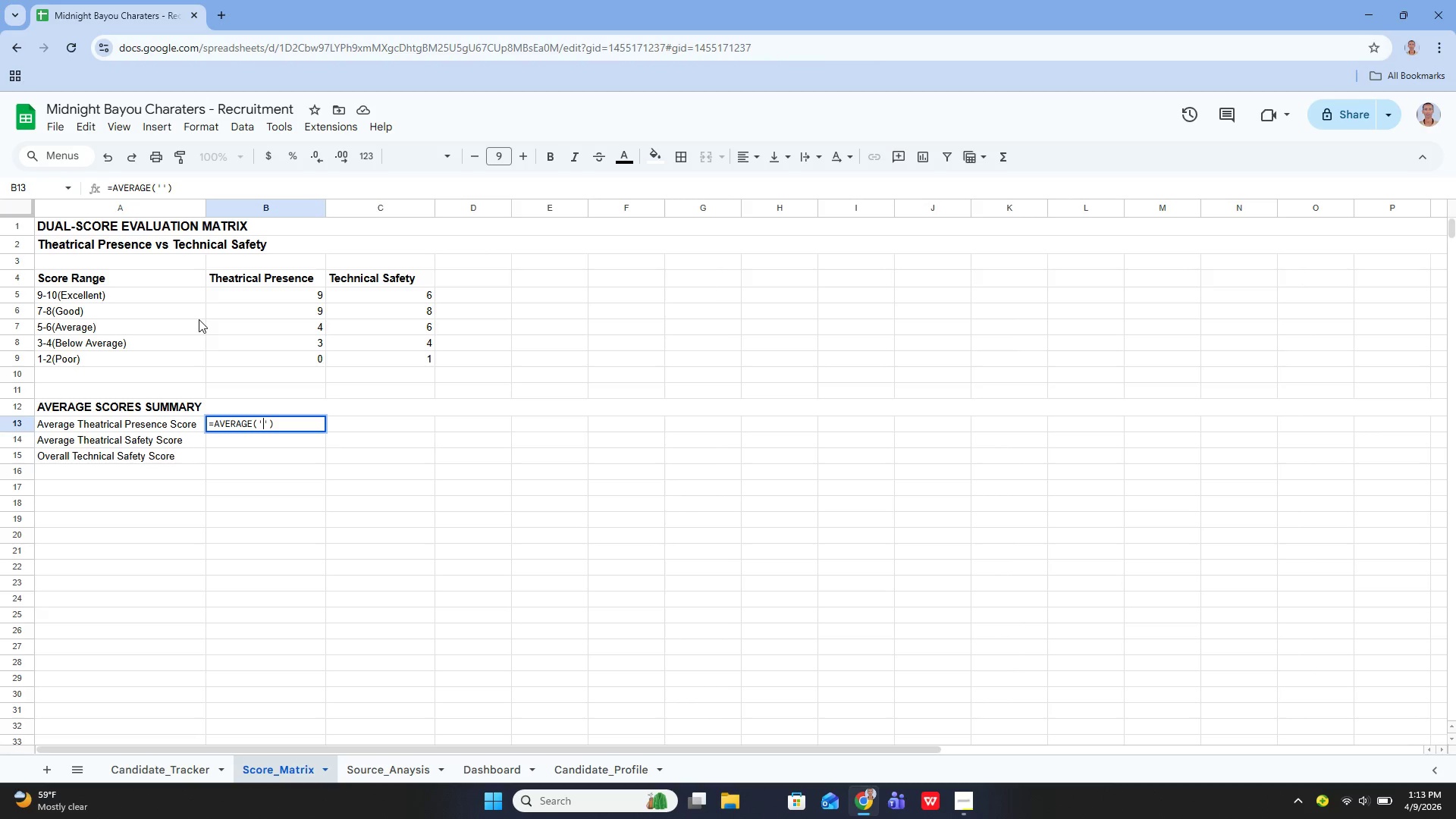 
hold_key(key=ShiftLeft, duration=0.31)
 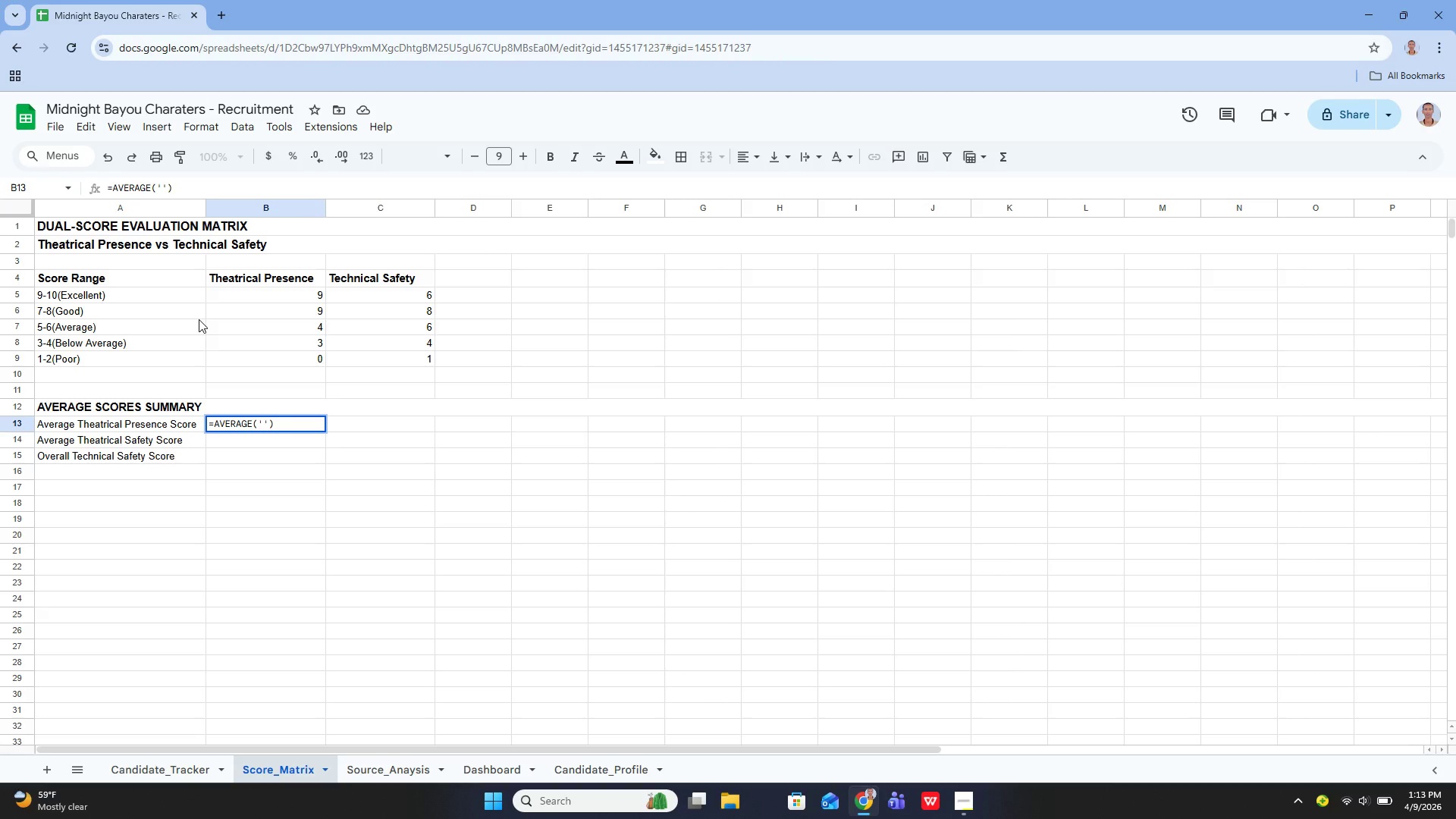 
type(cA)
key(Backspace)
key(Backspace)
type(Candidate_Tracker)
 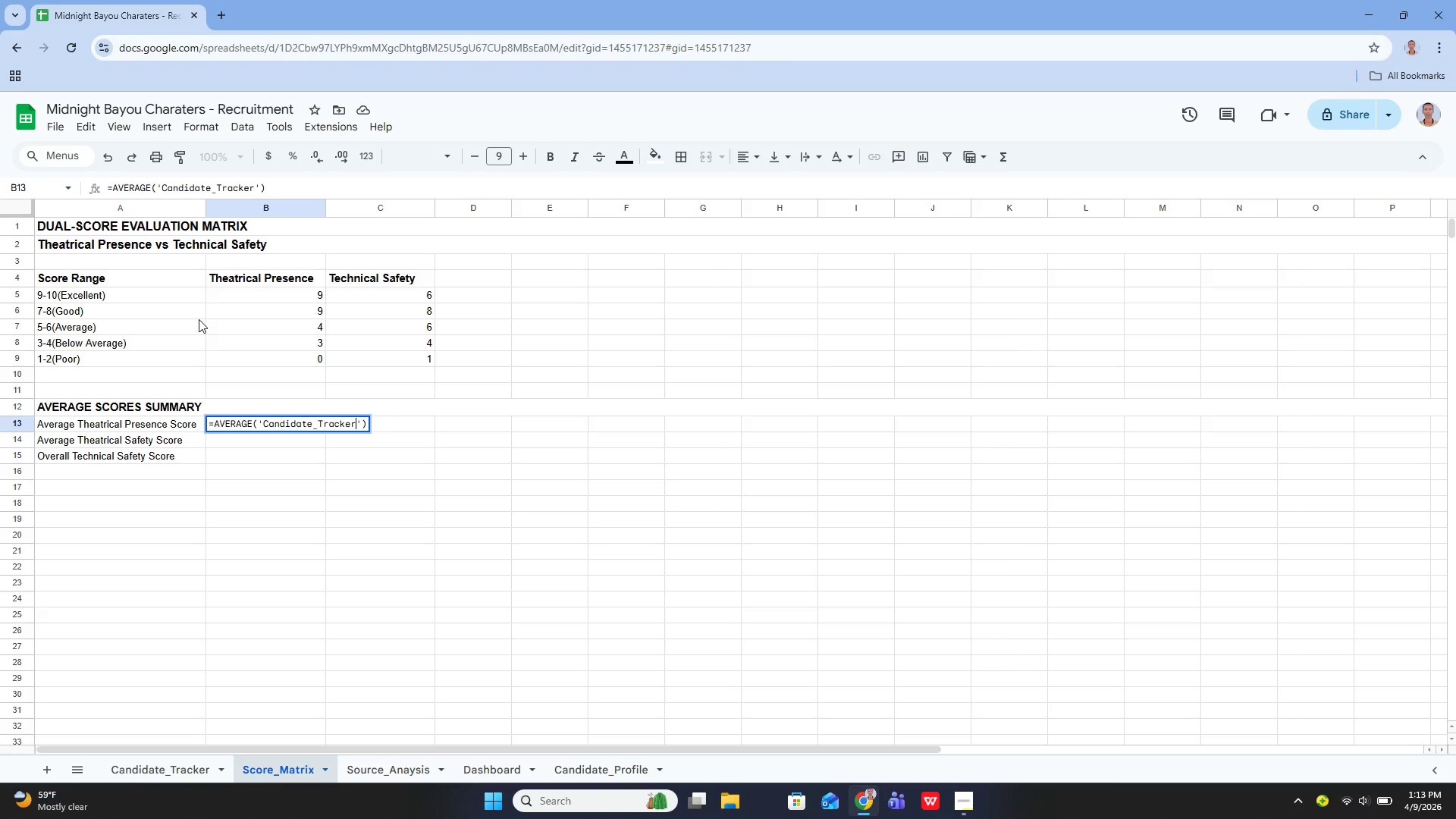 
key(ArrowRight)
 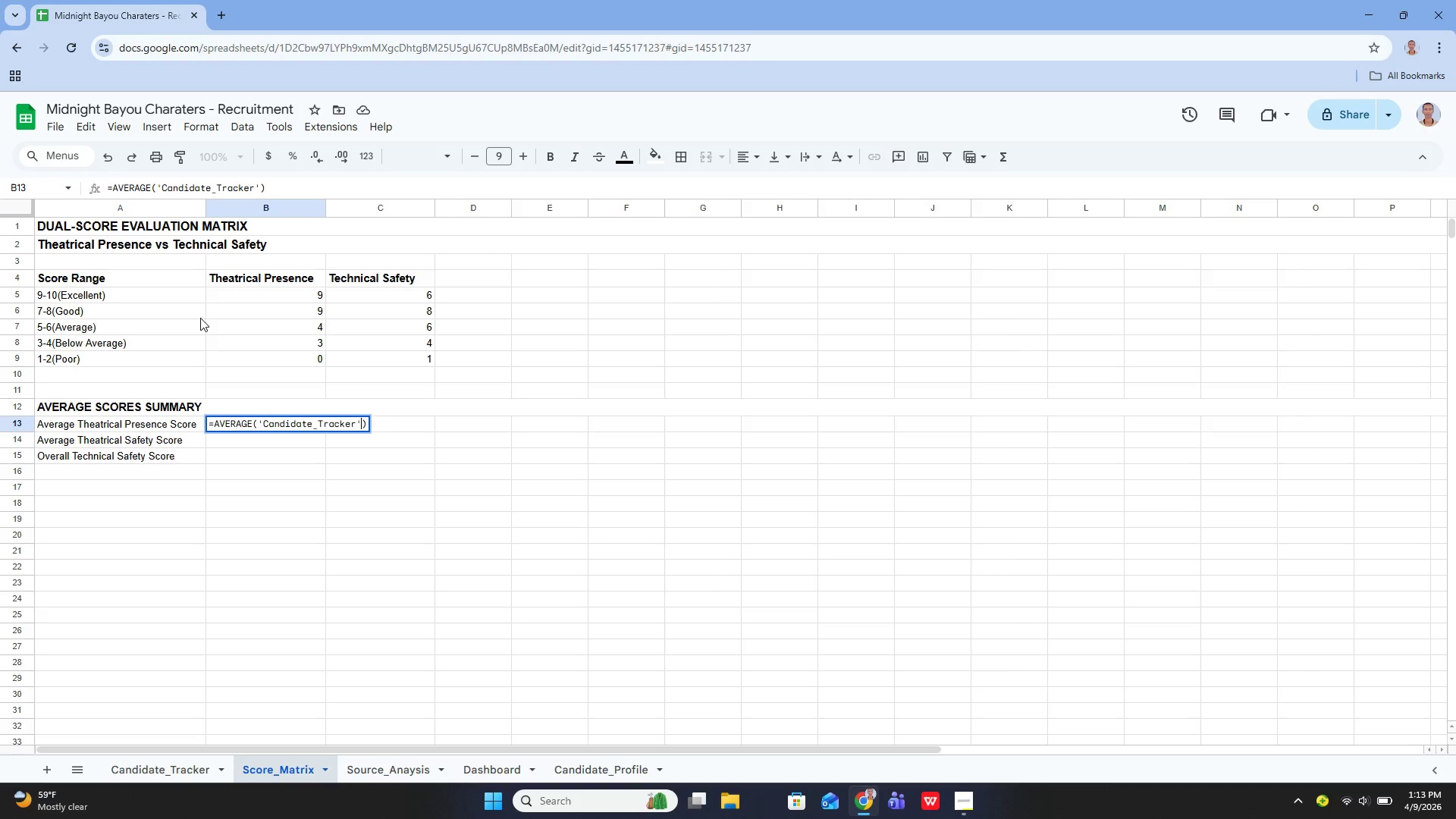 
type(!E5:E29)
 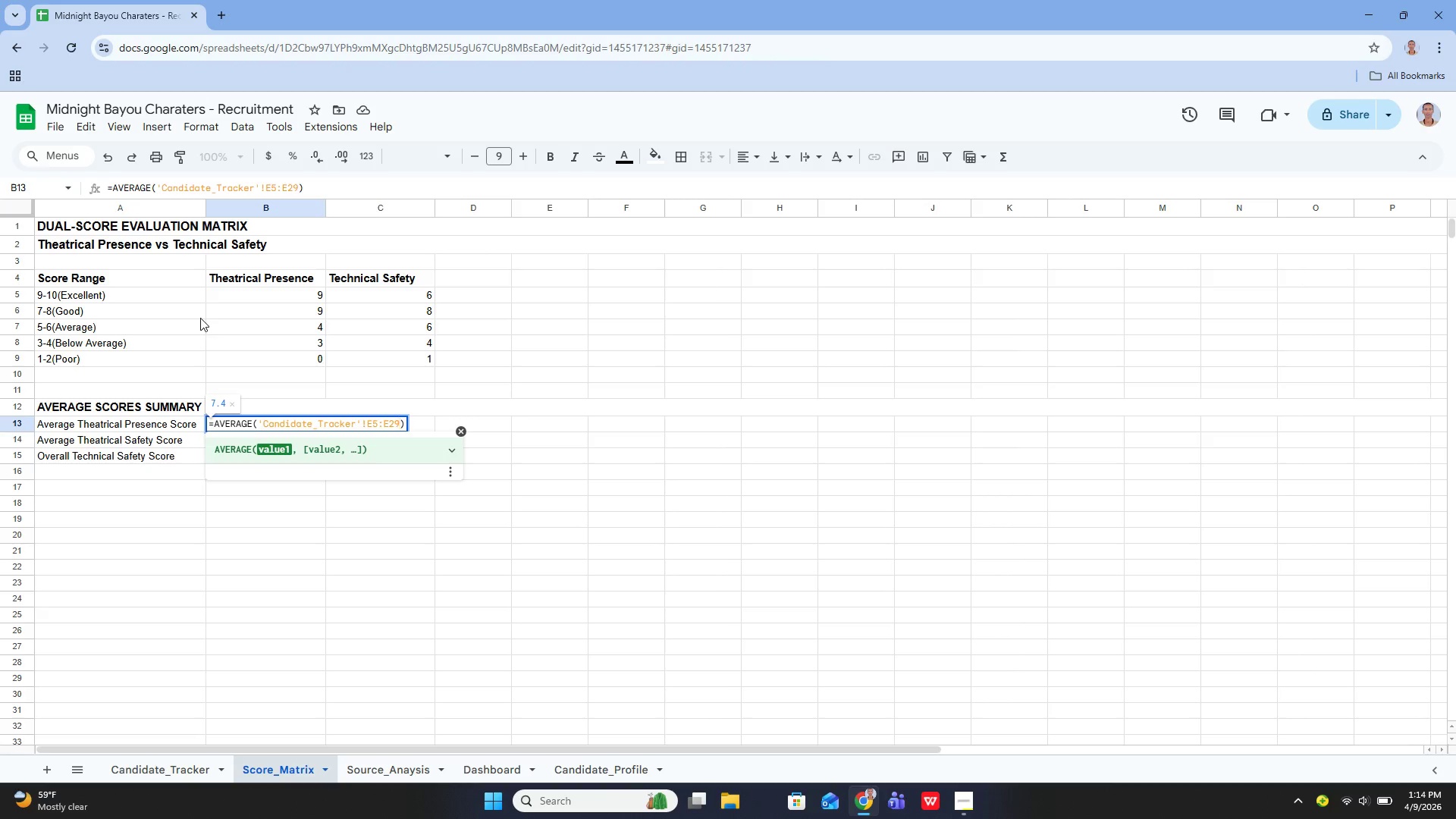 
key(Enter)
 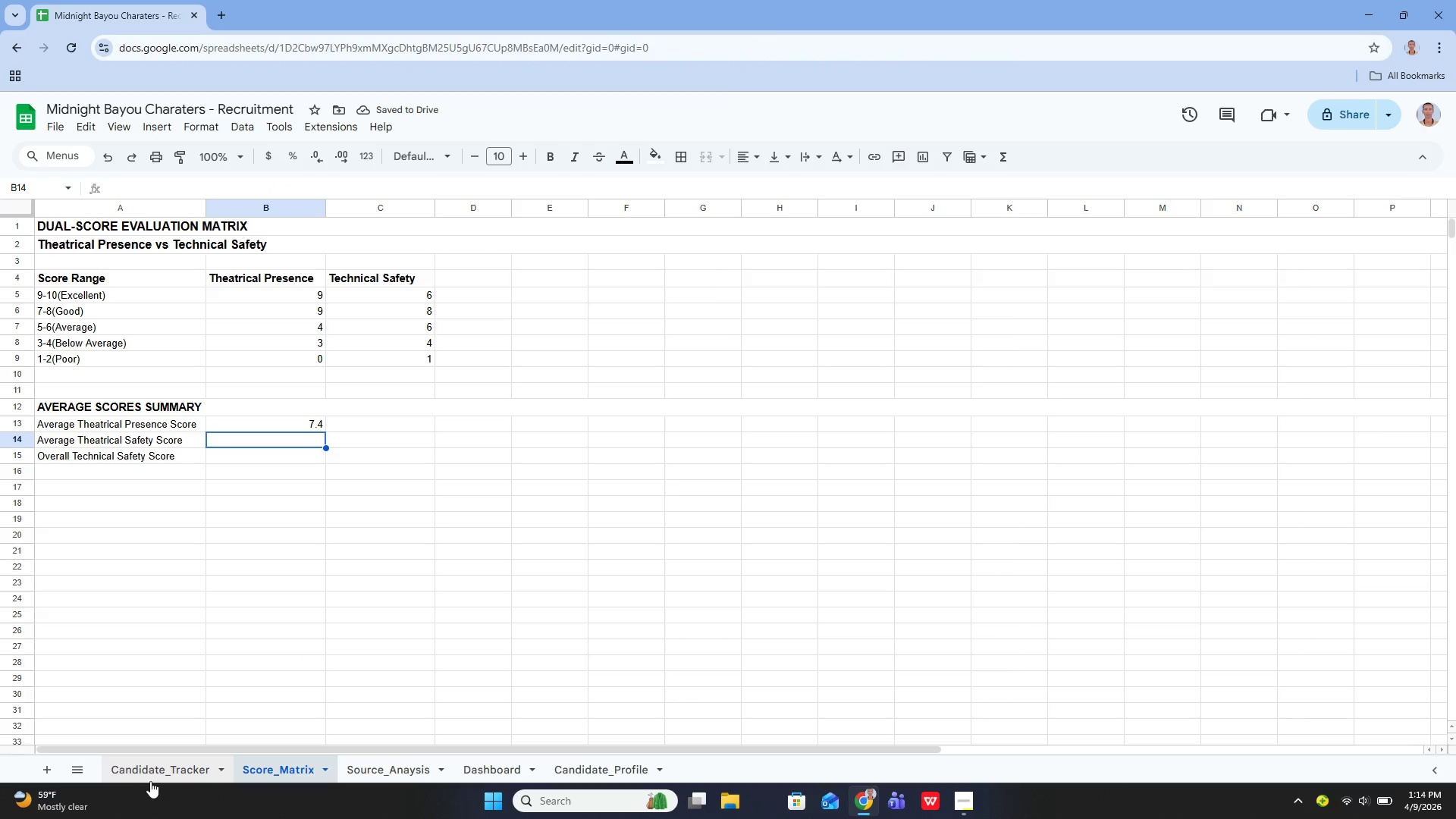 
wait(6.99)
 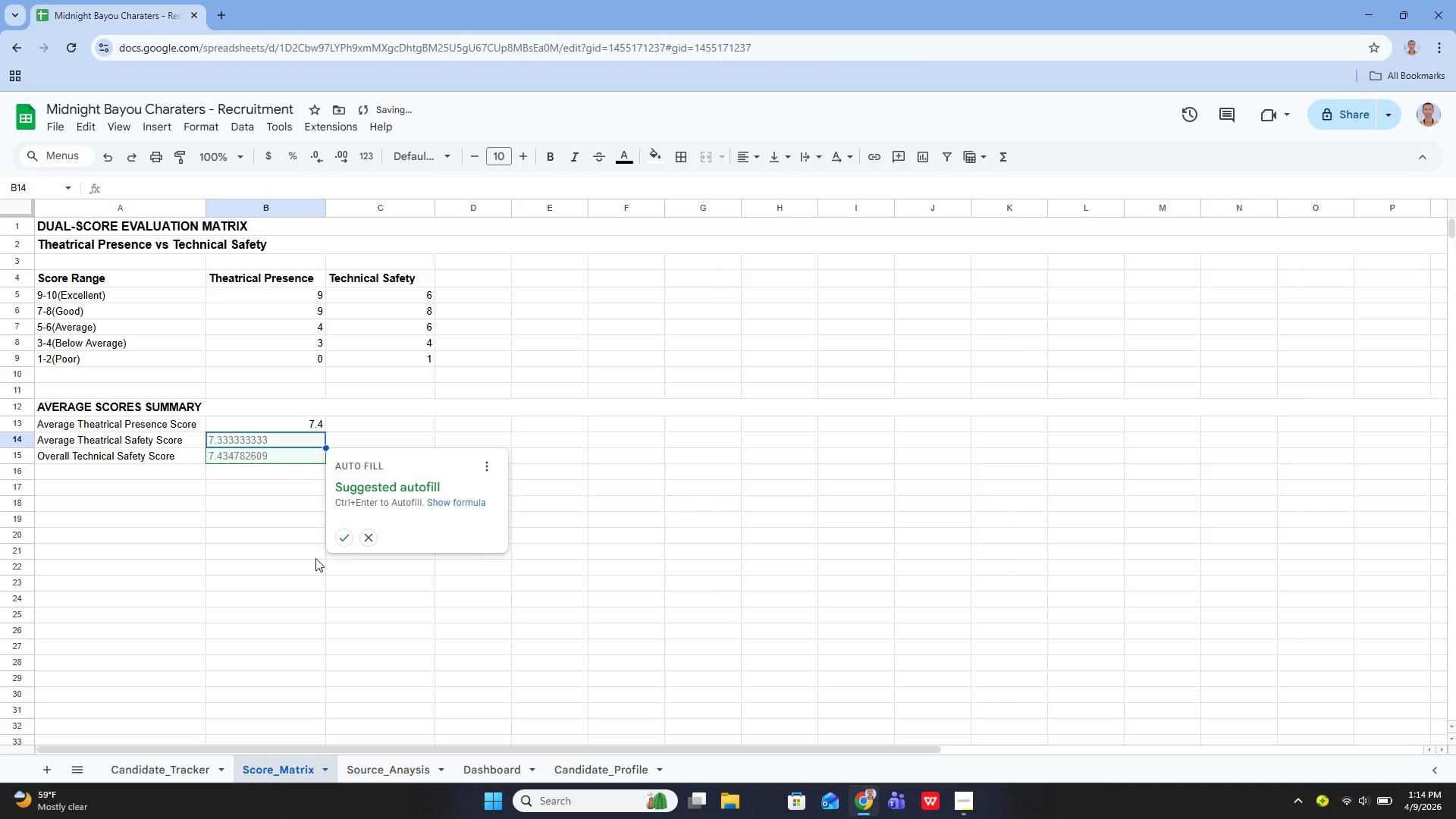 
left_click([538, 306])
 